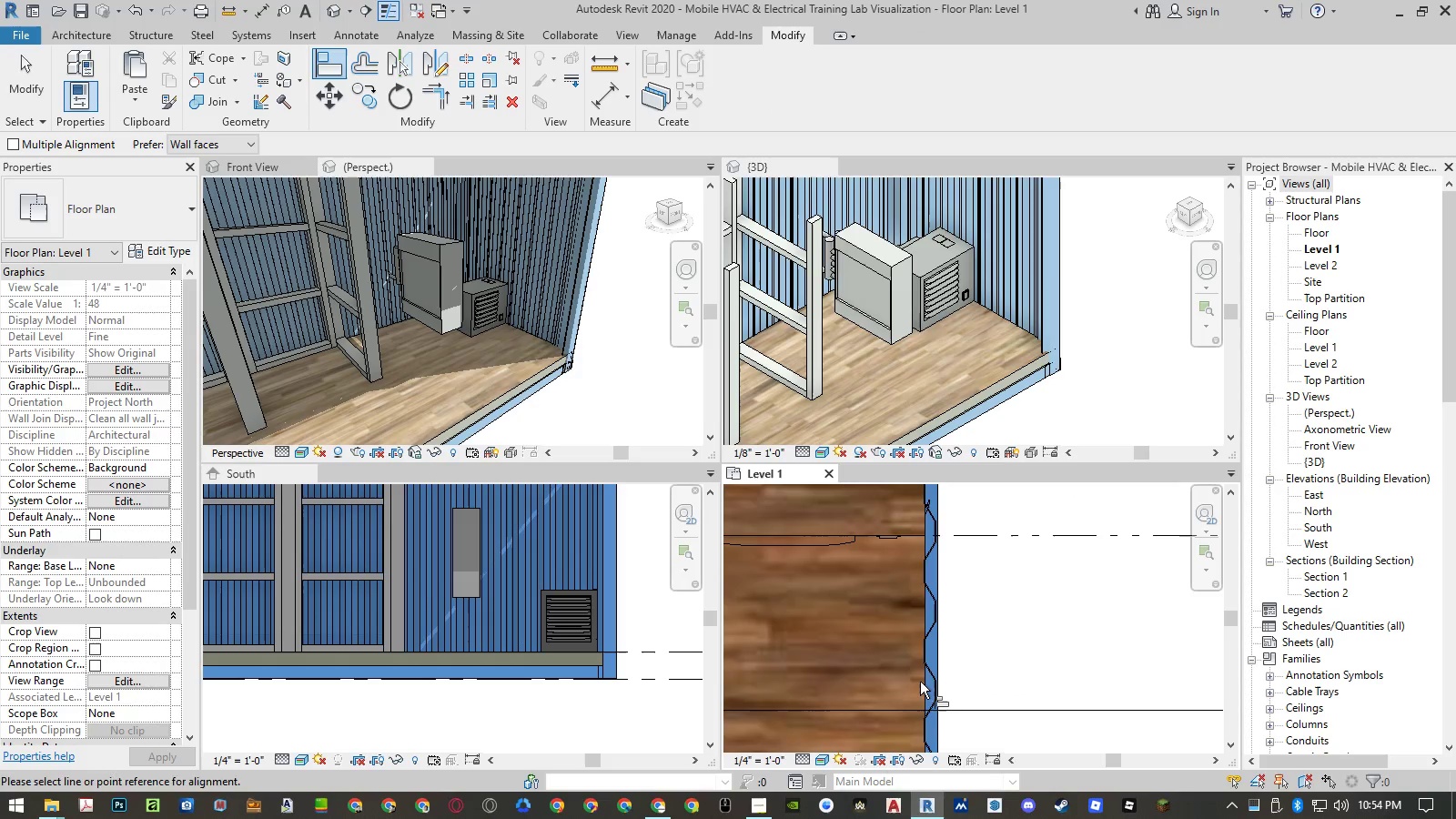 
left_click([923, 684])
 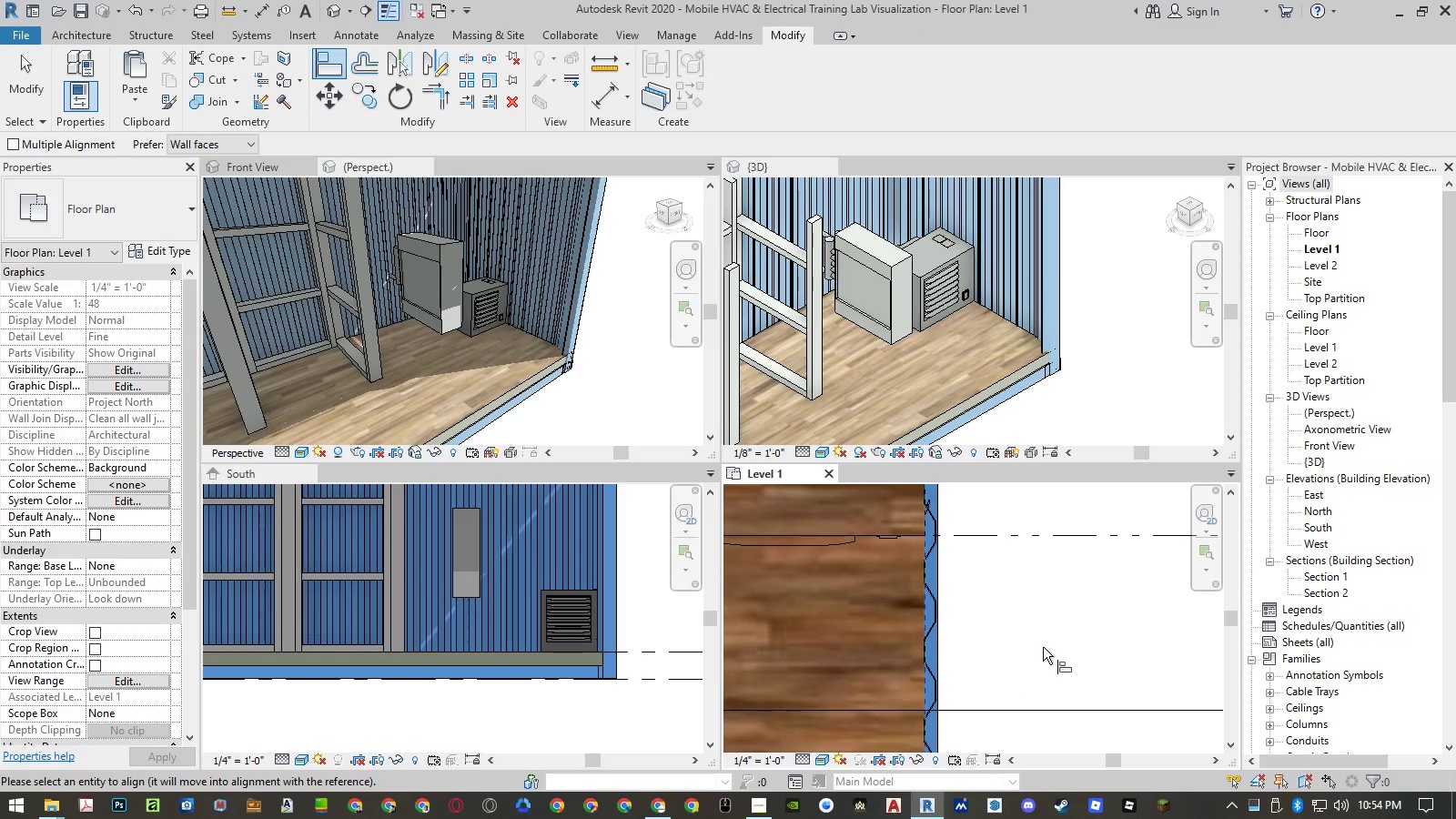 
scroll: coordinate [1052, 646], scroll_direction: down, amount: 7.0
 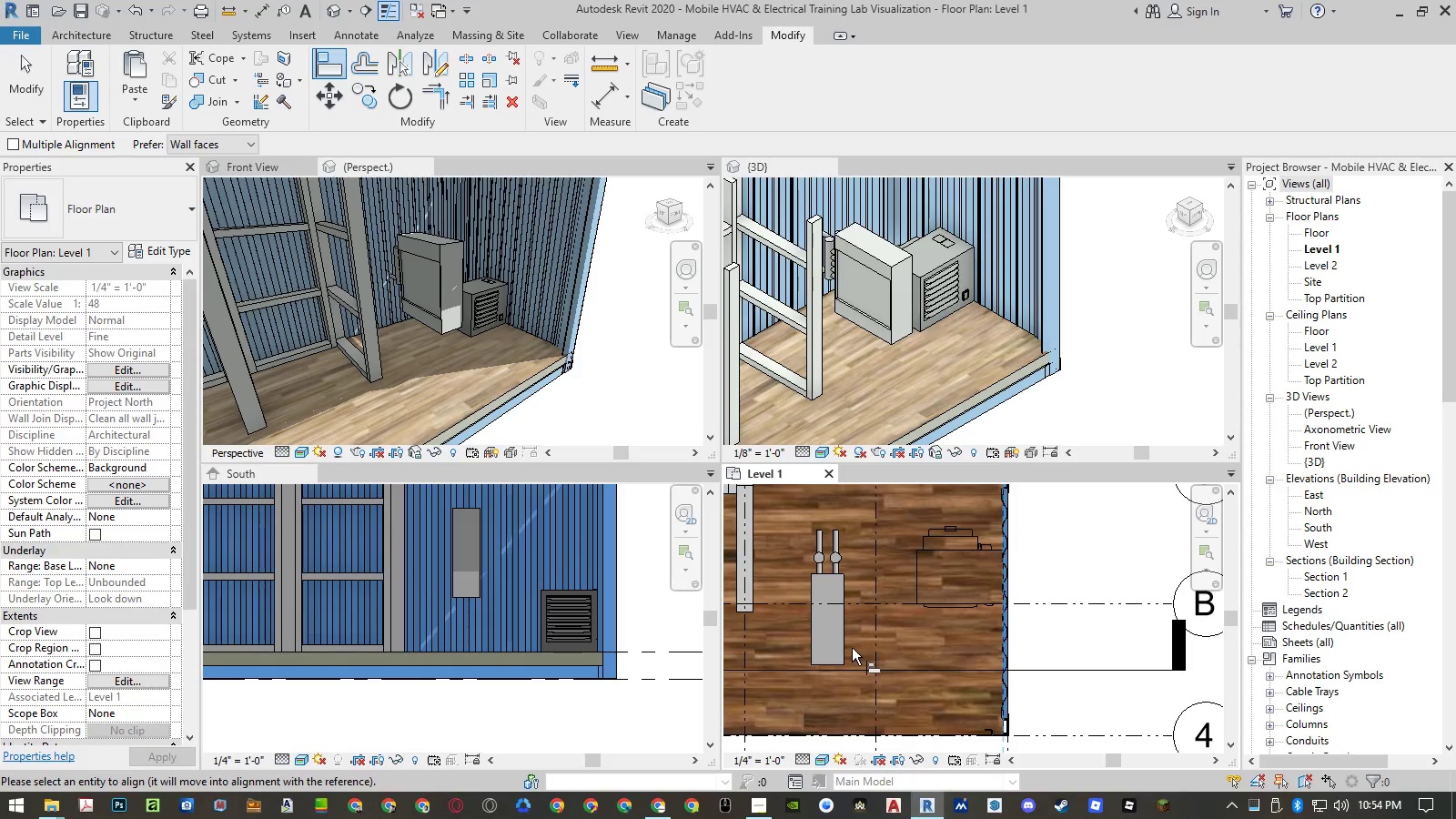 
scroll: coordinate [843, 648], scroll_direction: up, amount: 4.0
 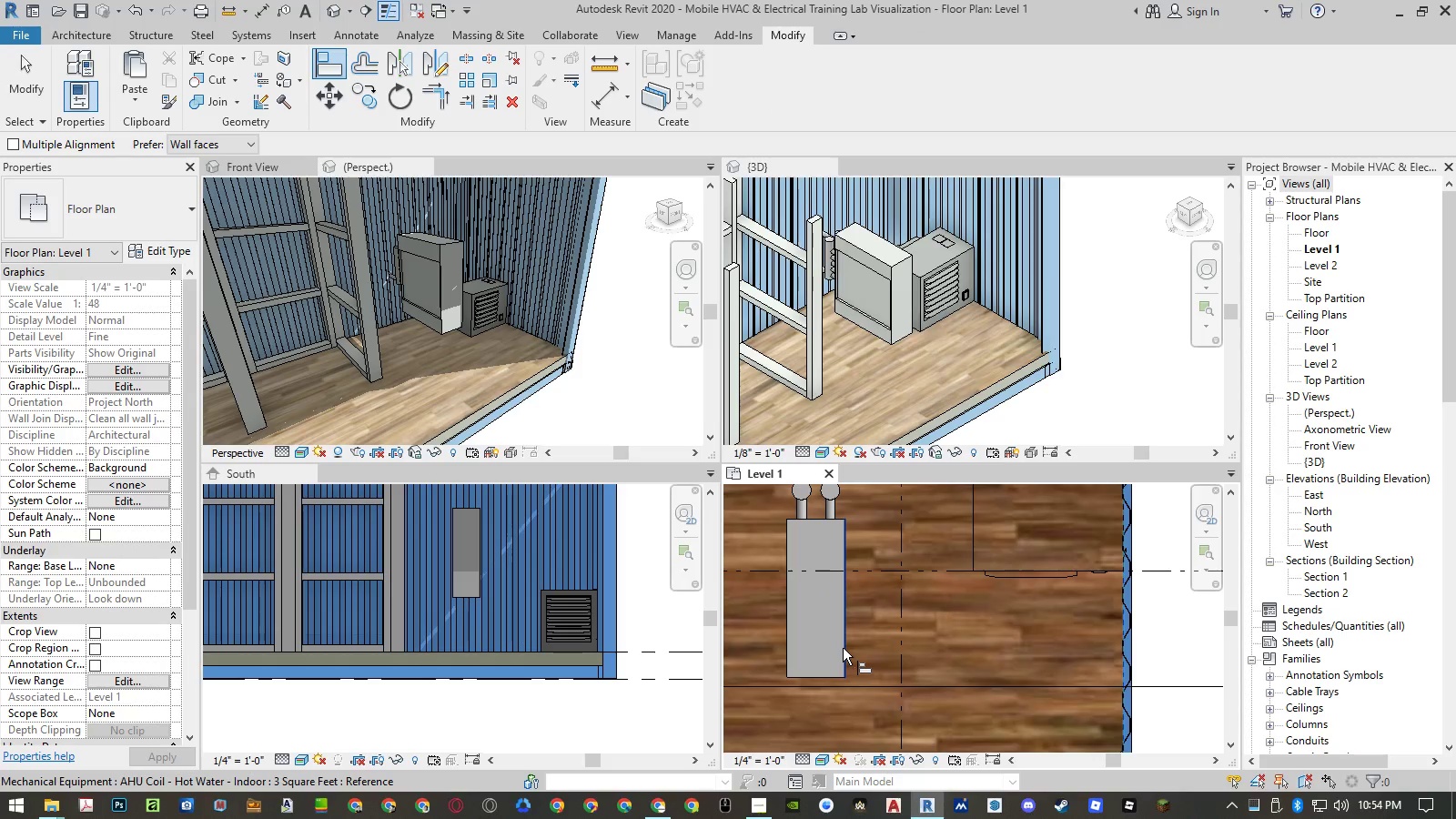 
left_click([843, 648])
 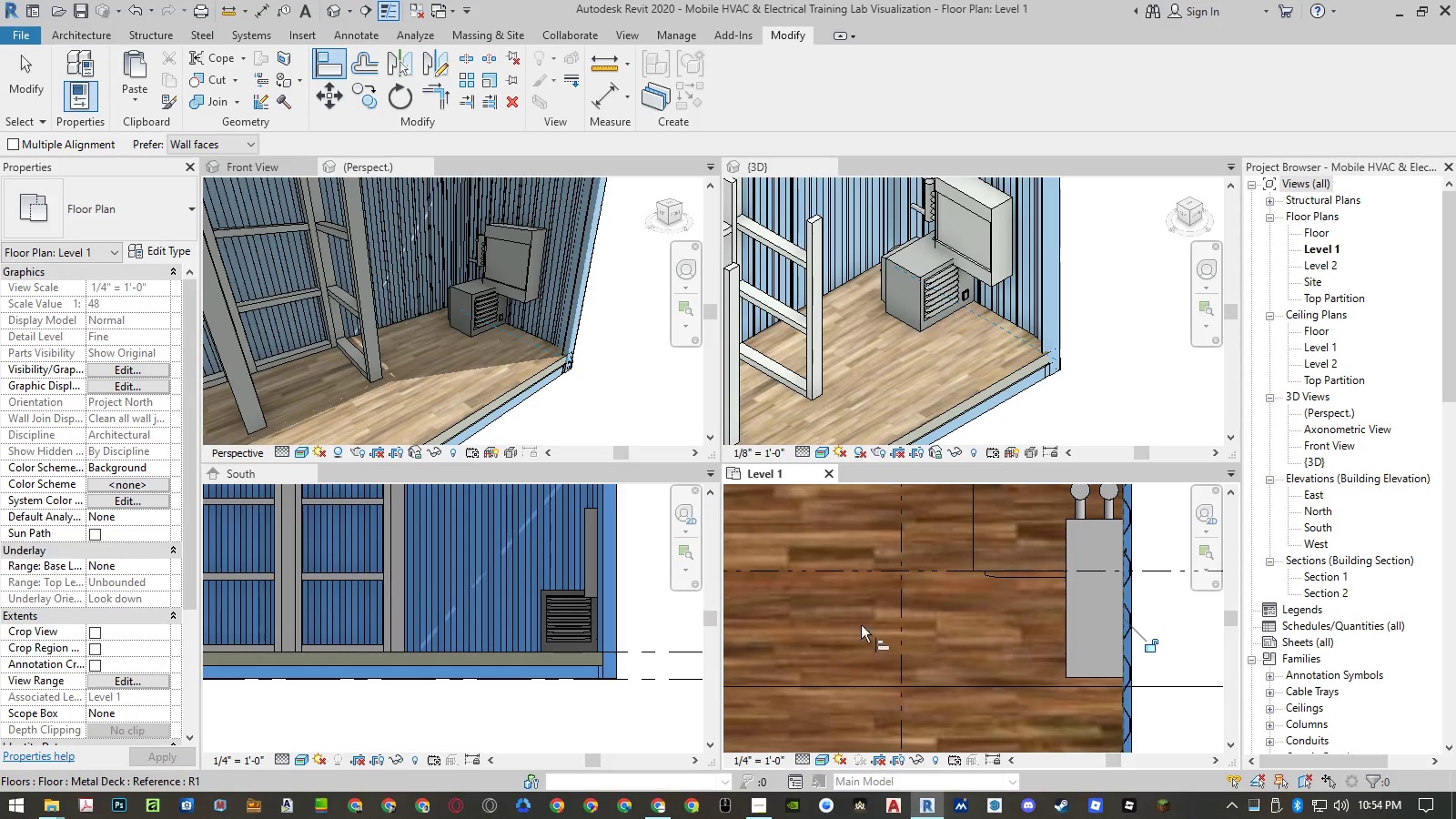 
scroll: coordinate [888, 590], scroll_direction: down, amount: 4.0
 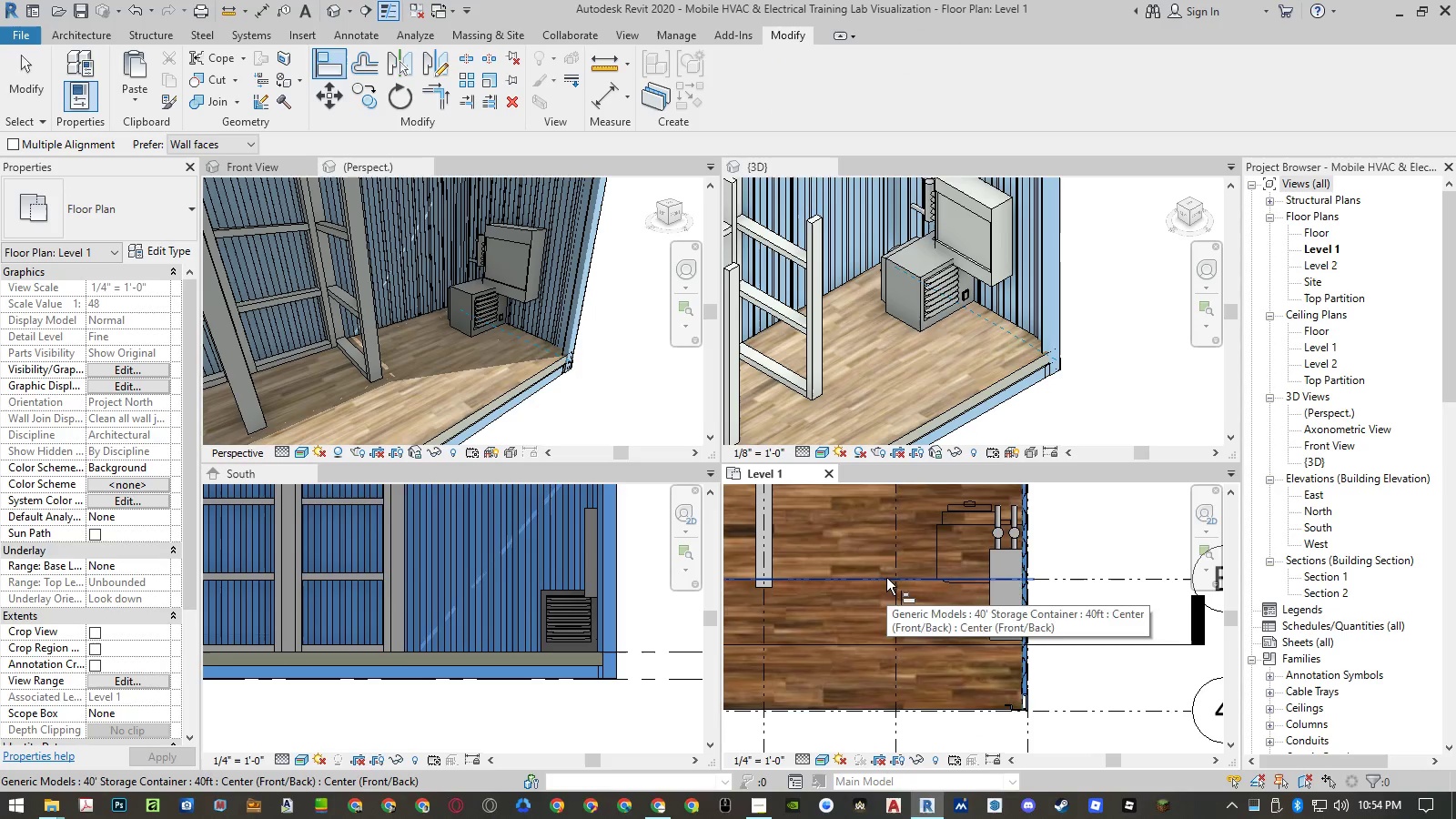 
left_click([1097, 576])
 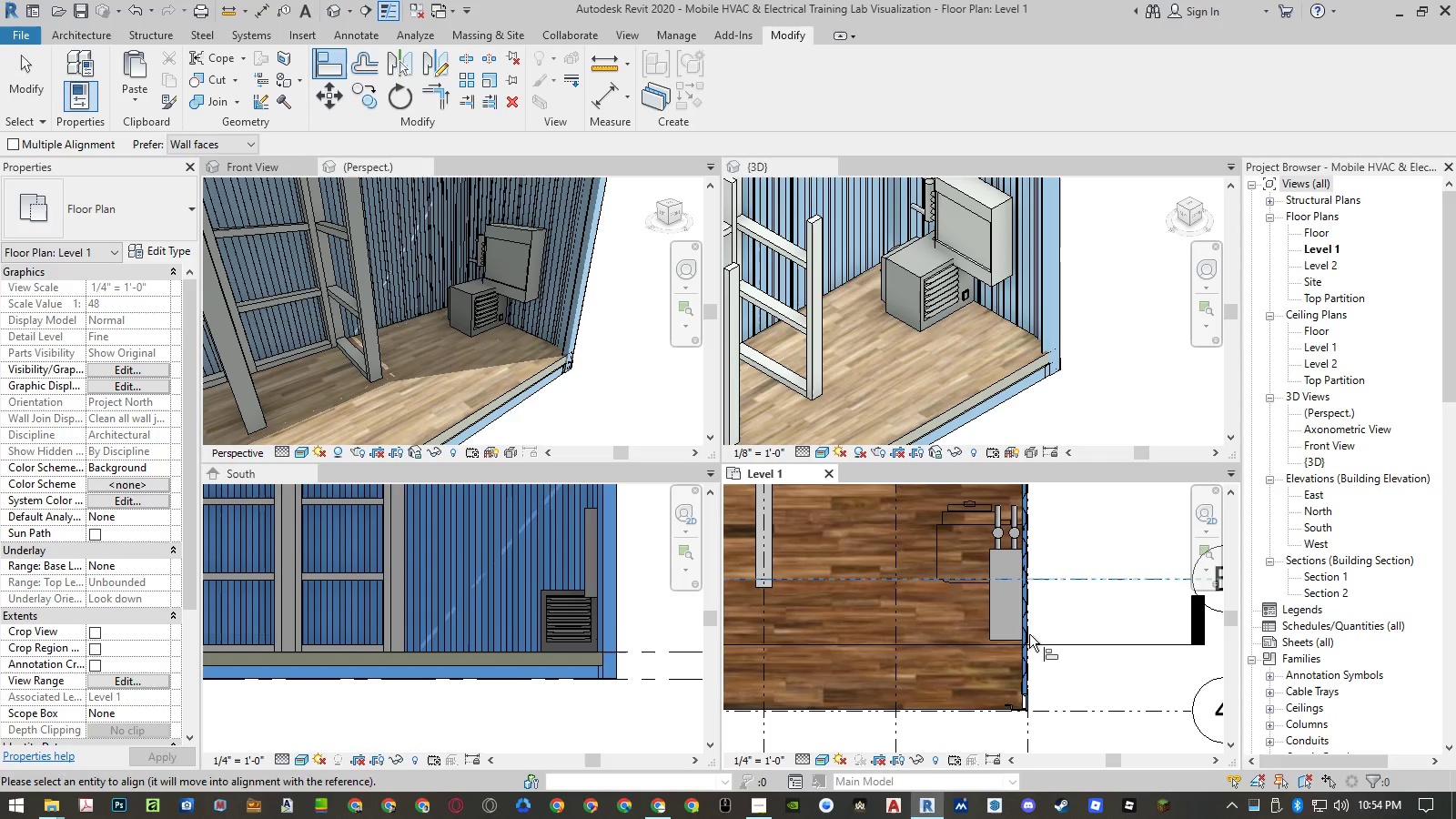 
scroll: coordinate [1016, 633], scroll_direction: up, amount: 3.0
 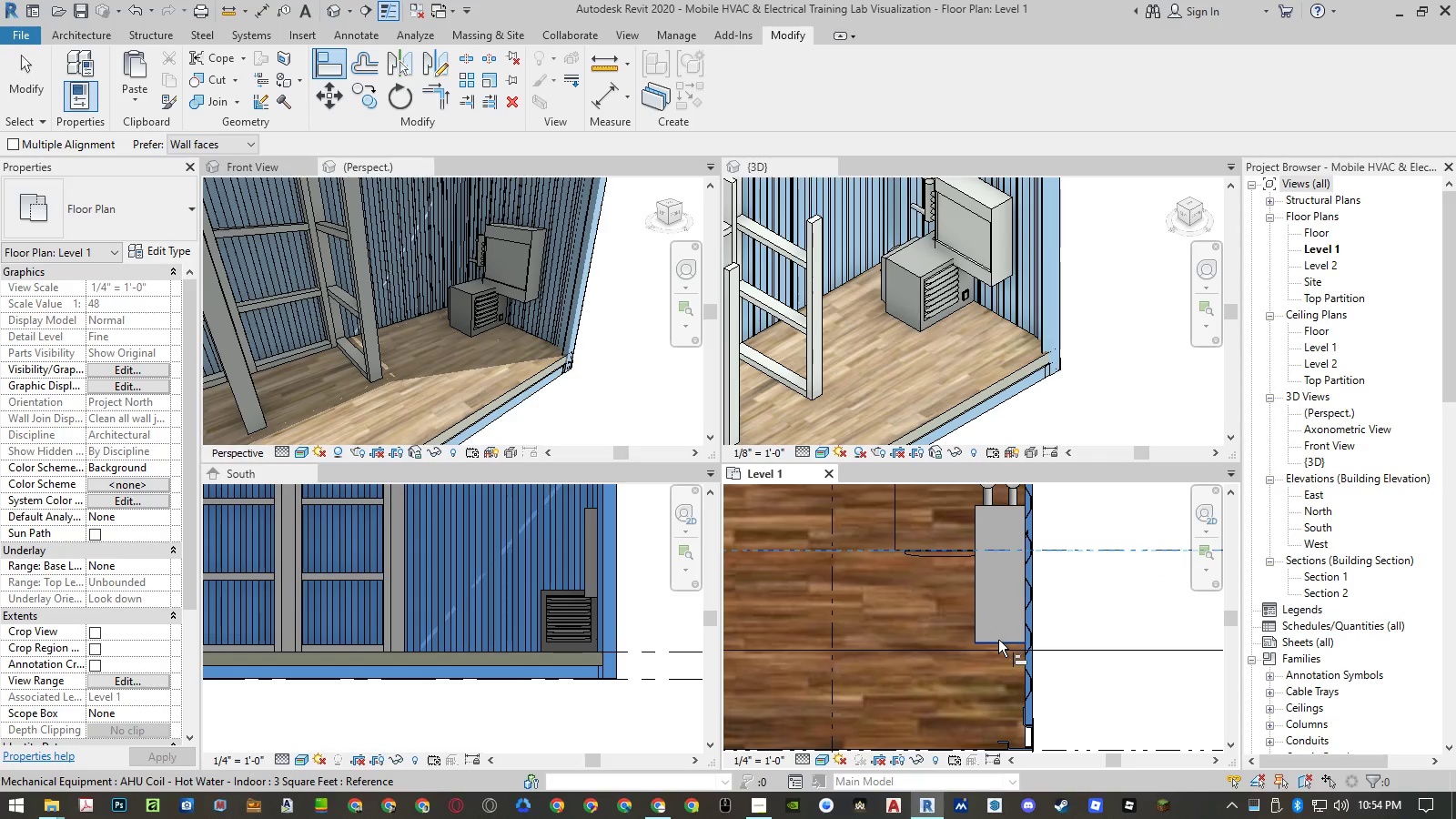 
left_click([998, 640])
 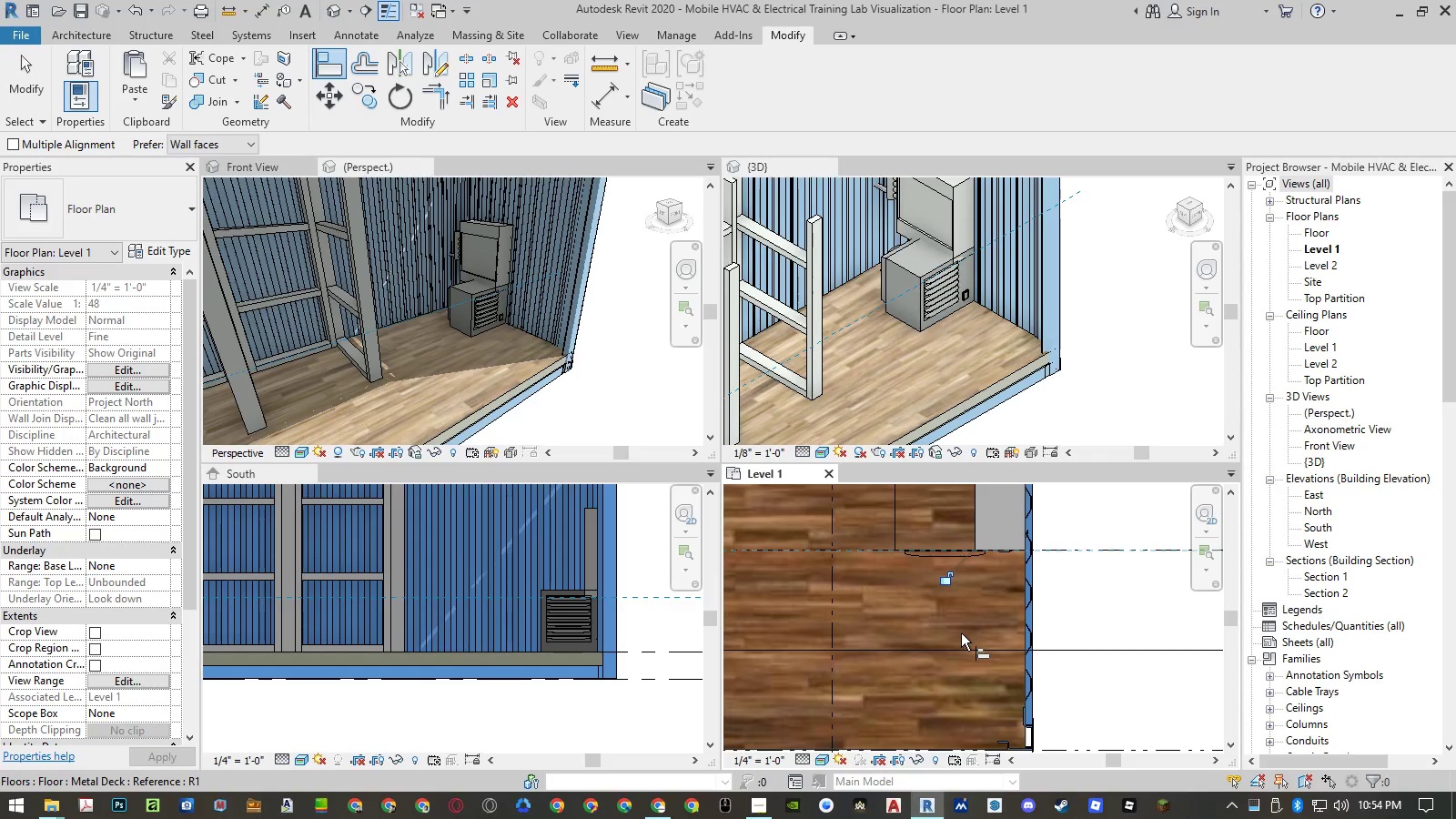 
key(Escape)
 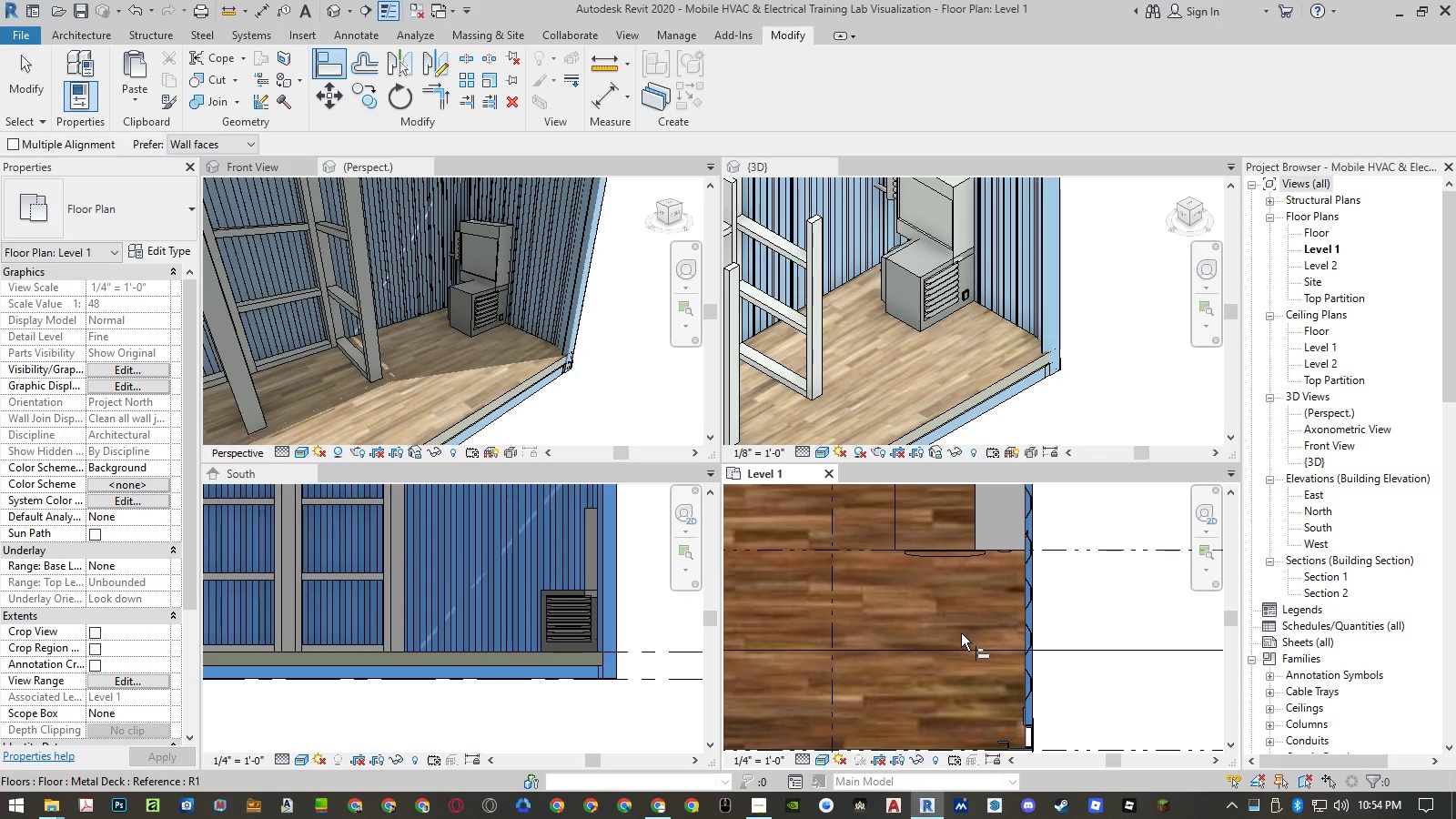 
key(Escape)
 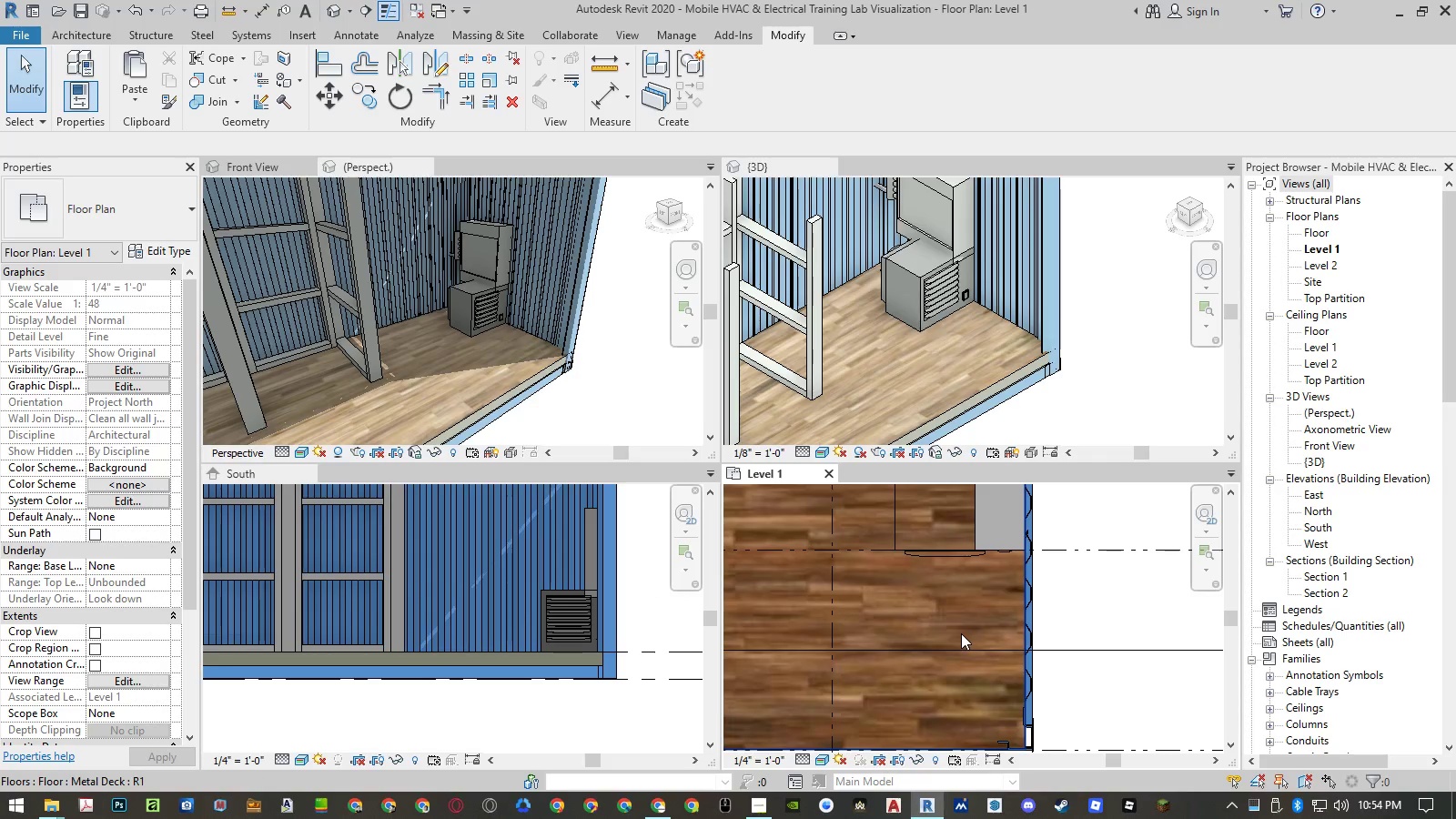 
scroll: coordinate [961, 633], scroll_direction: down, amount: 4.0
 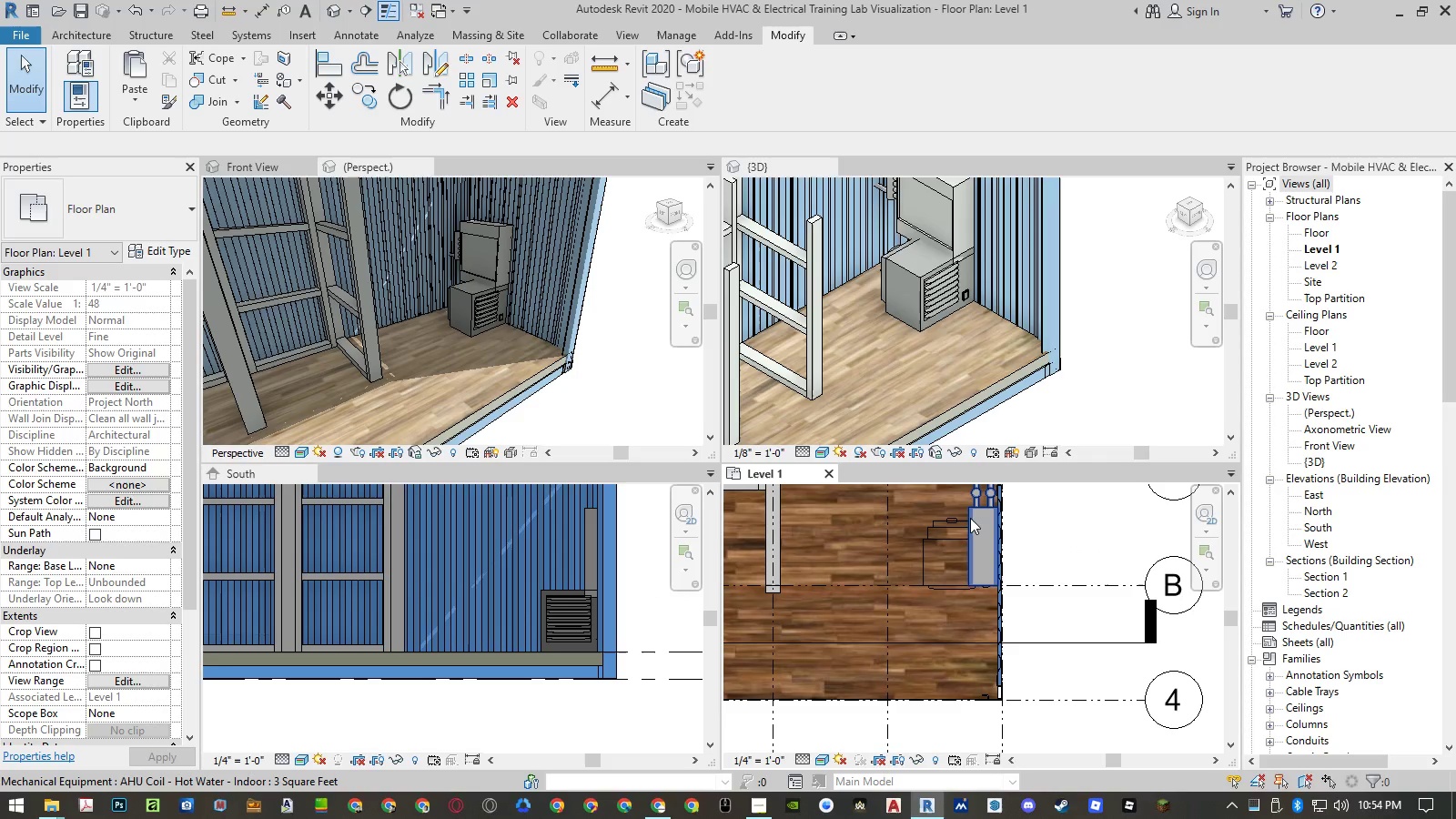 
left_click([970, 518])
 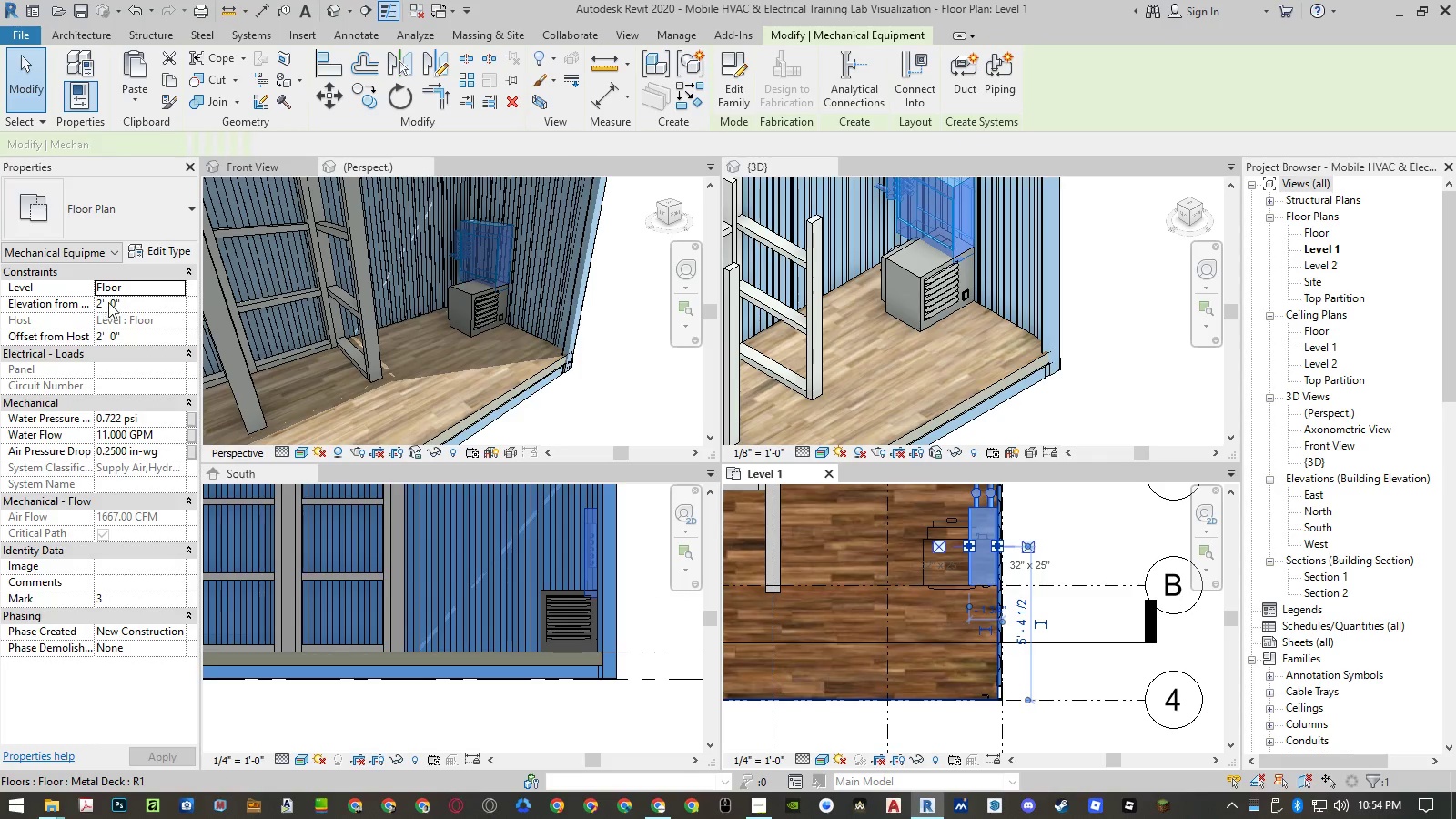 
left_click([136, 300])
 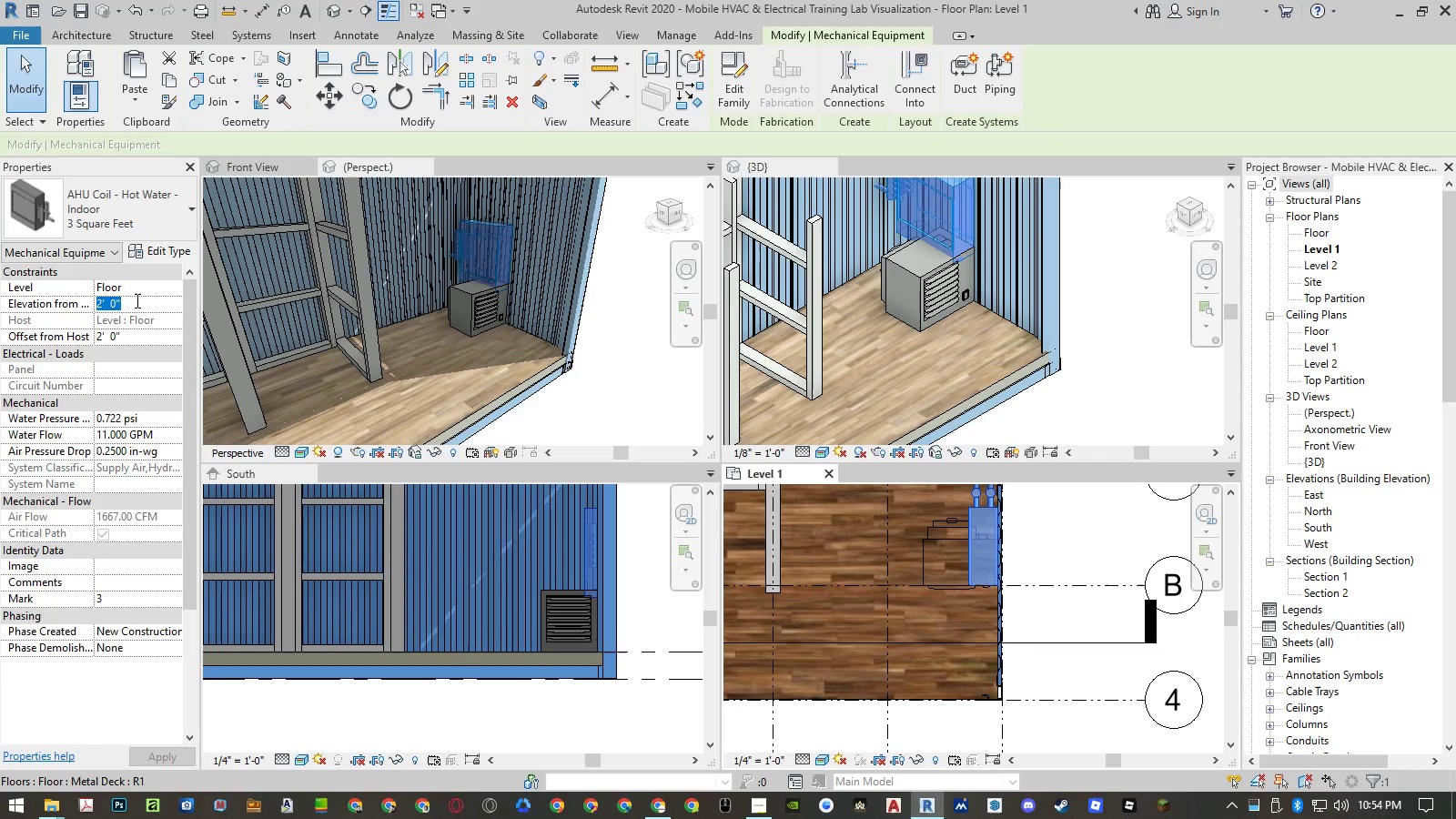 
key(Numpad3)
 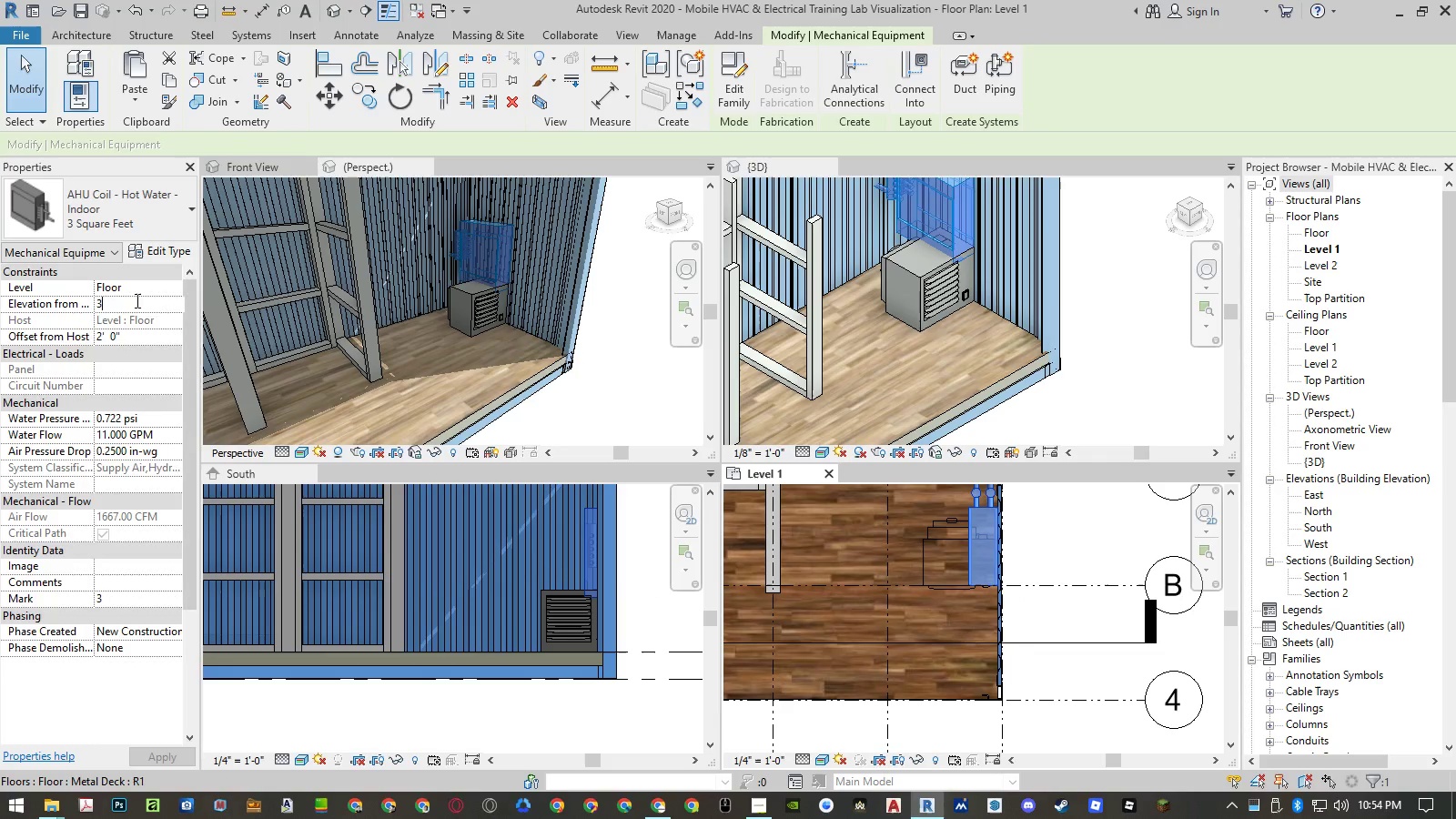 
key(NumpadEnter)
 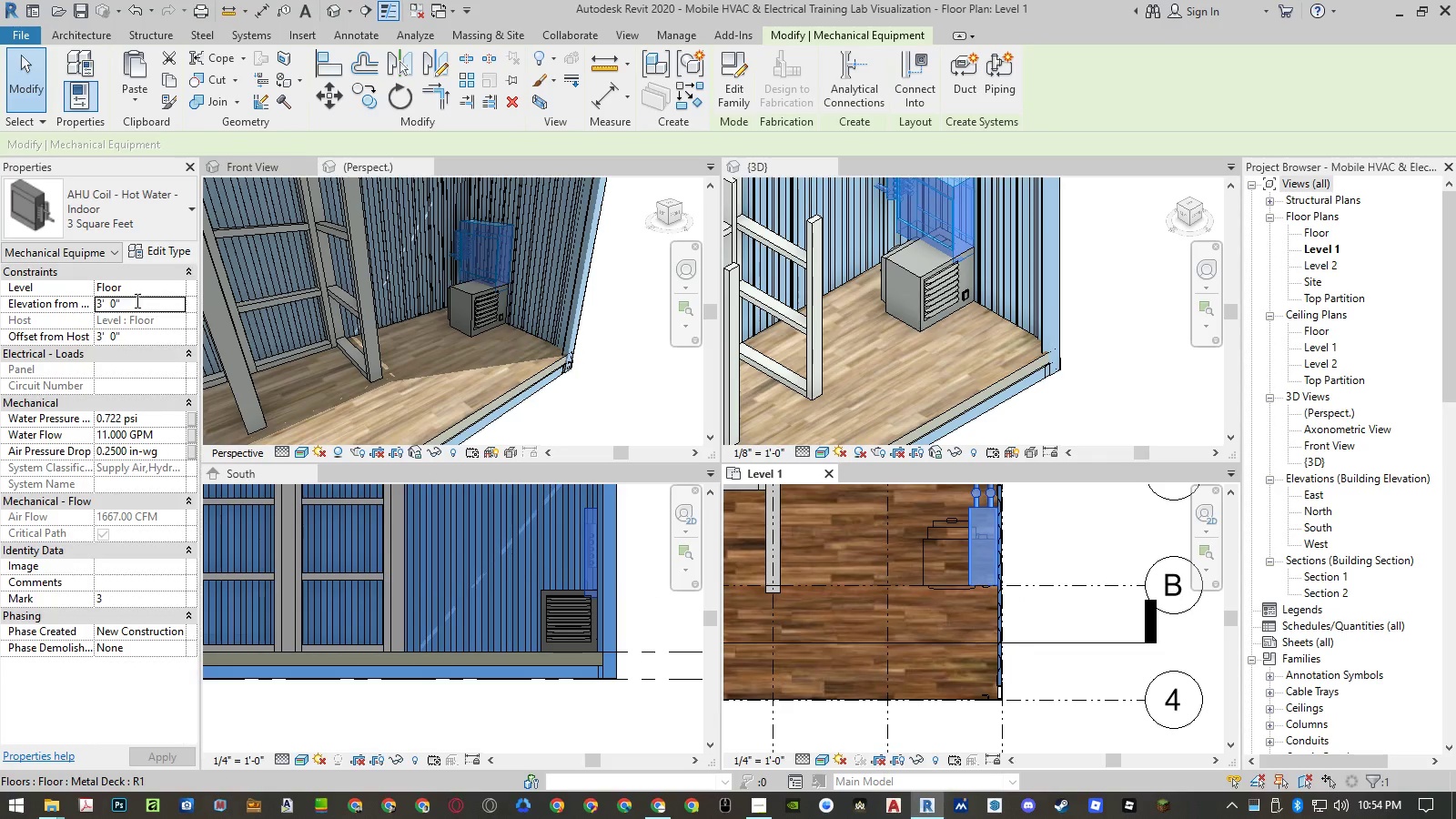 
key(NumpadEnter)
 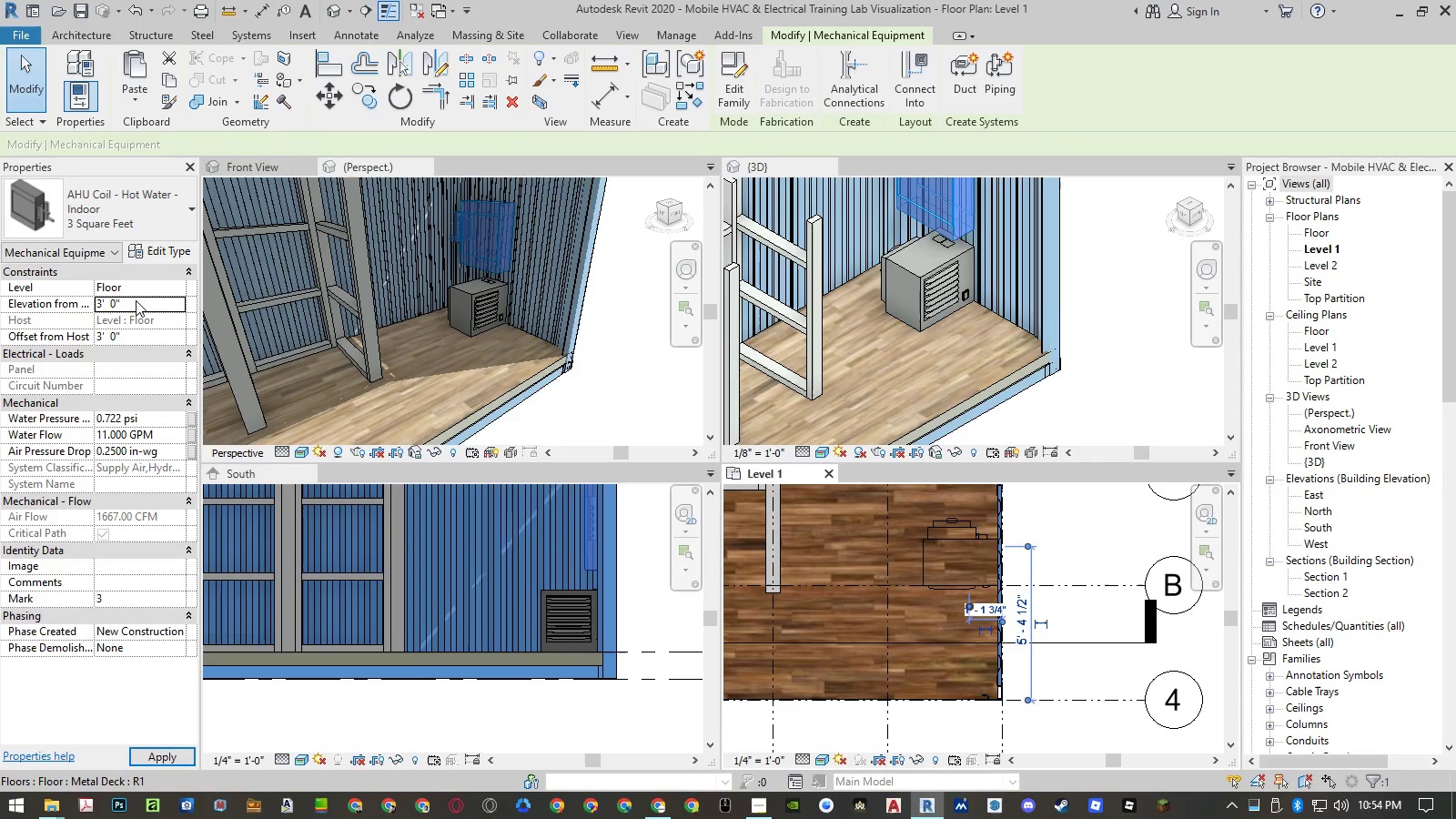 
key(Escape)
 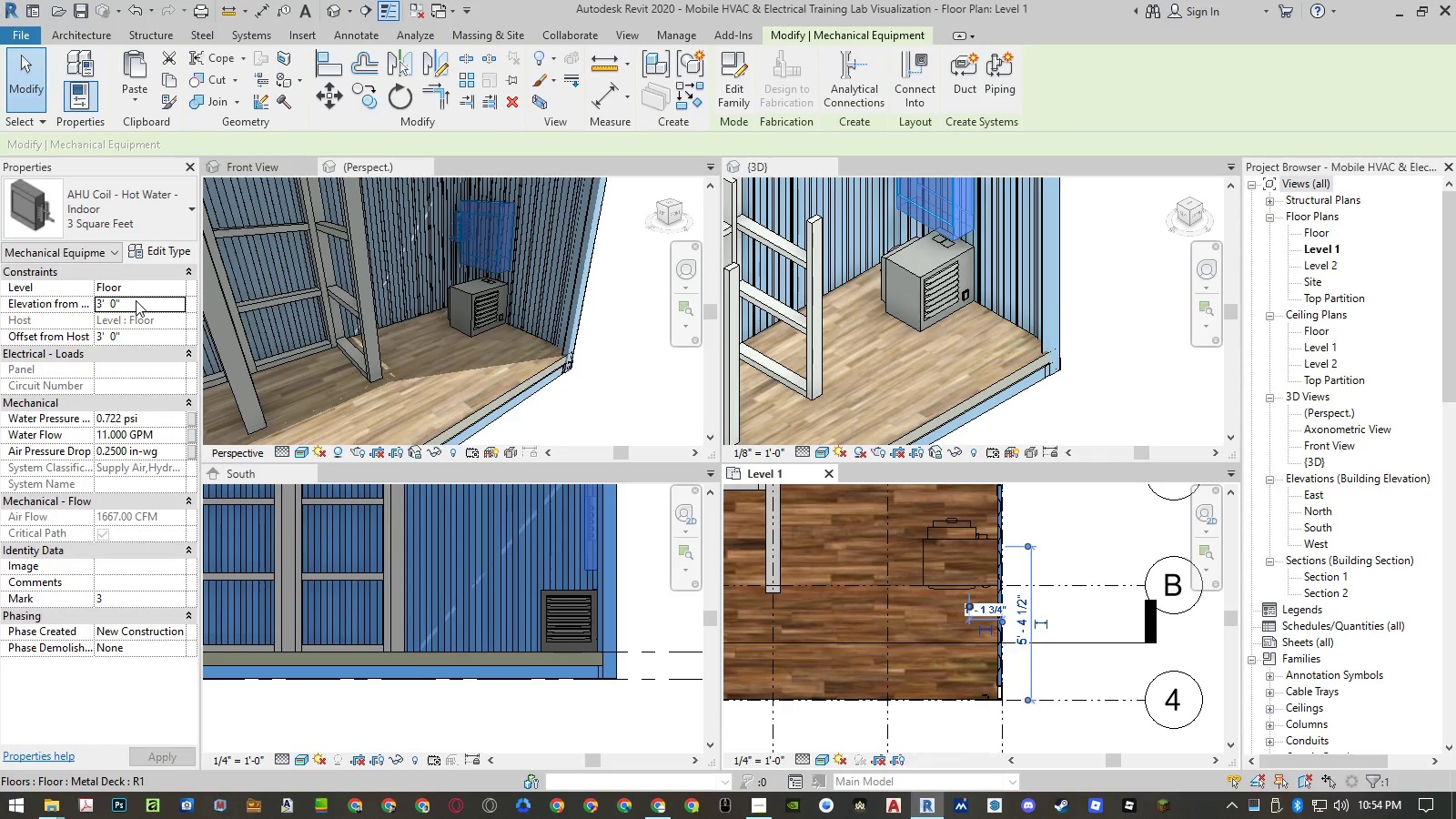 
key(Escape)
 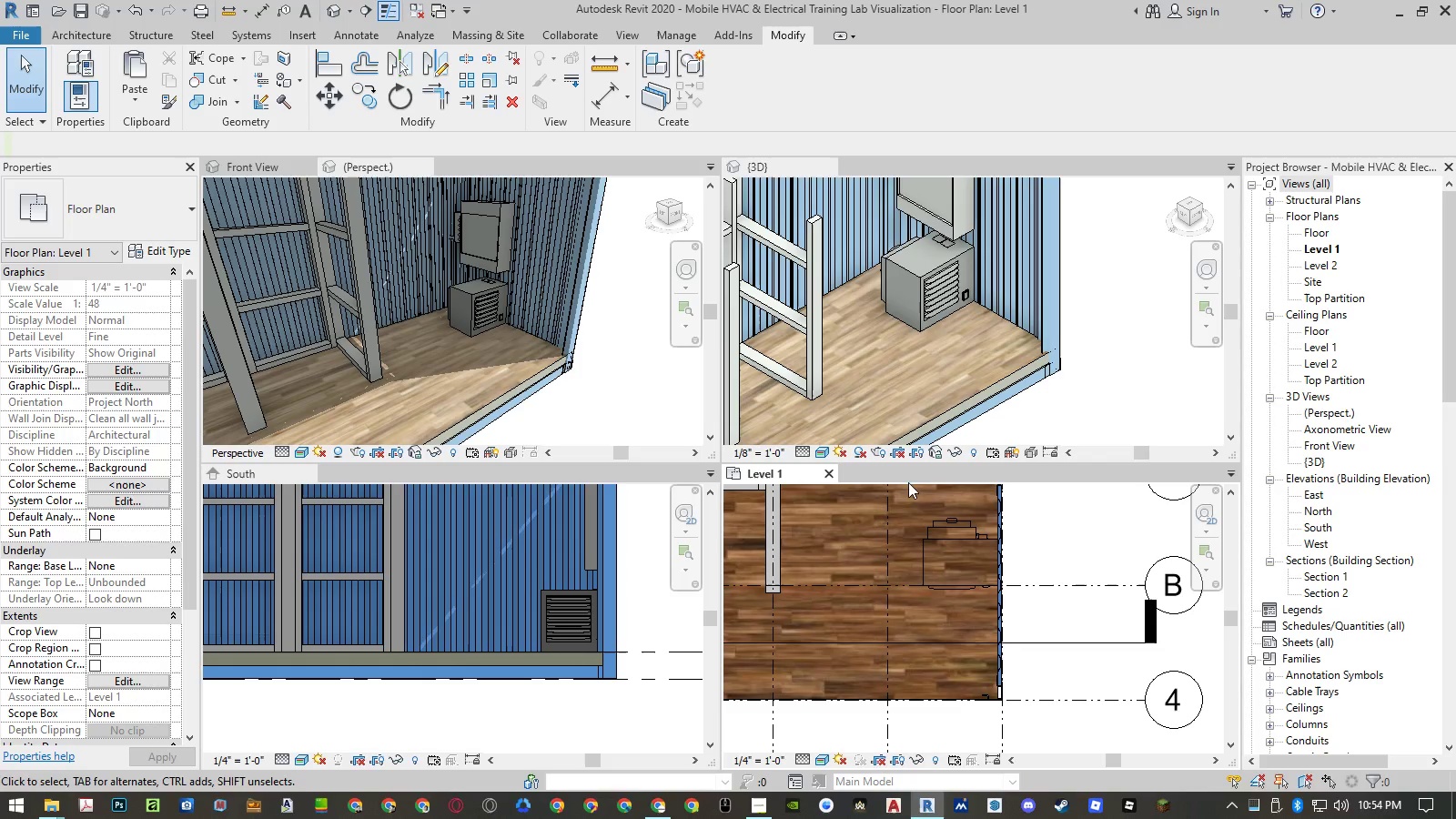 
scroll: coordinate [964, 551], scroll_direction: down, amount: 4.0
 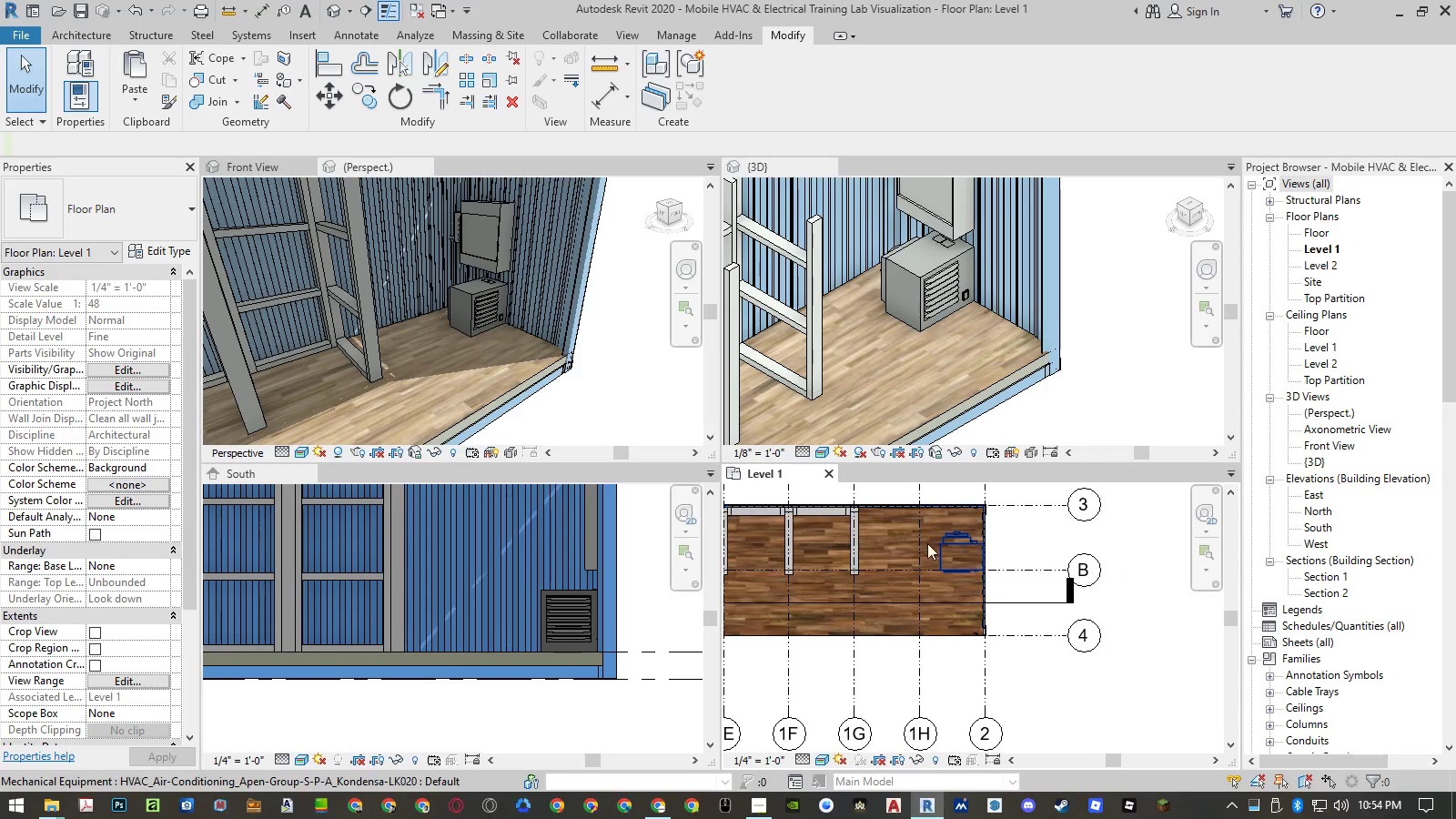 
scroll: coordinate [949, 555], scroll_direction: up, amount: 5.0
 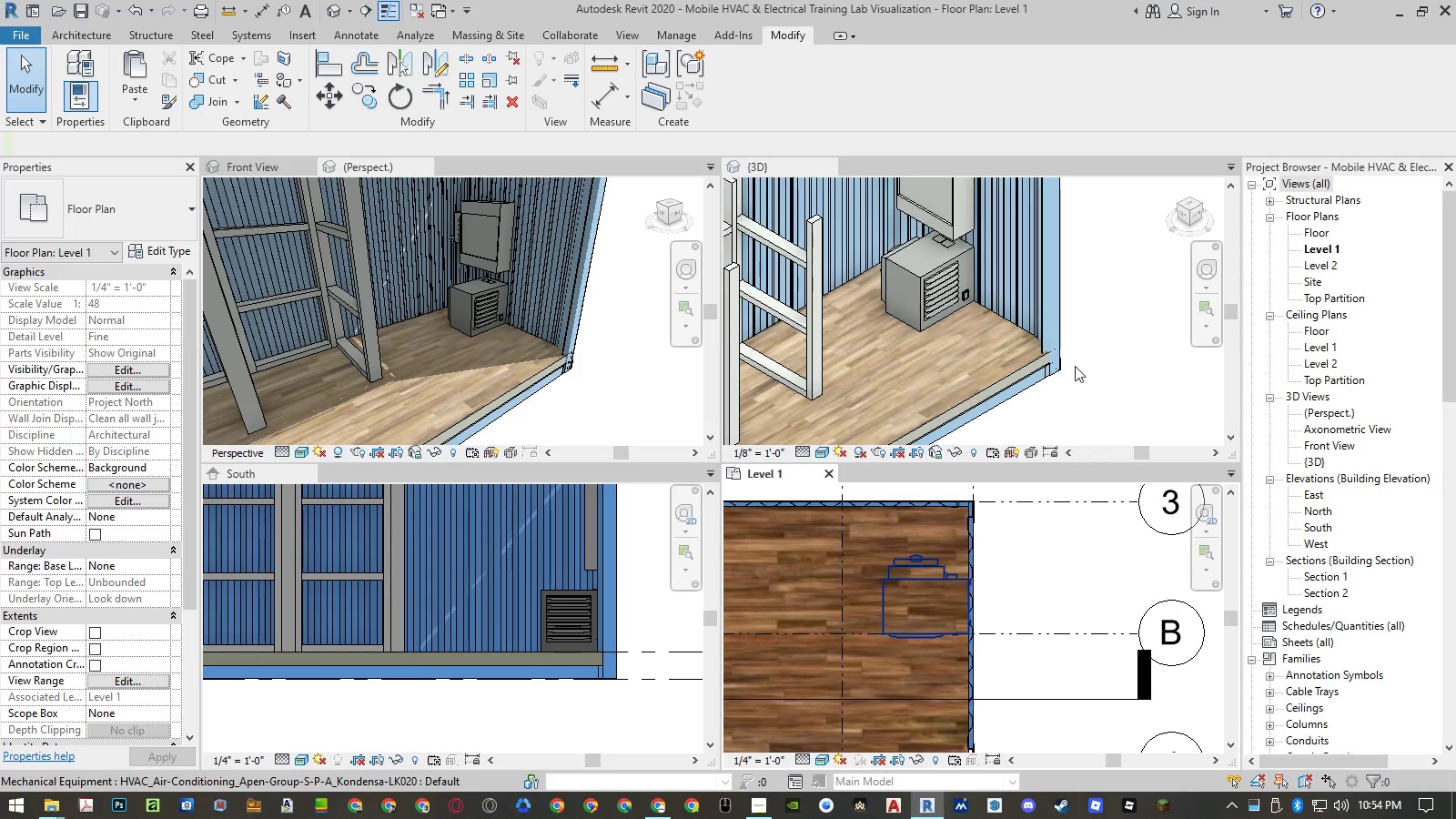 
left_click([1117, 347])
 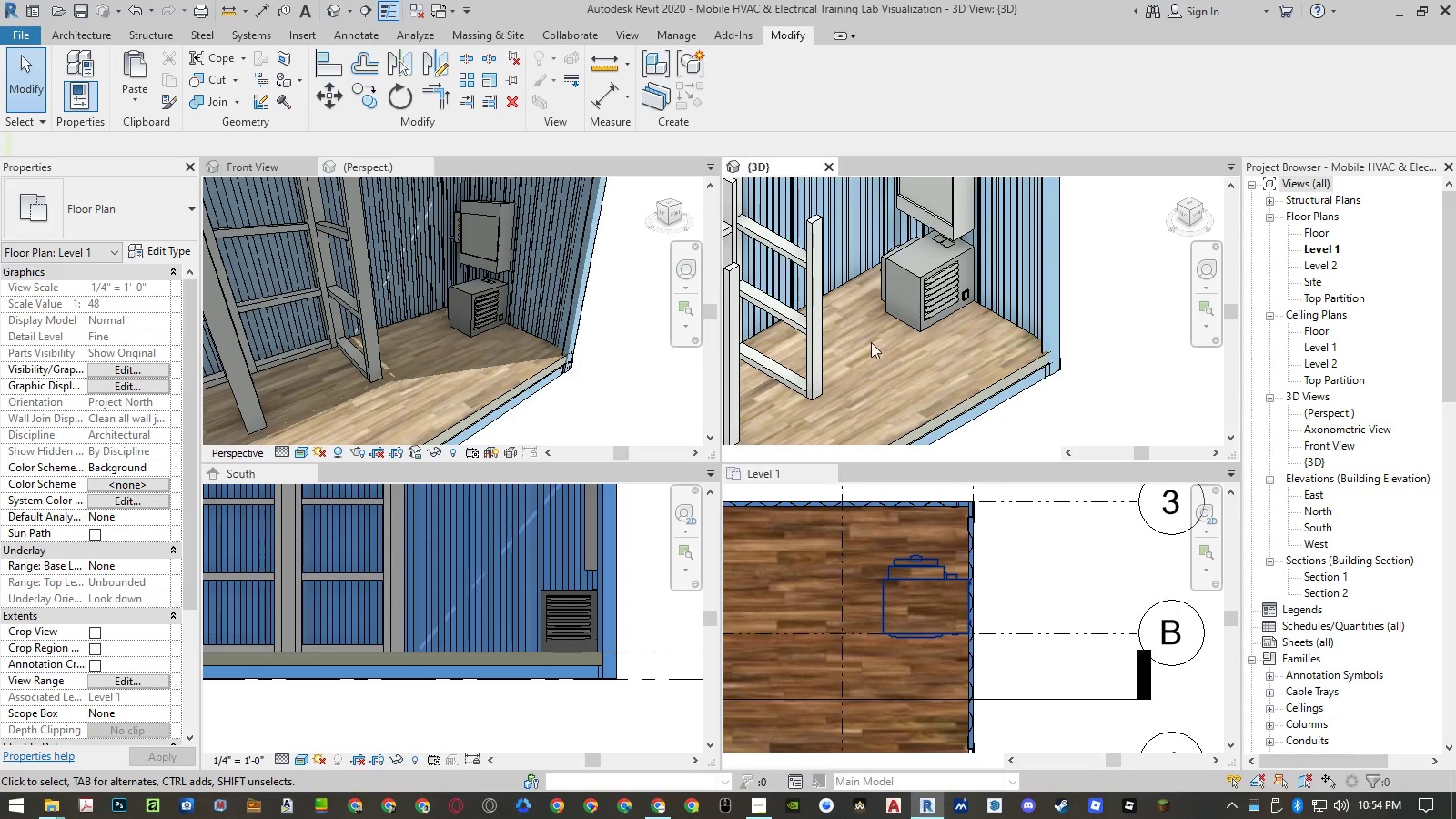 
scroll: coordinate [1110, 568], scroll_direction: down, amount: 13.0
 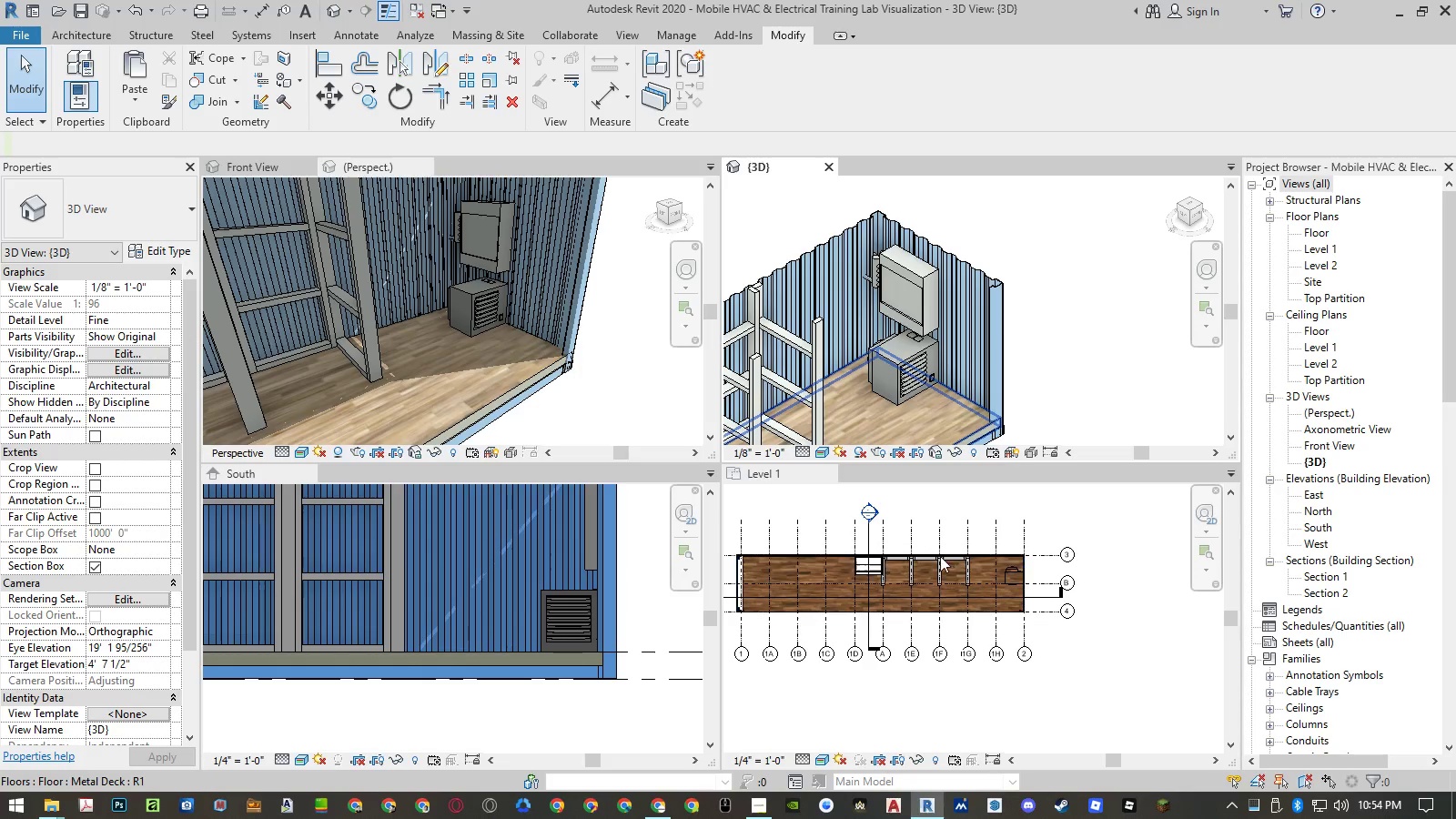 
left_click([812, 530])
 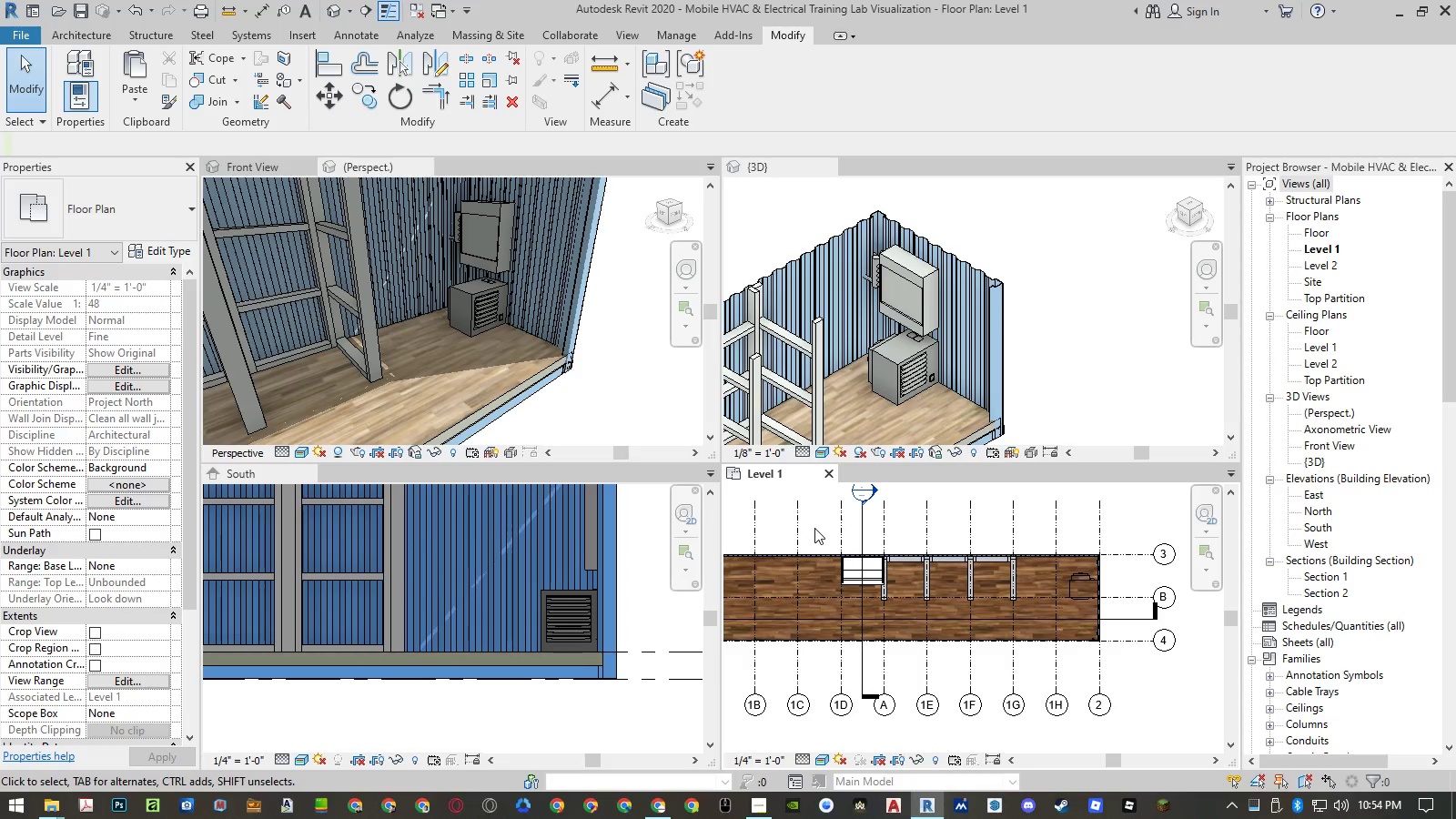 
scroll: coordinate [864, 553], scroll_direction: up, amount: 3.0
 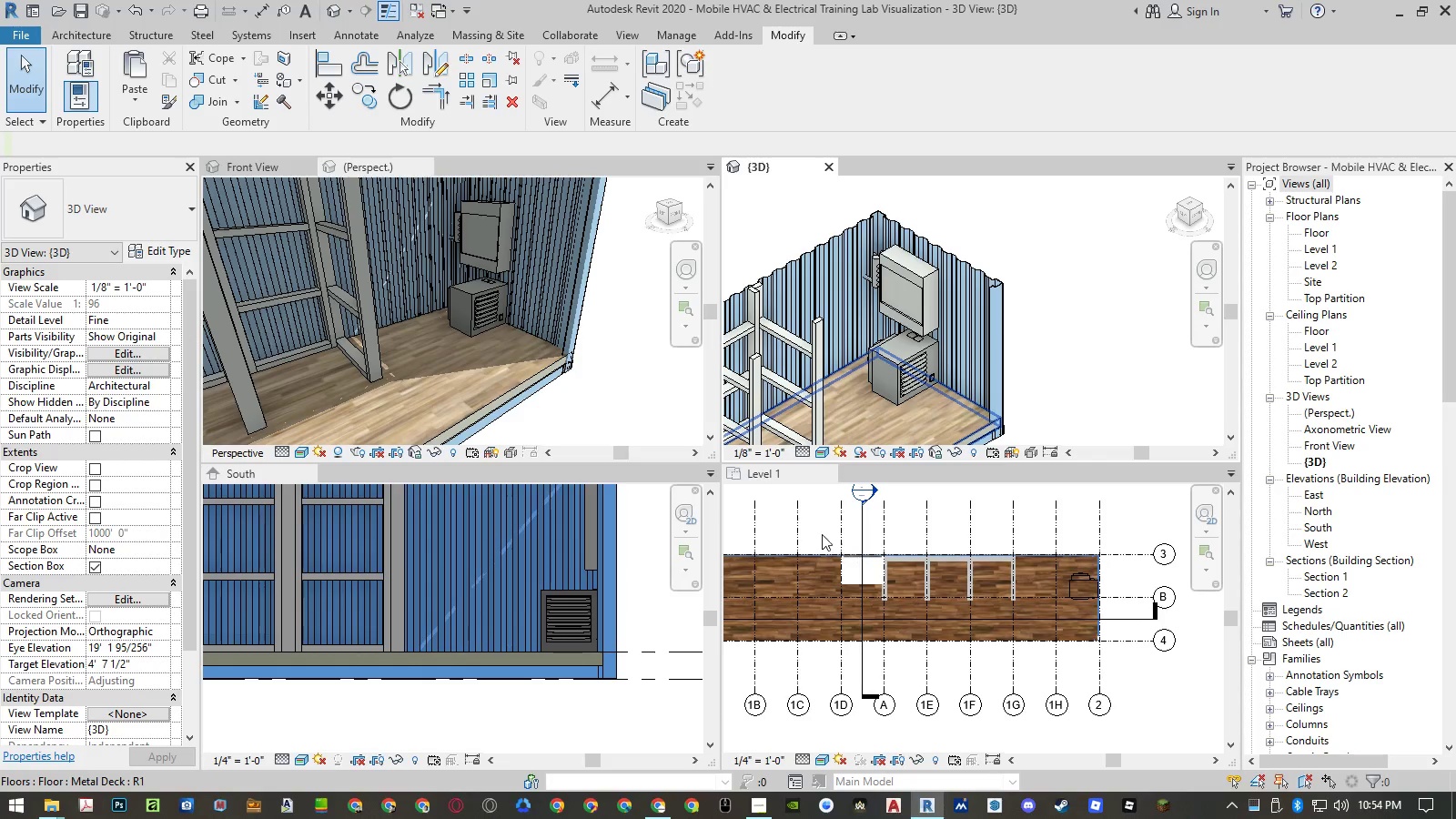 
left_click_drag(start_coordinate=[814, 528], to_coordinate=[1021, 605])
 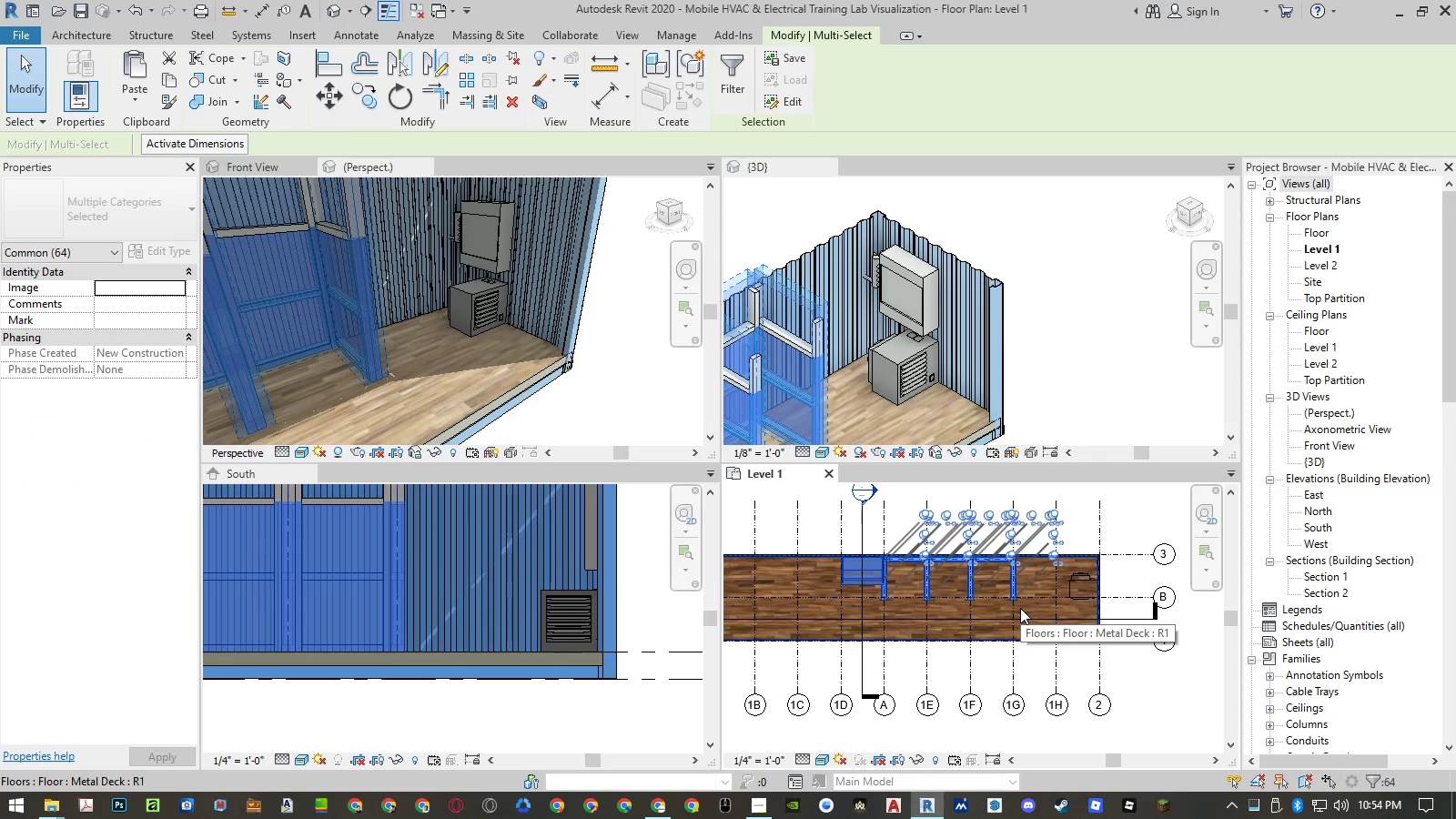 
type(mv)
 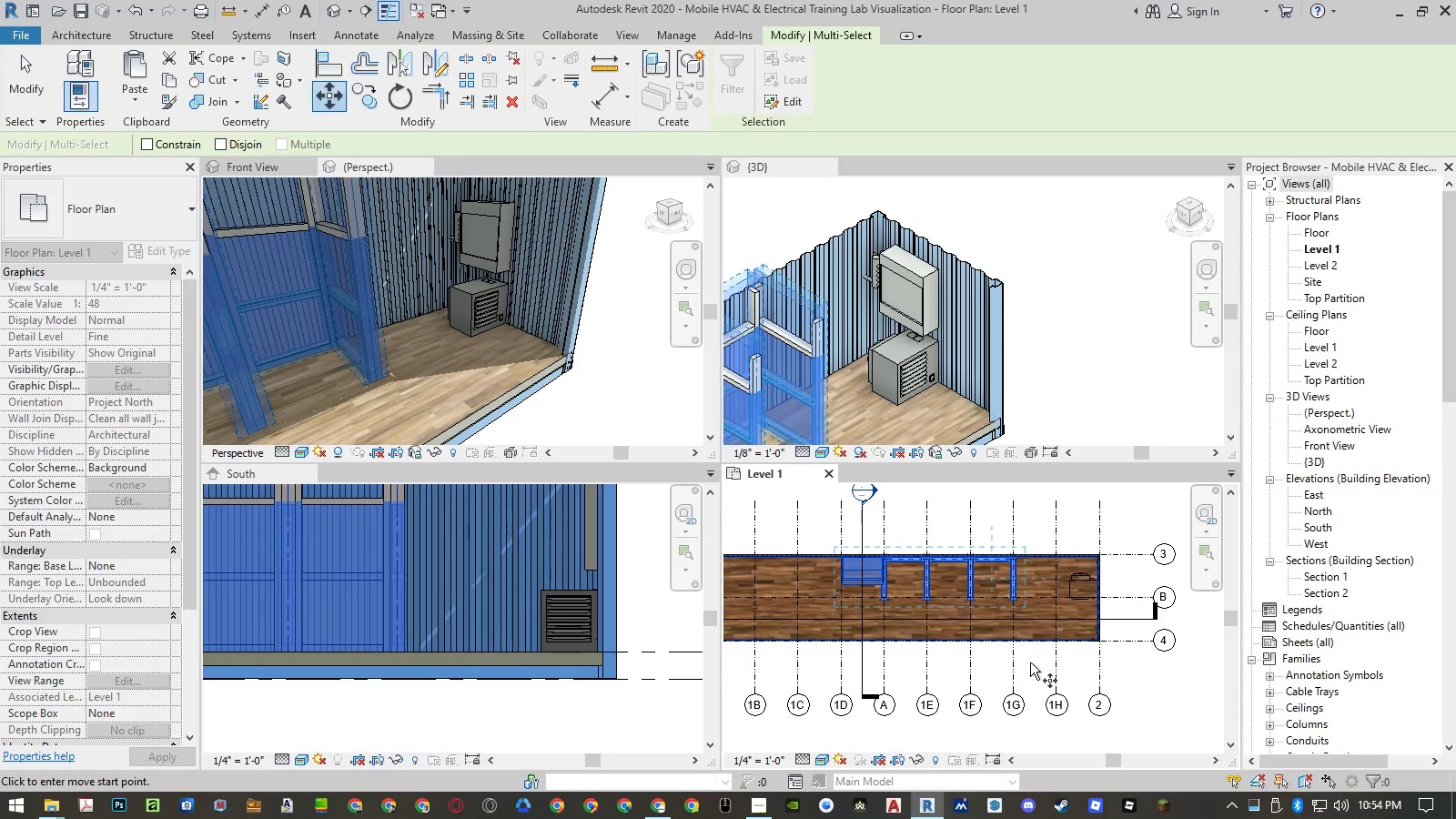 
left_click([1011, 666])
 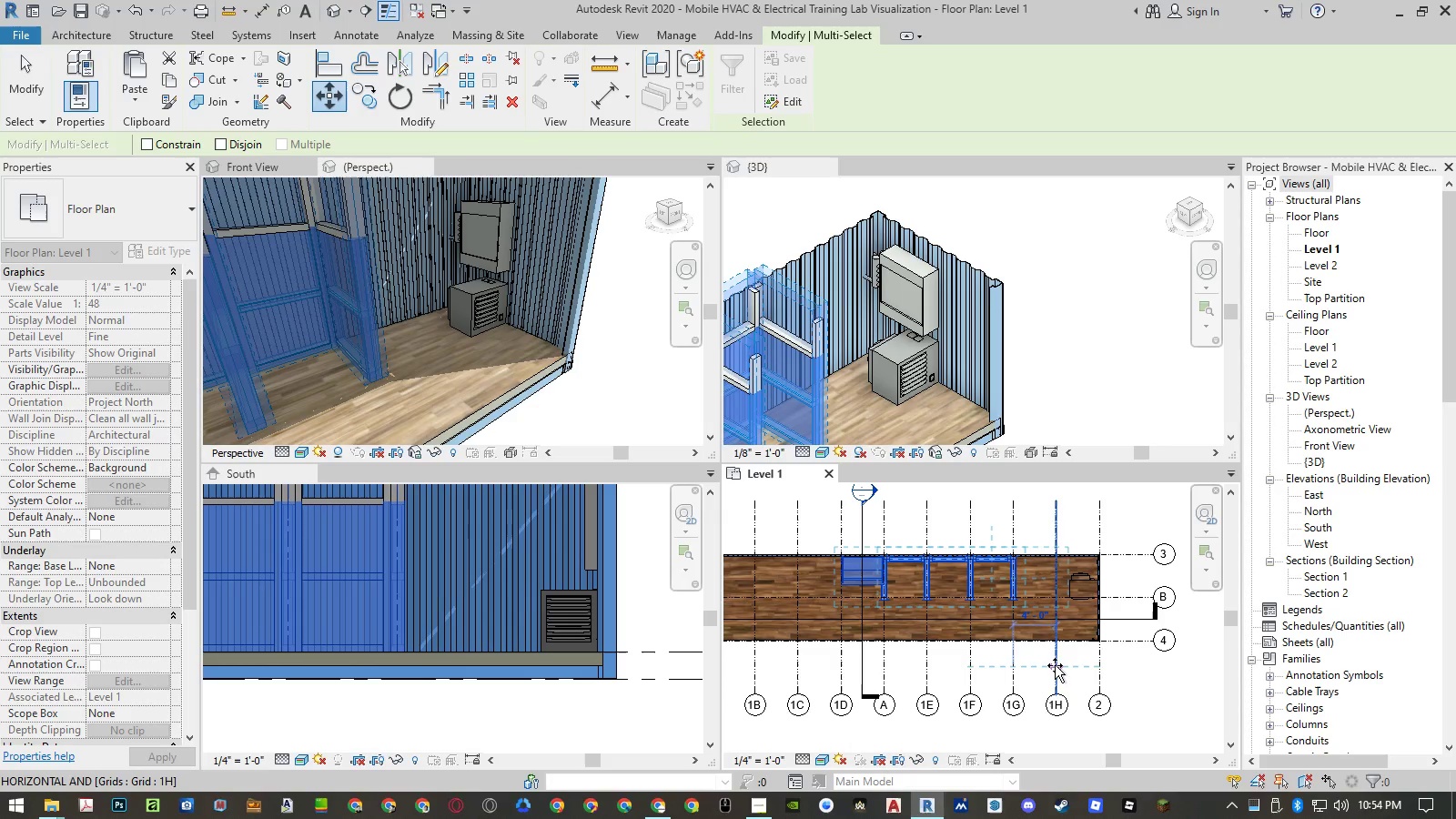 
left_click([1056, 665])
 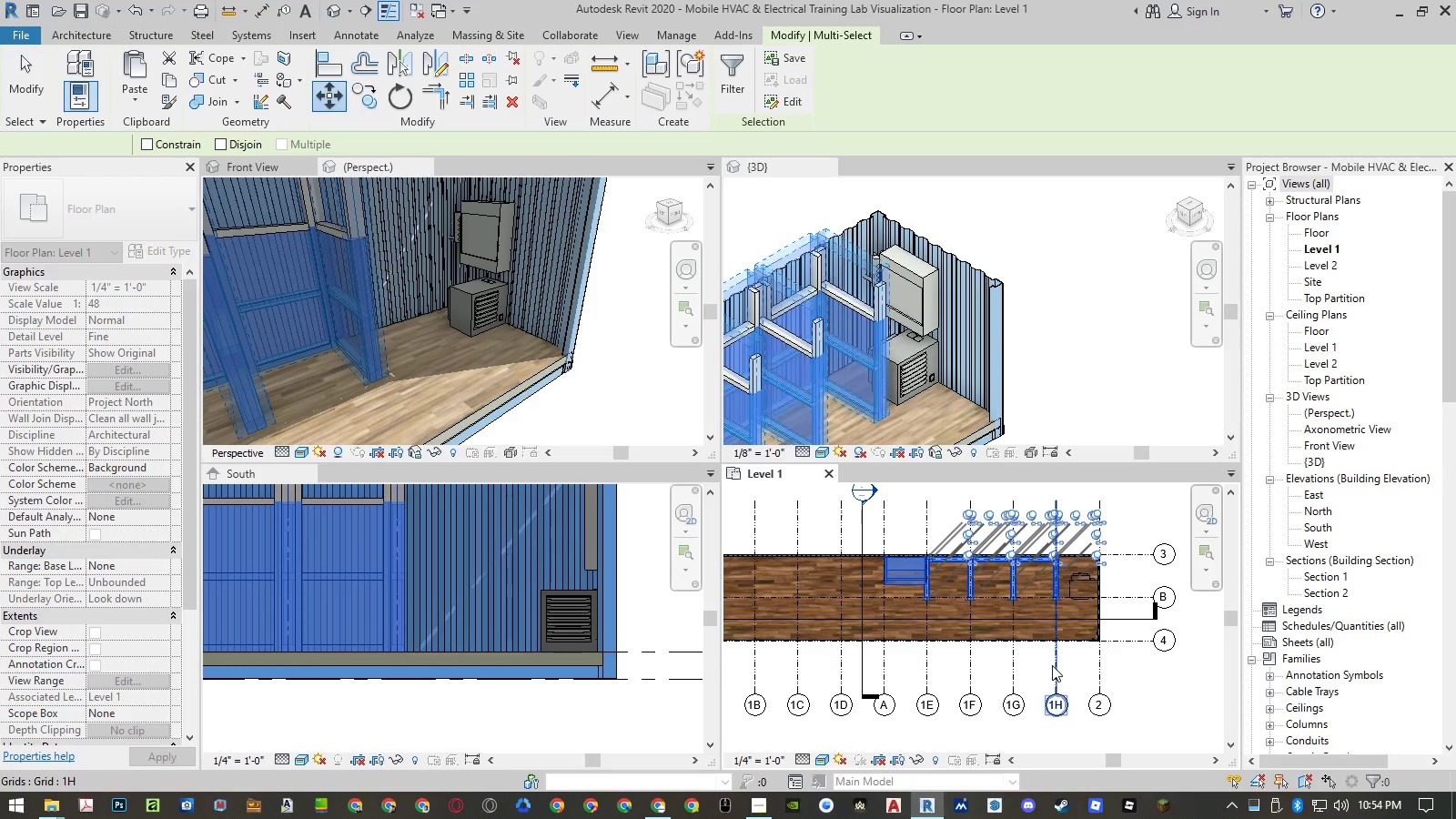 
key(Escape)
 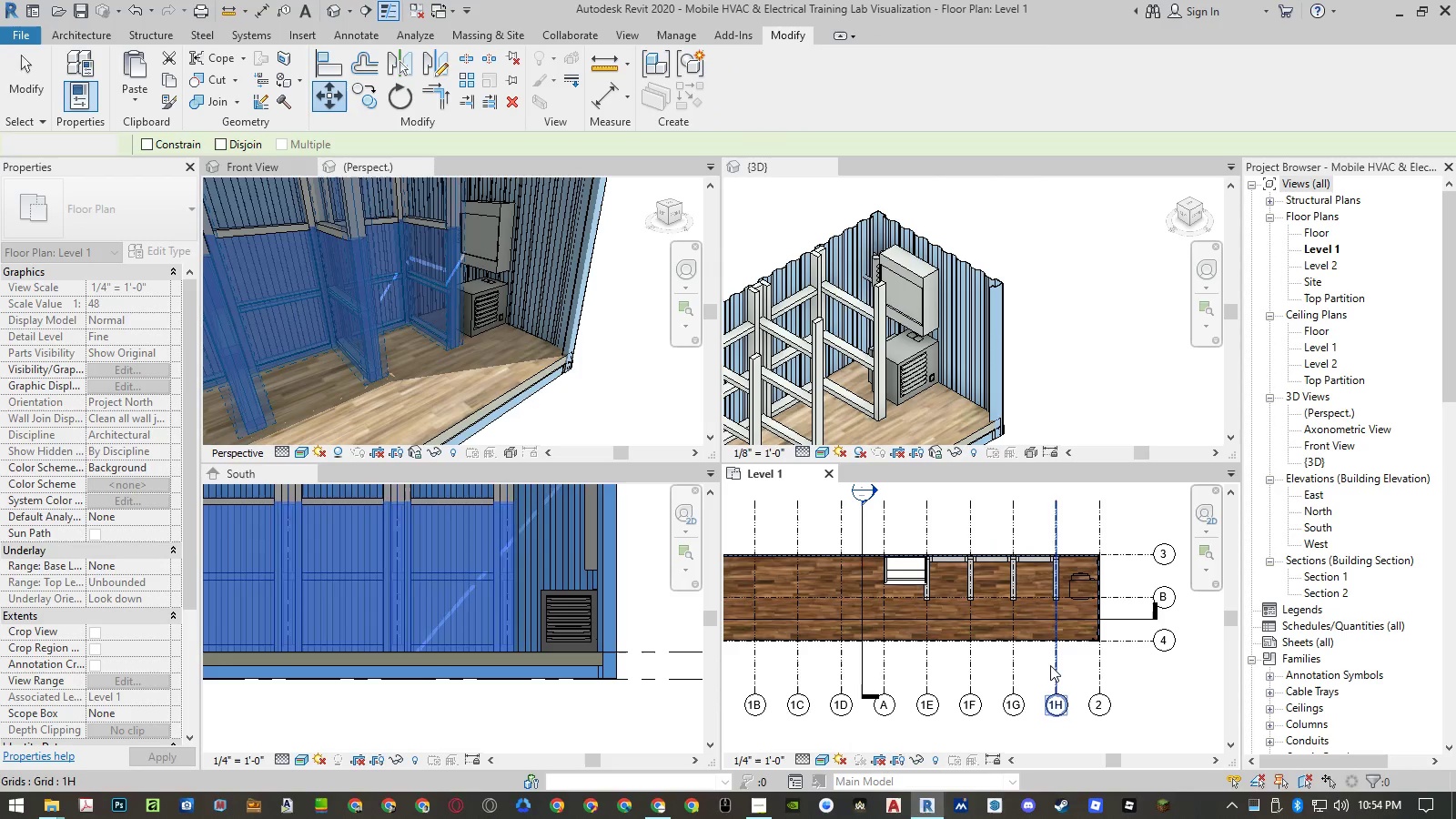 
key(Escape)
 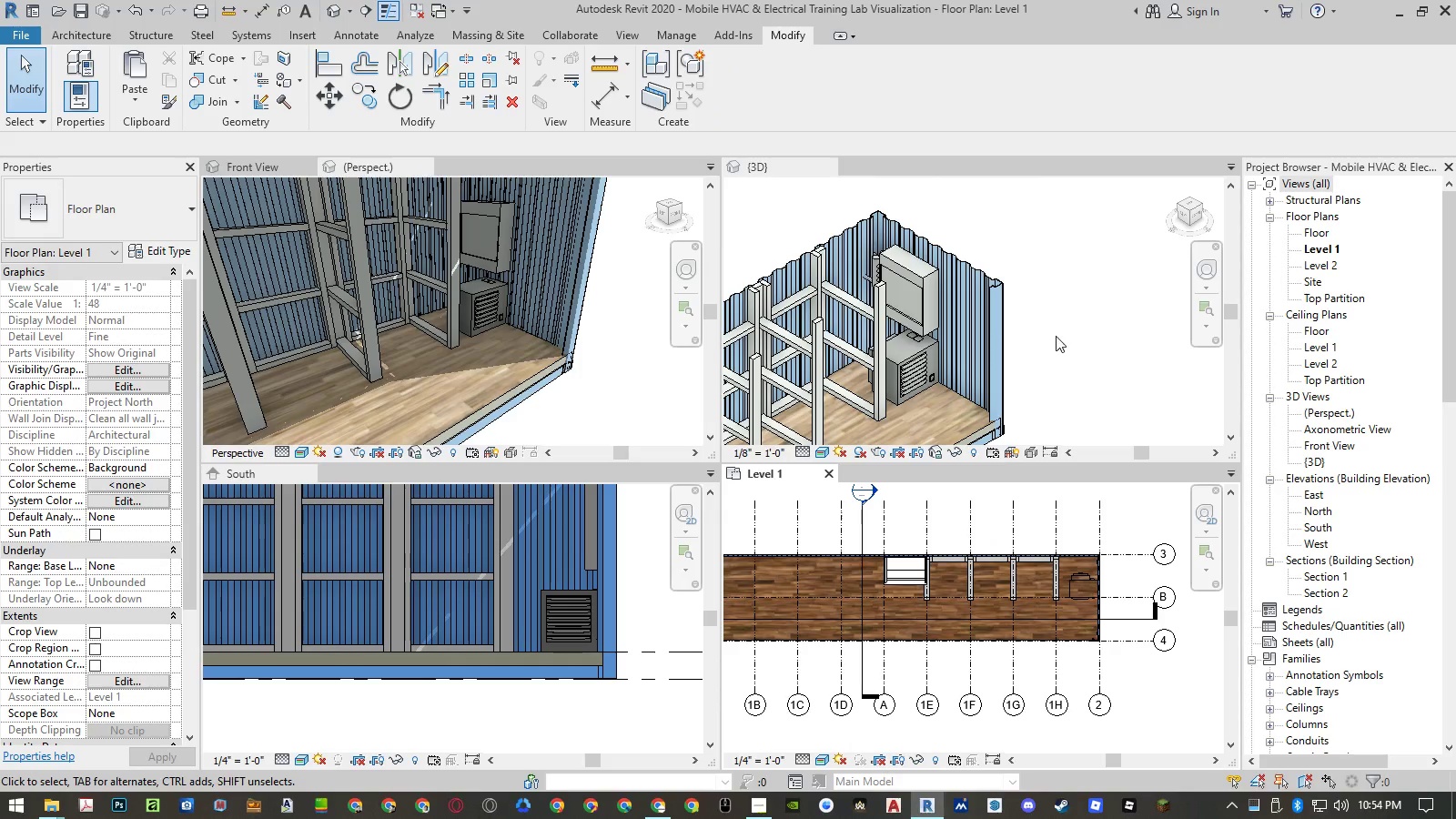 
scroll: coordinate [1036, 288], scroll_direction: down, amount: 5.0
 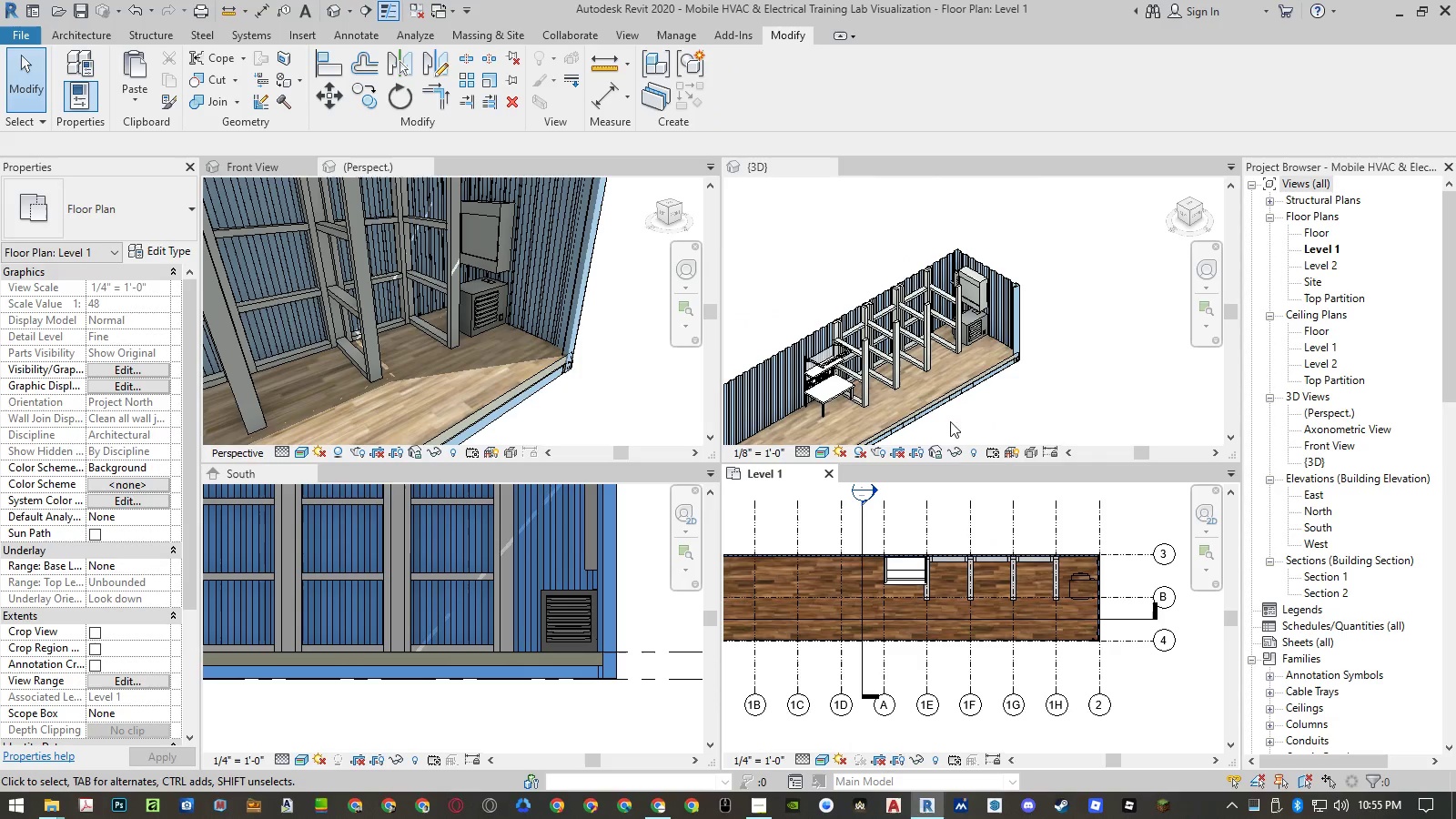 
left_click([915, 529])
 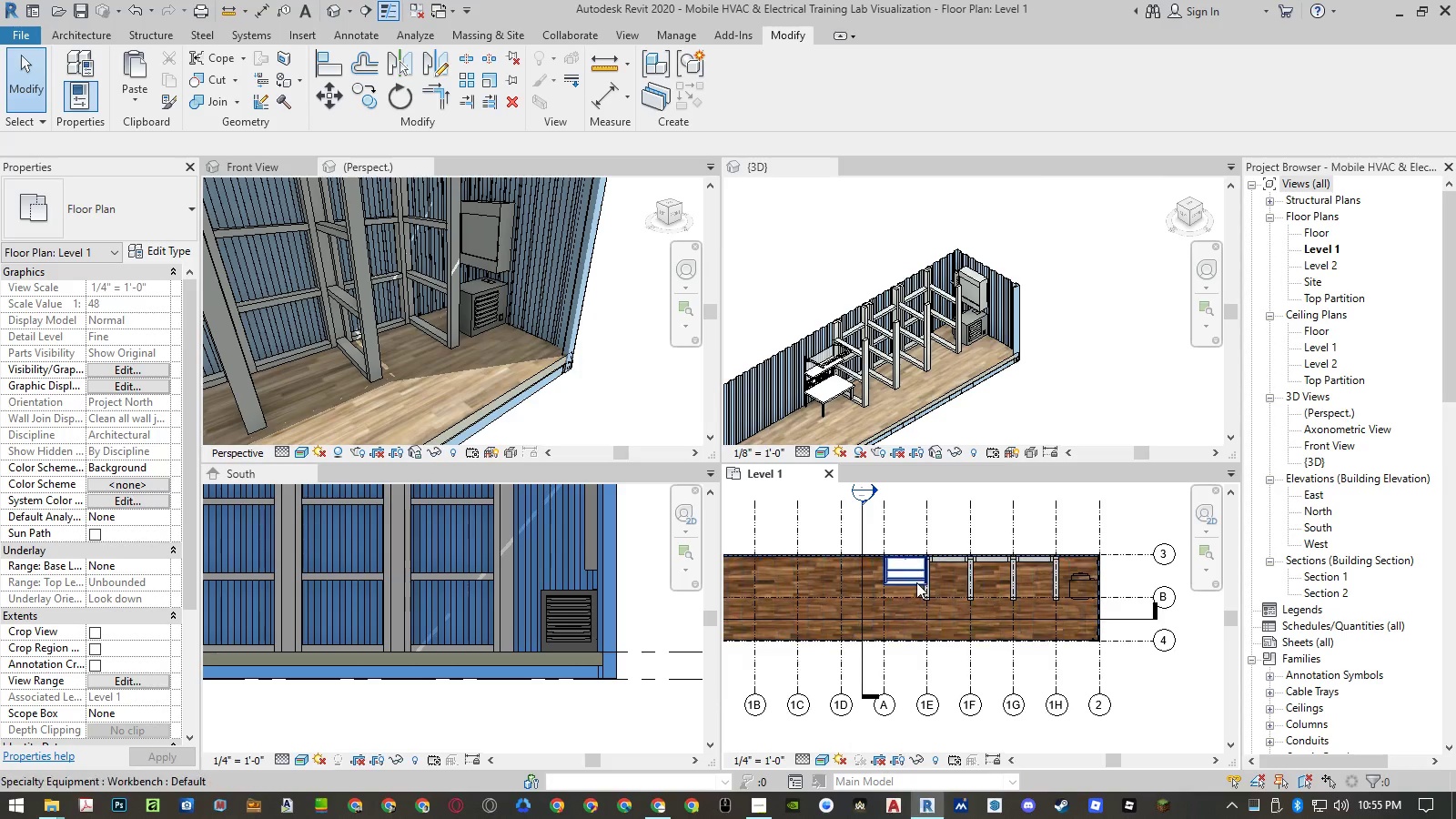 
scroll: coordinate [917, 585], scroll_direction: up, amount: 8.0
 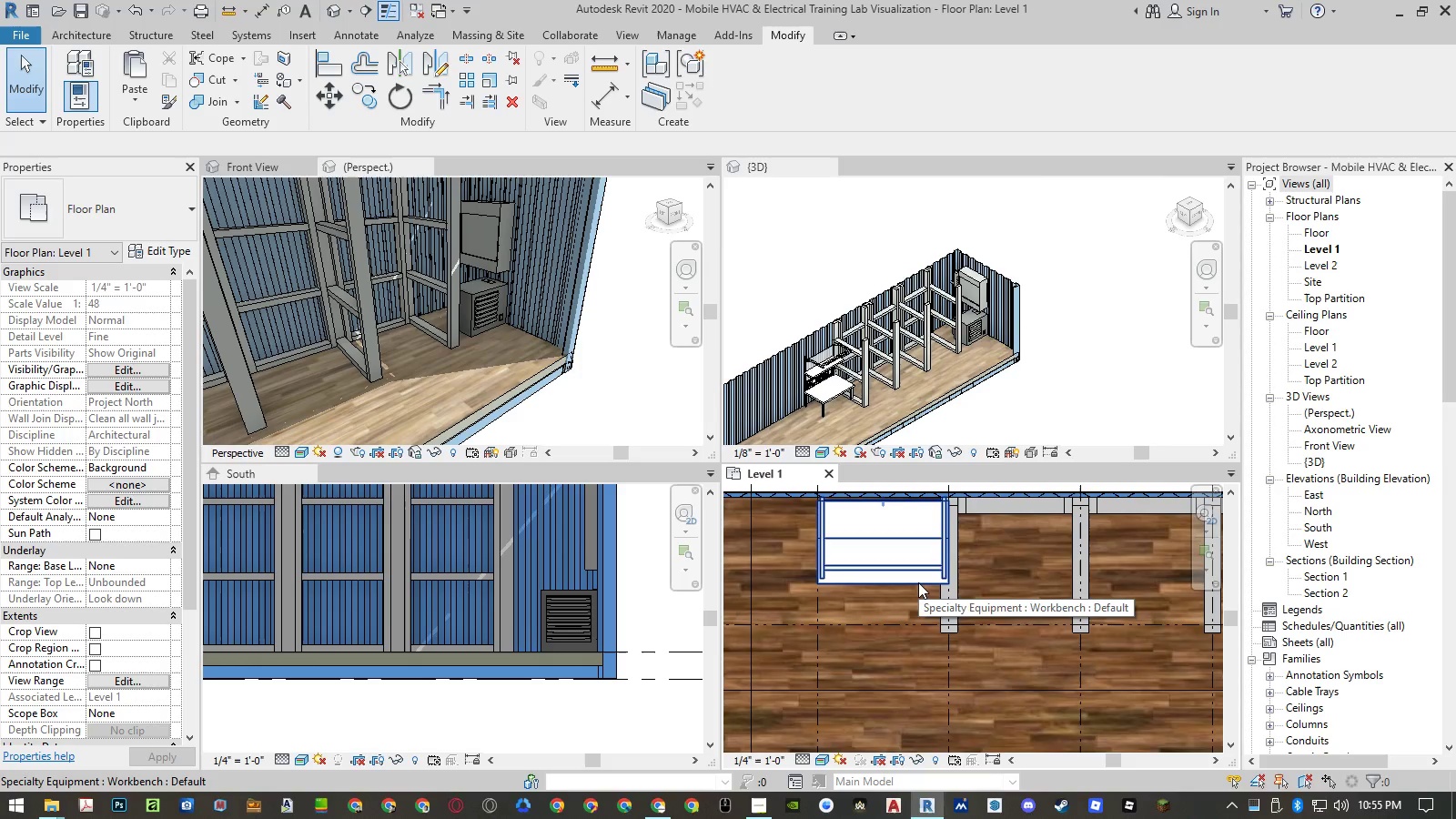 
wait(9.24)
 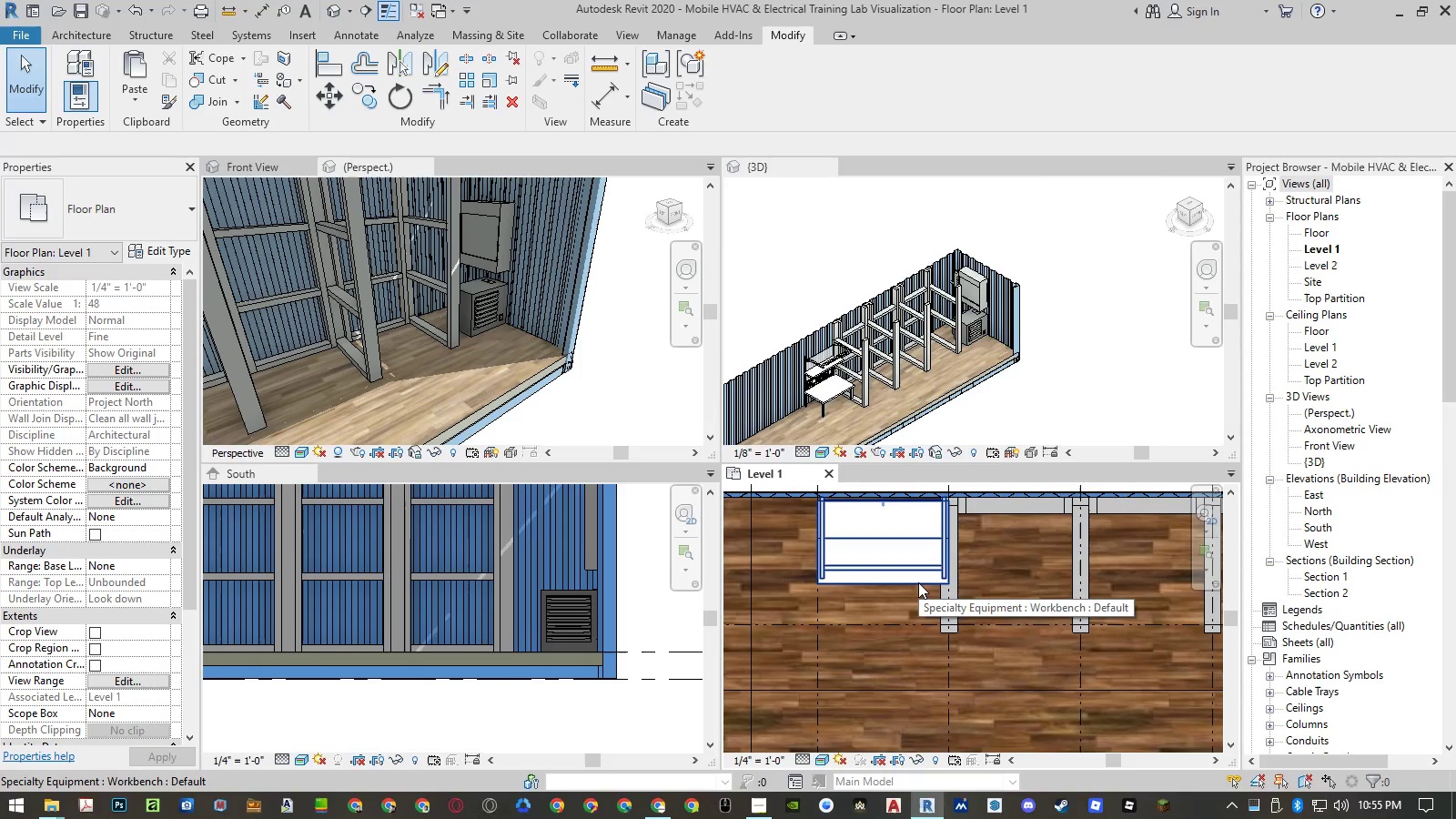 
scroll: coordinate [1104, 596], scroll_direction: down, amount: 9.0
 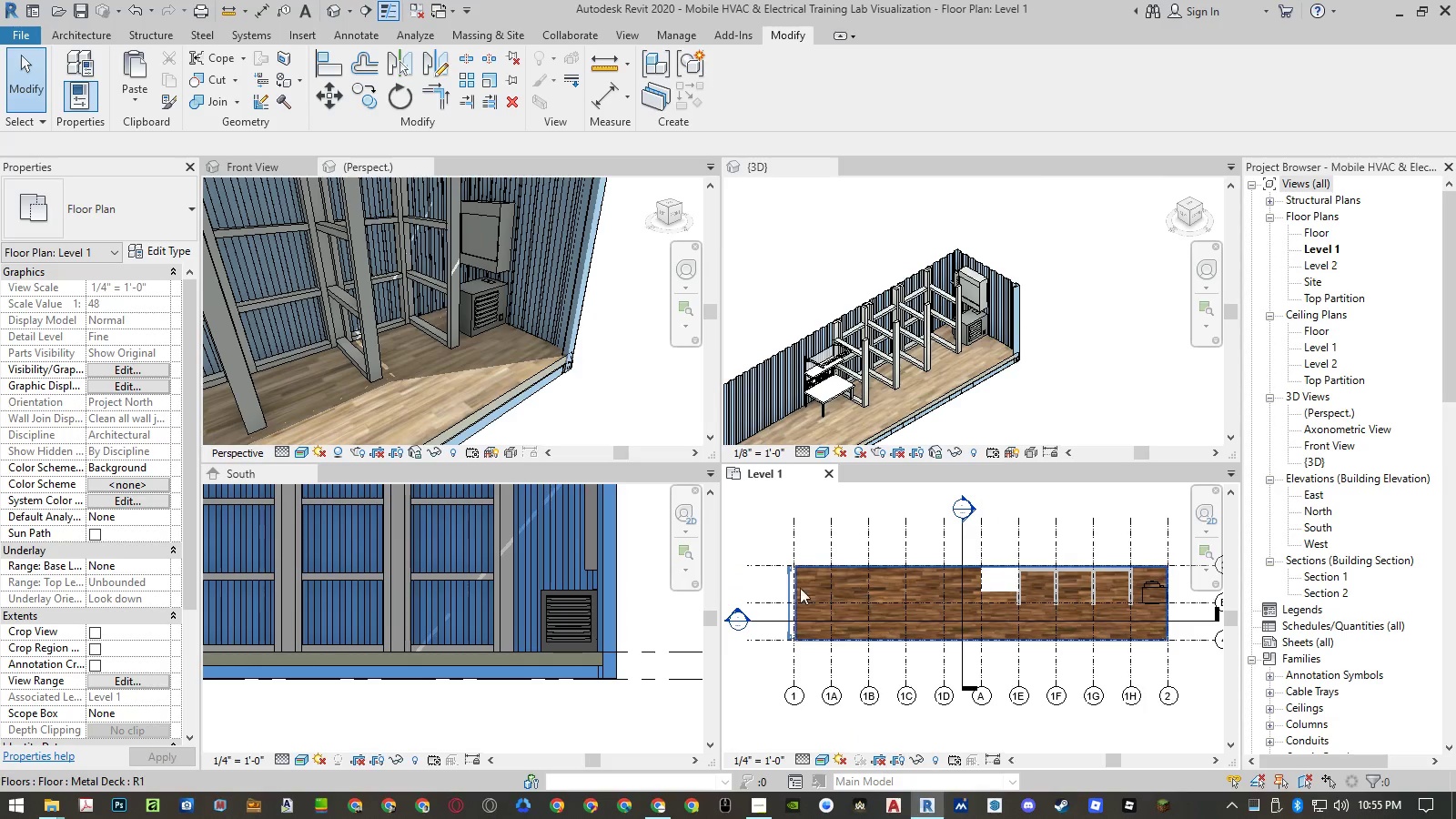 
scroll: coordinate [818, 576], scroll_direction: up, amount: 11.0
 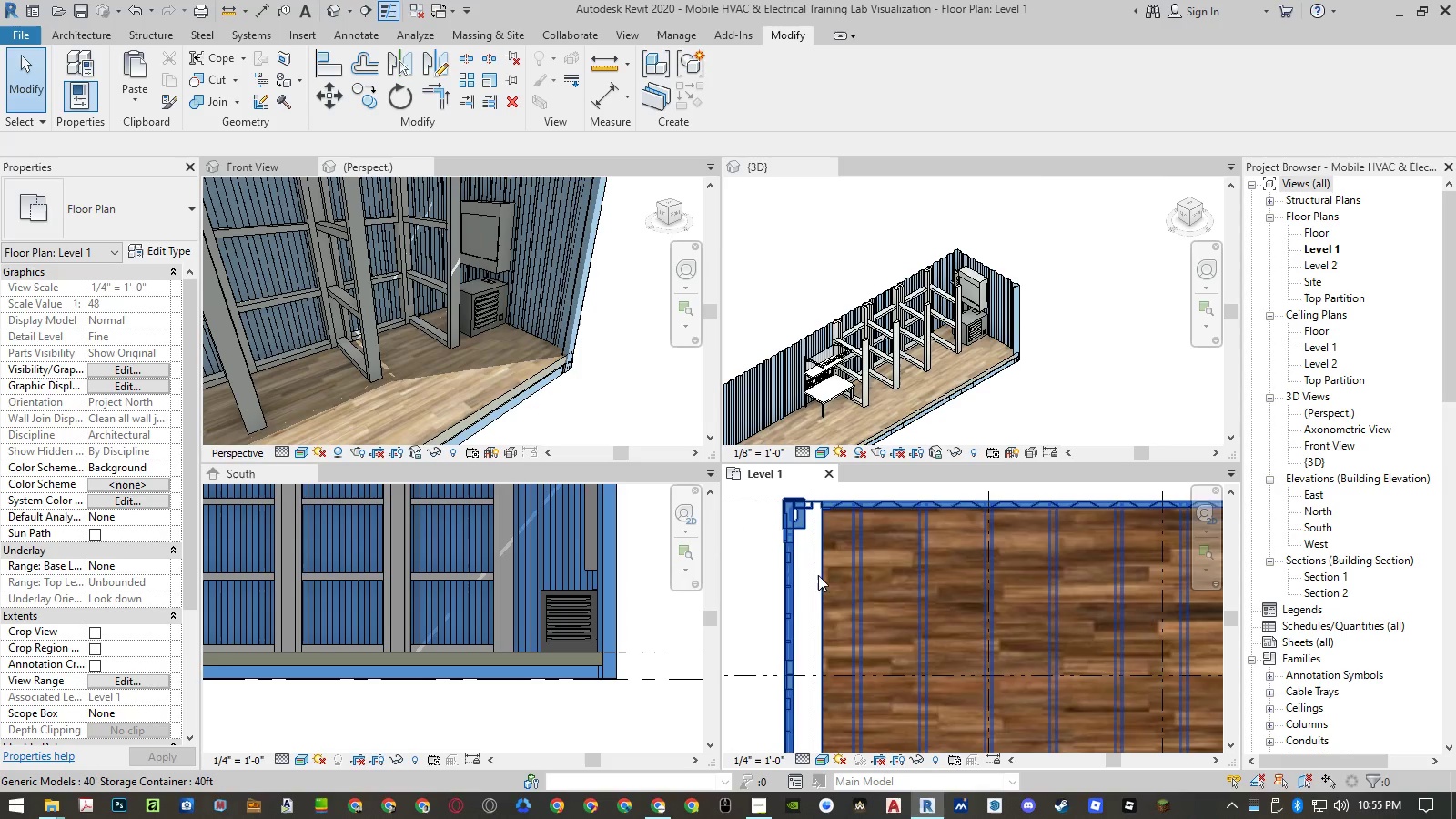 
scroll: coordinate [951, 626], scroll_direction: none, amount: 0.0
 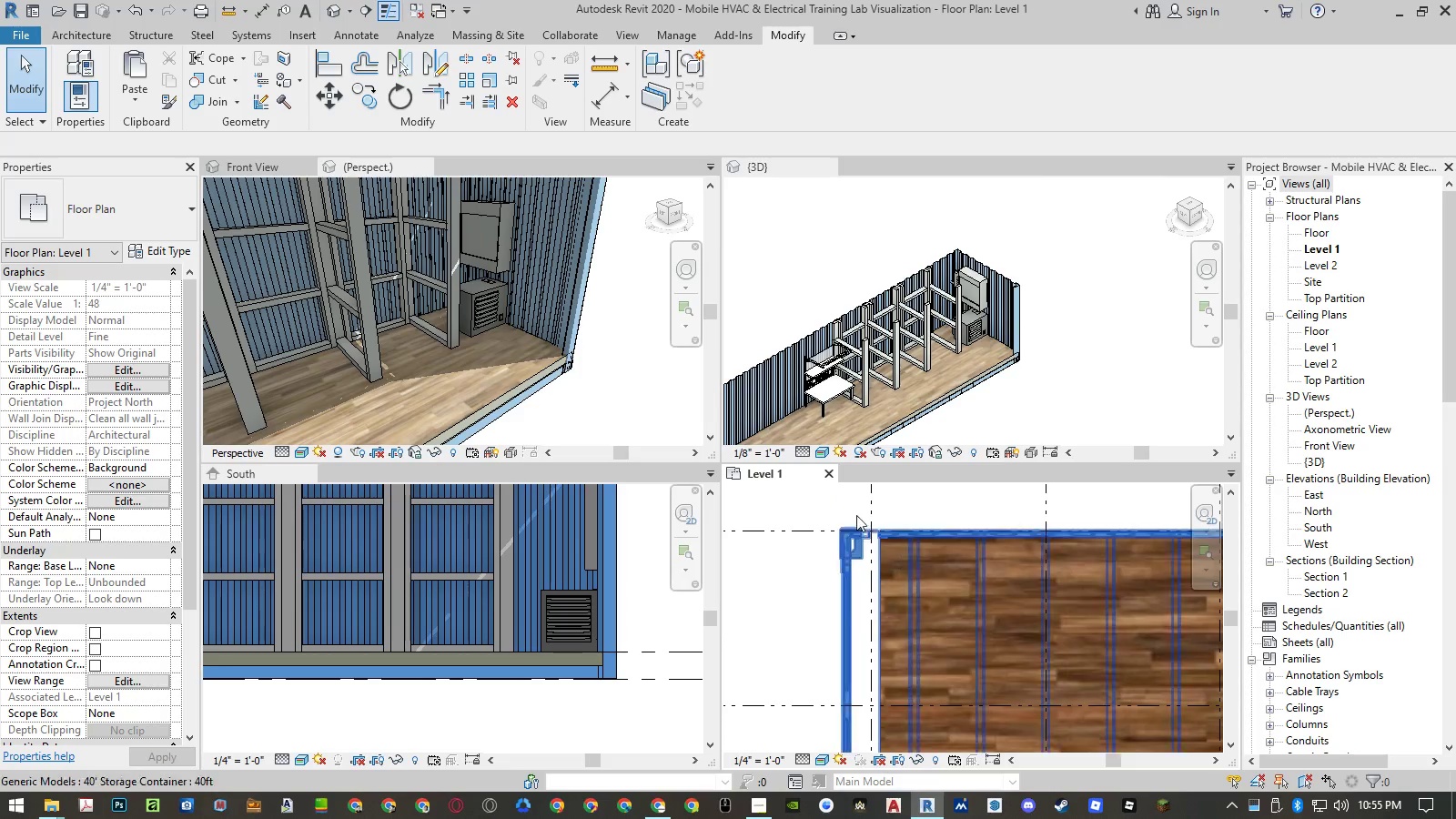 
scroll: coordinate [852, 500], scroll_direction: up, amount: 5.0
 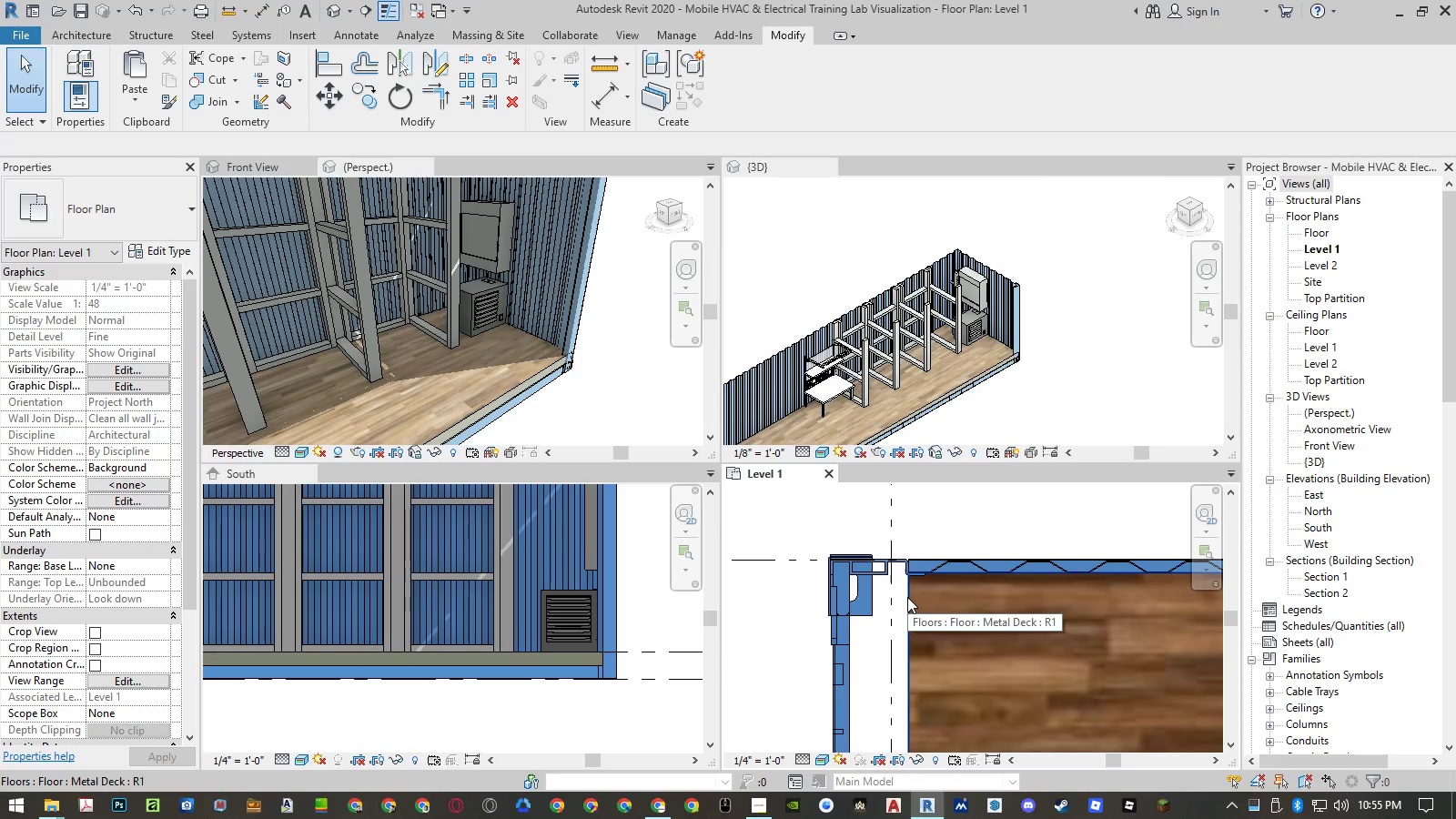 
double_click([908, 597])
 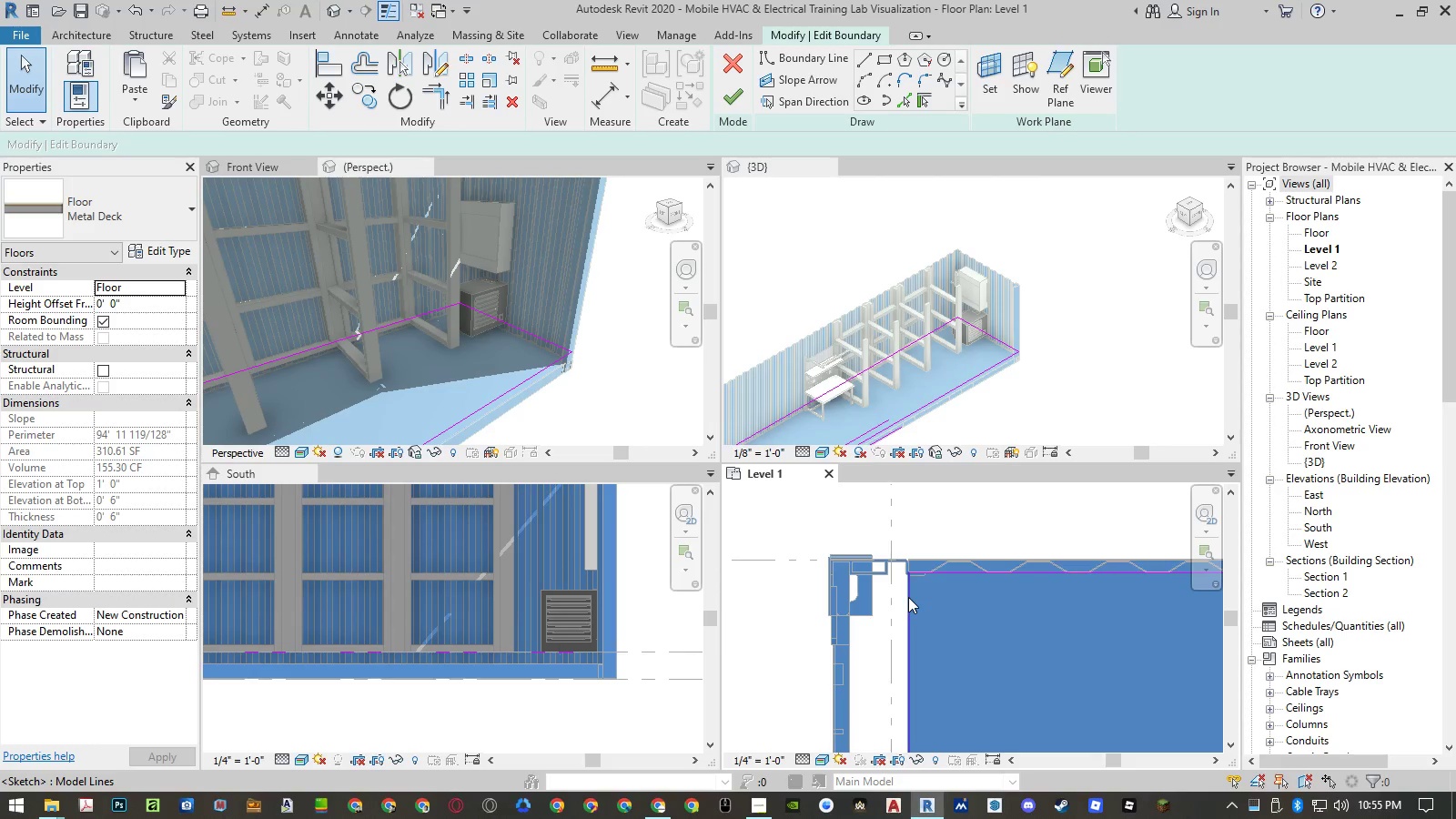 
type(al)
 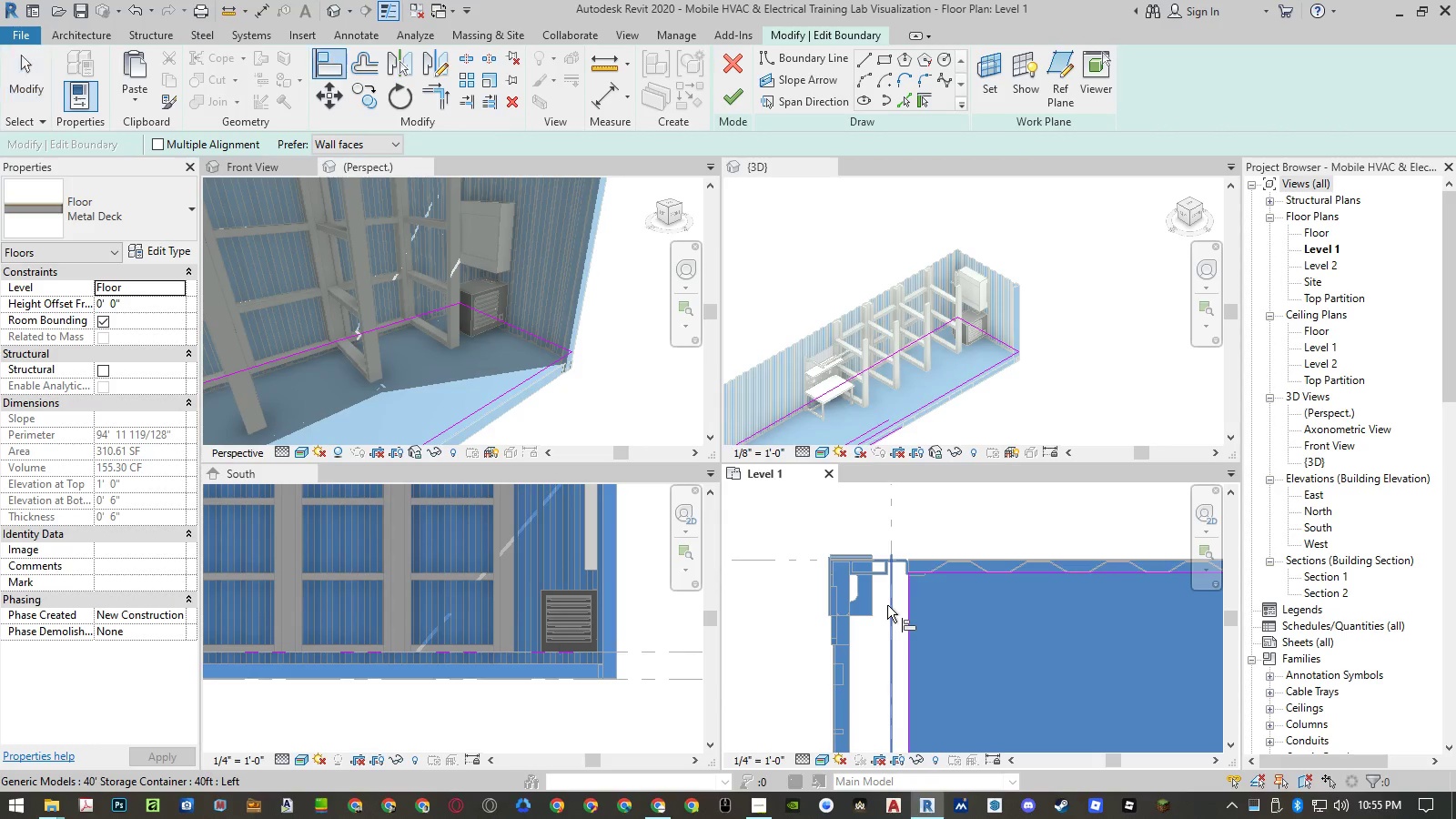 
left_click([887, 605])
 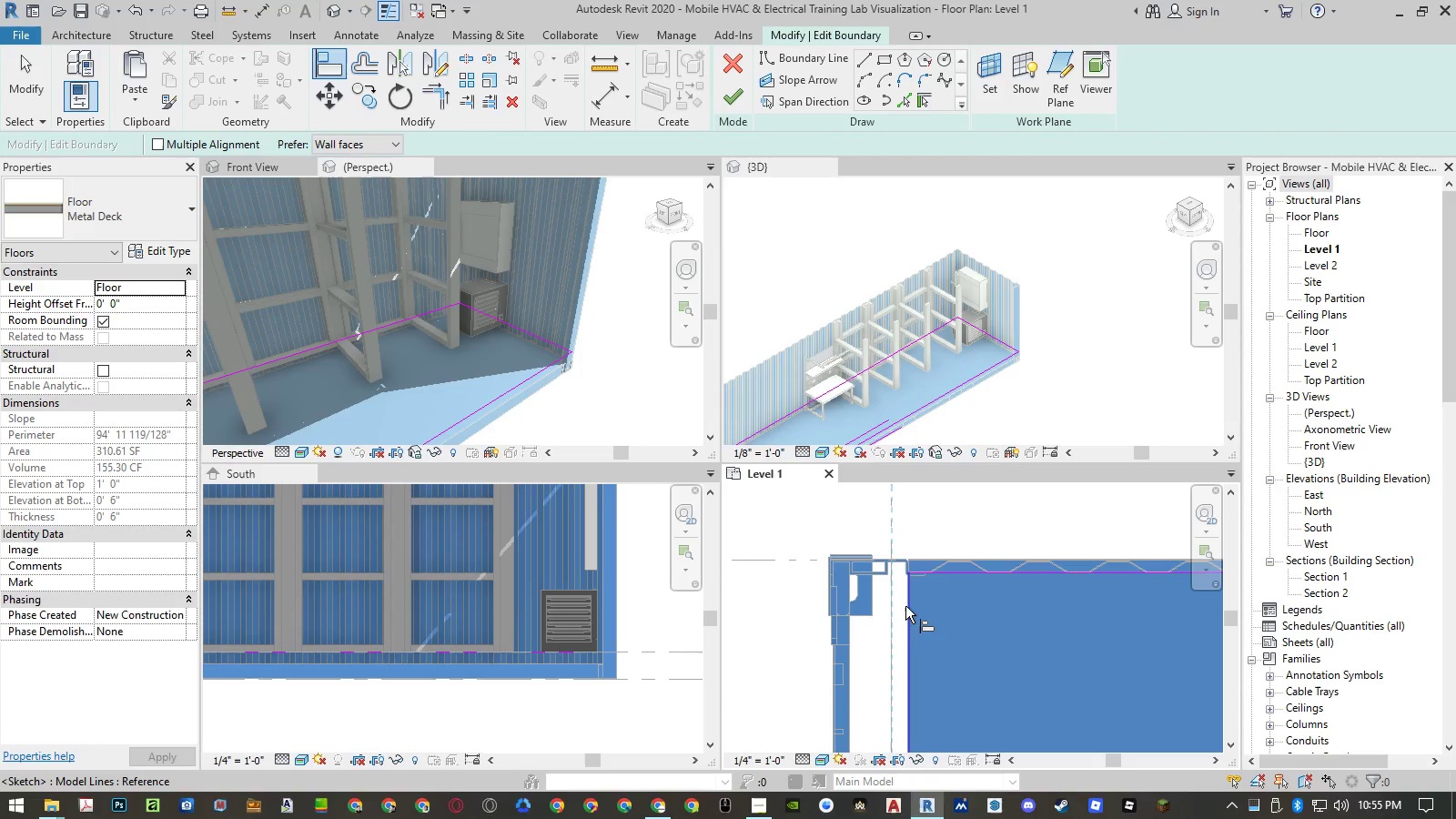 
left_click([908, 606])
 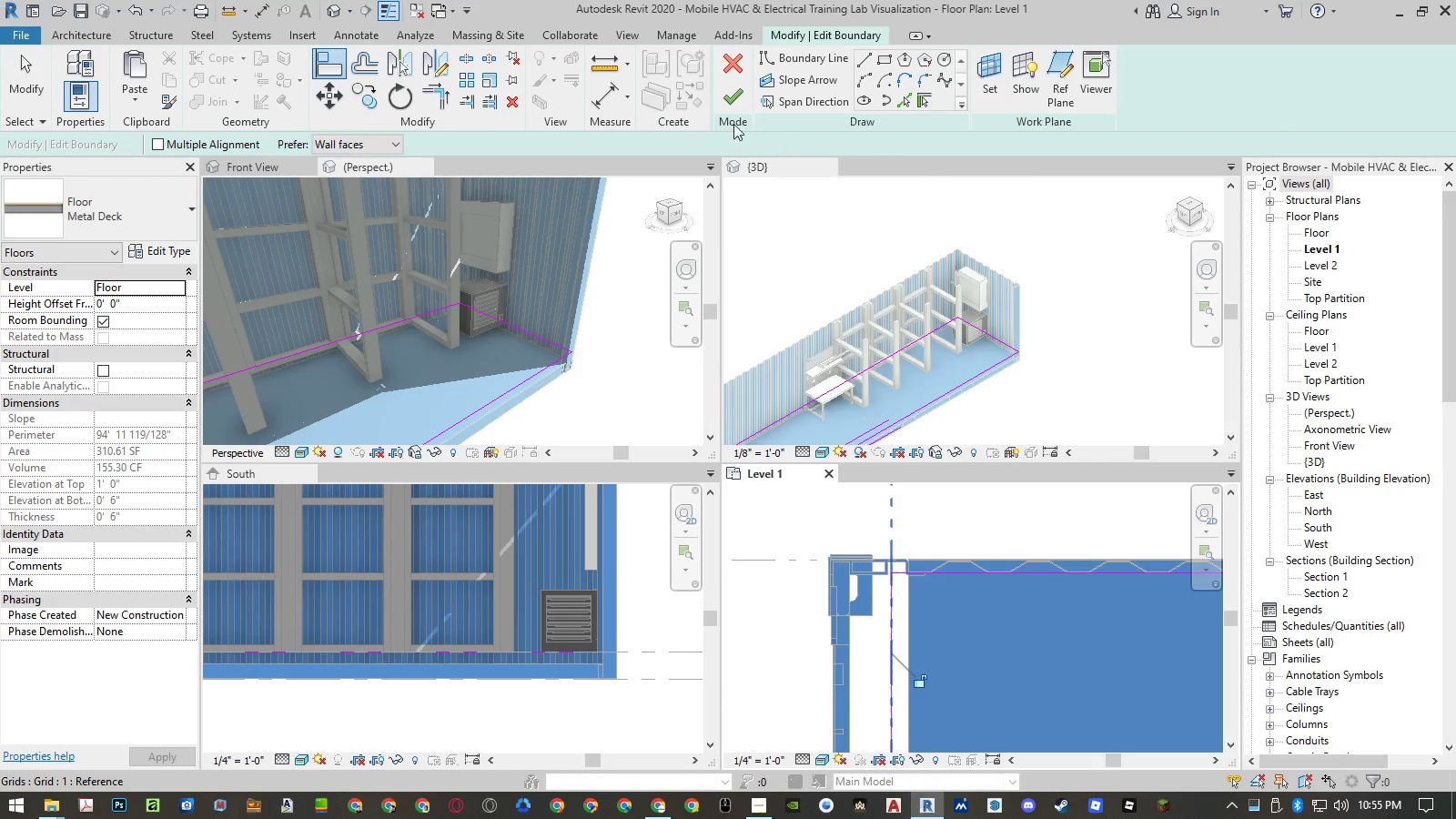 
left_click([728, 96])
 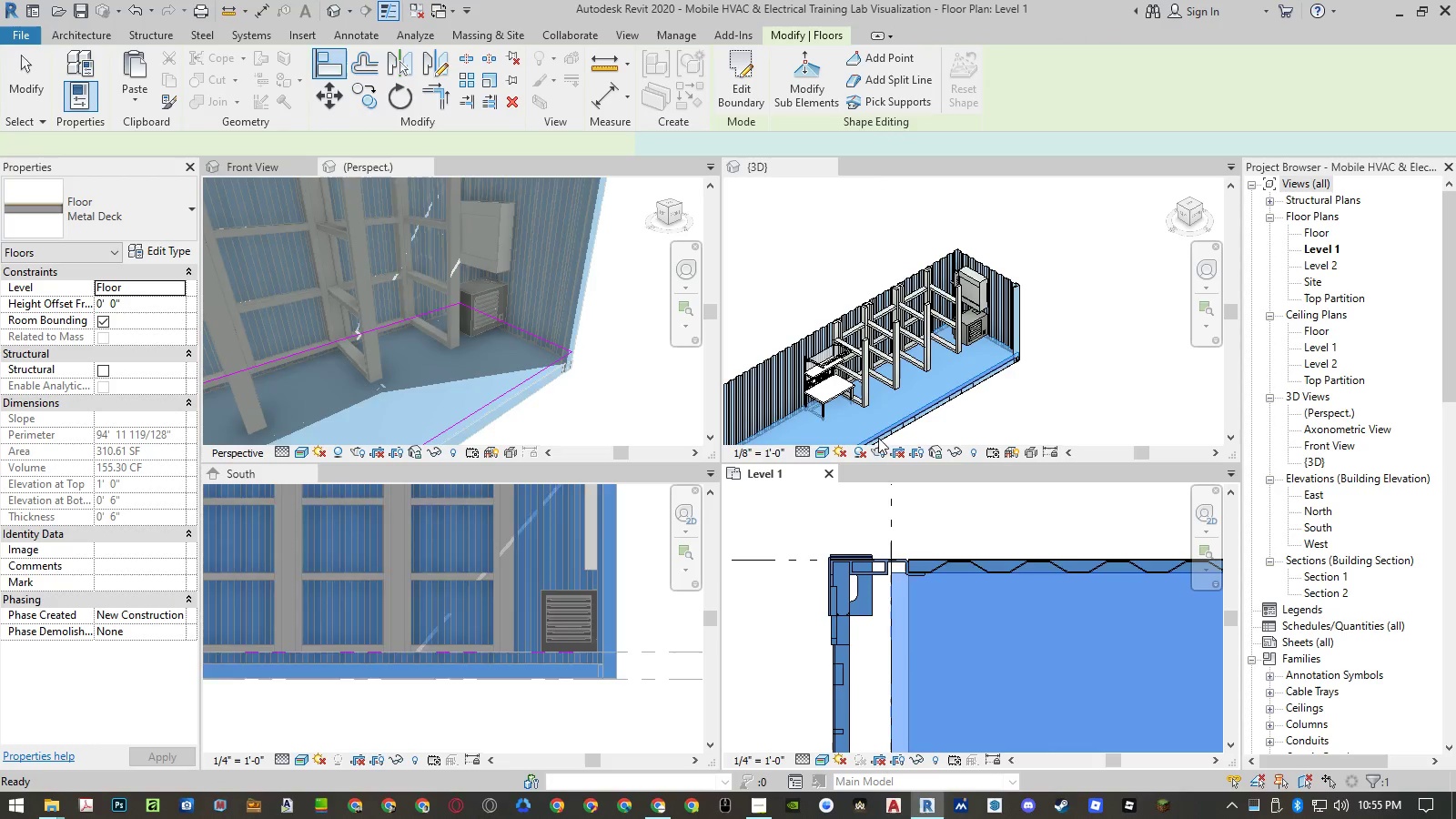 
key(Escape)
 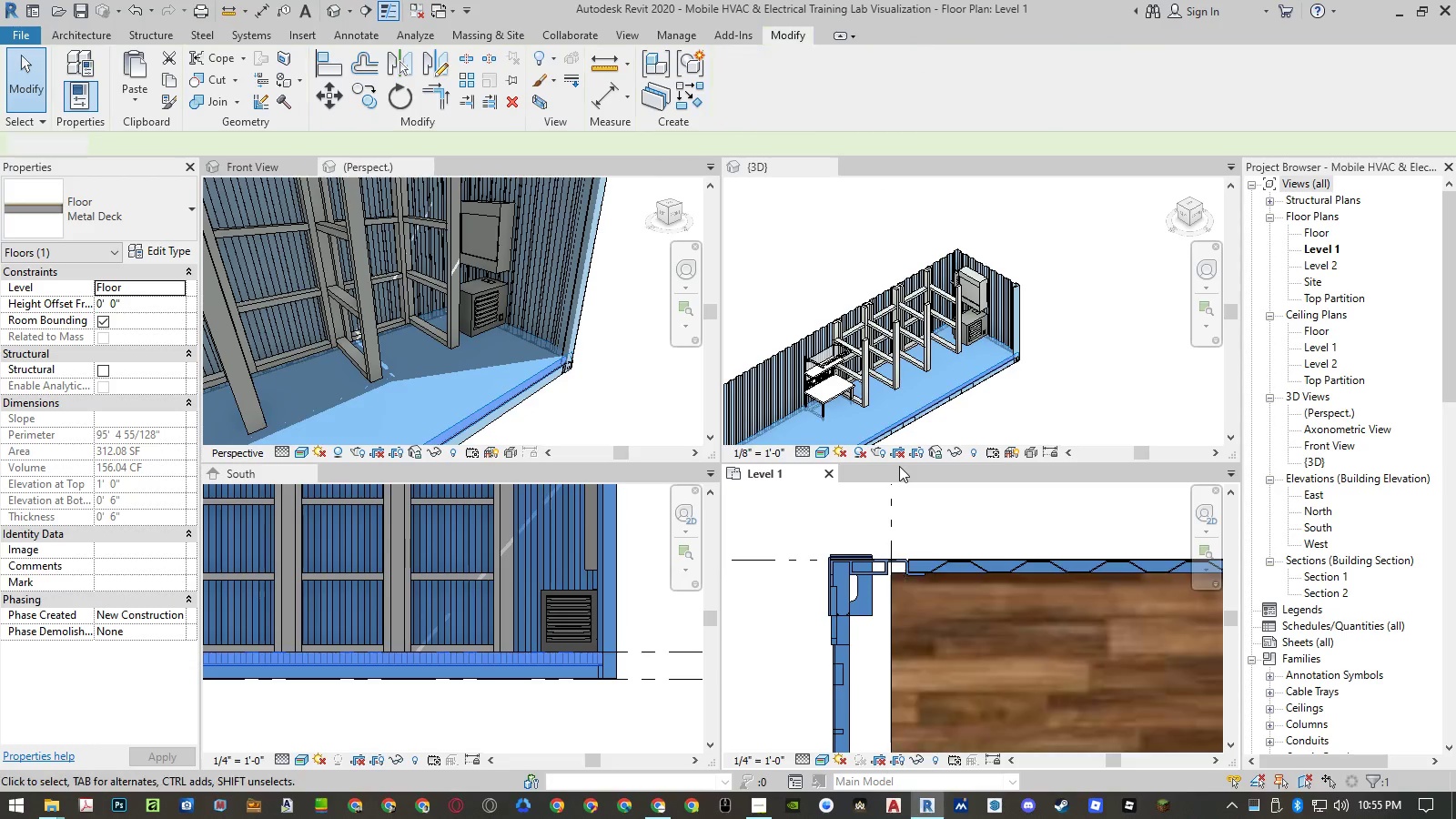 
key(Escape)
 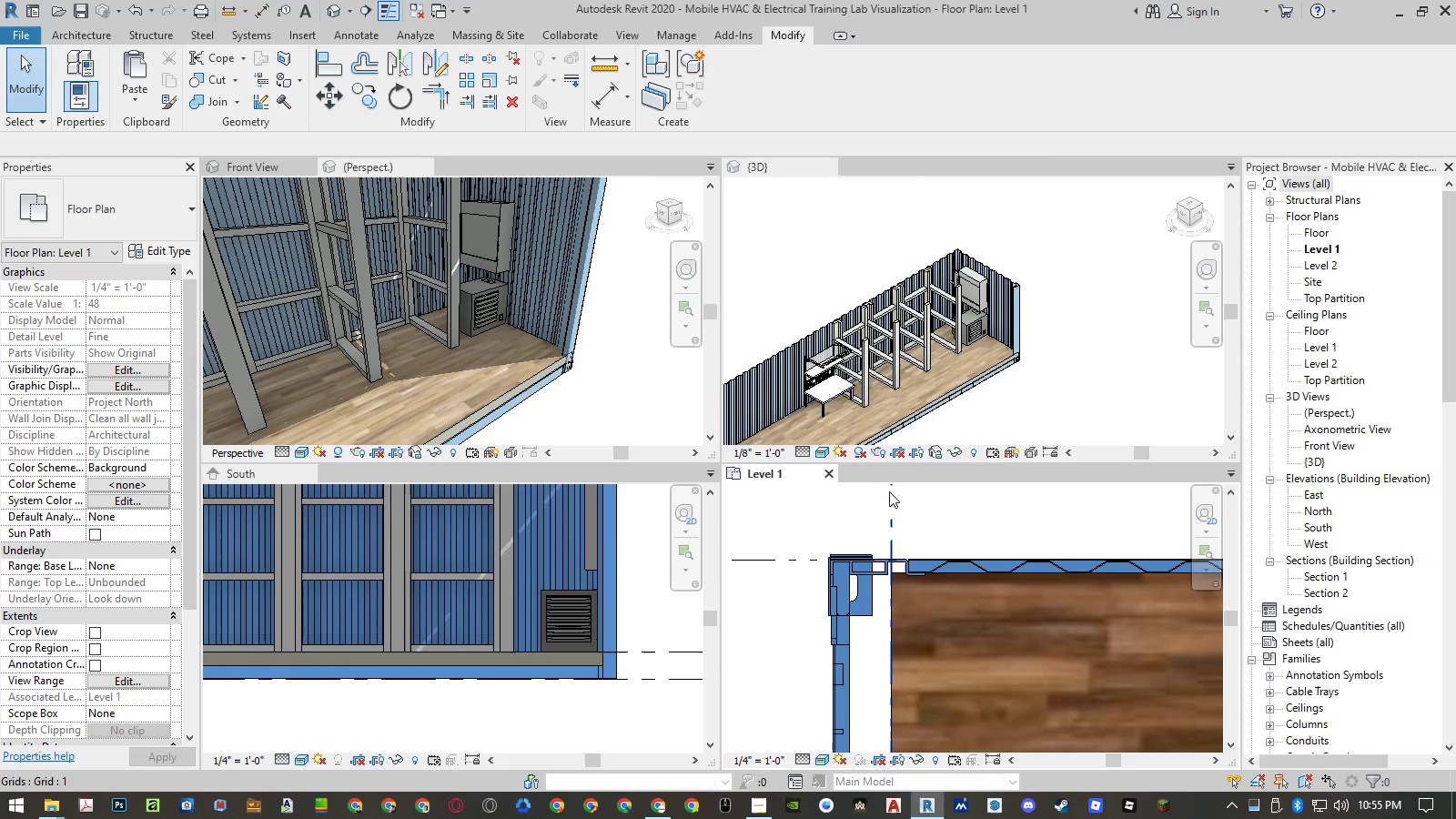 
scroll: coordinate [808, 549], scroll_direction: down, amount: 16.0
 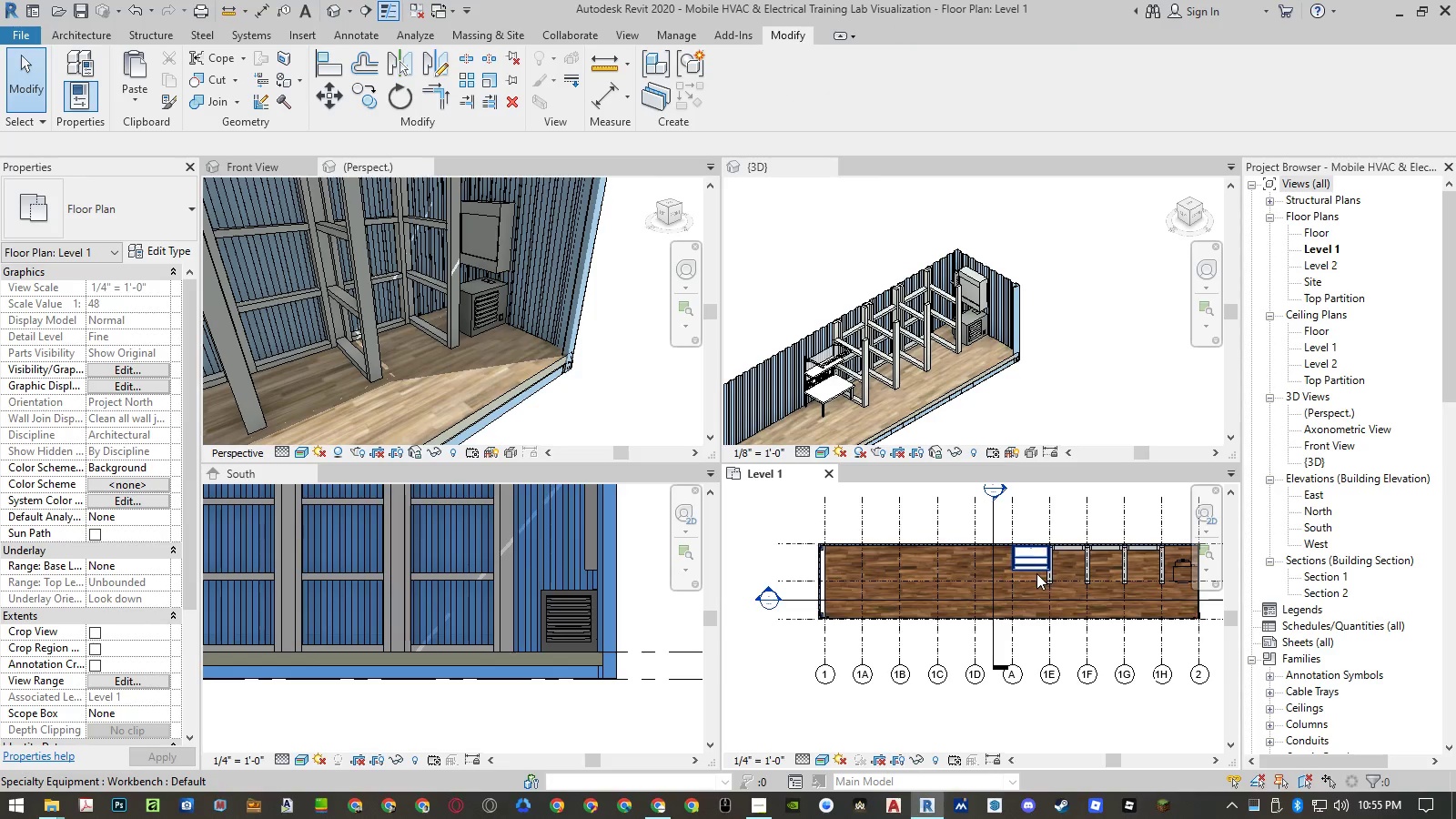 
type(al)
 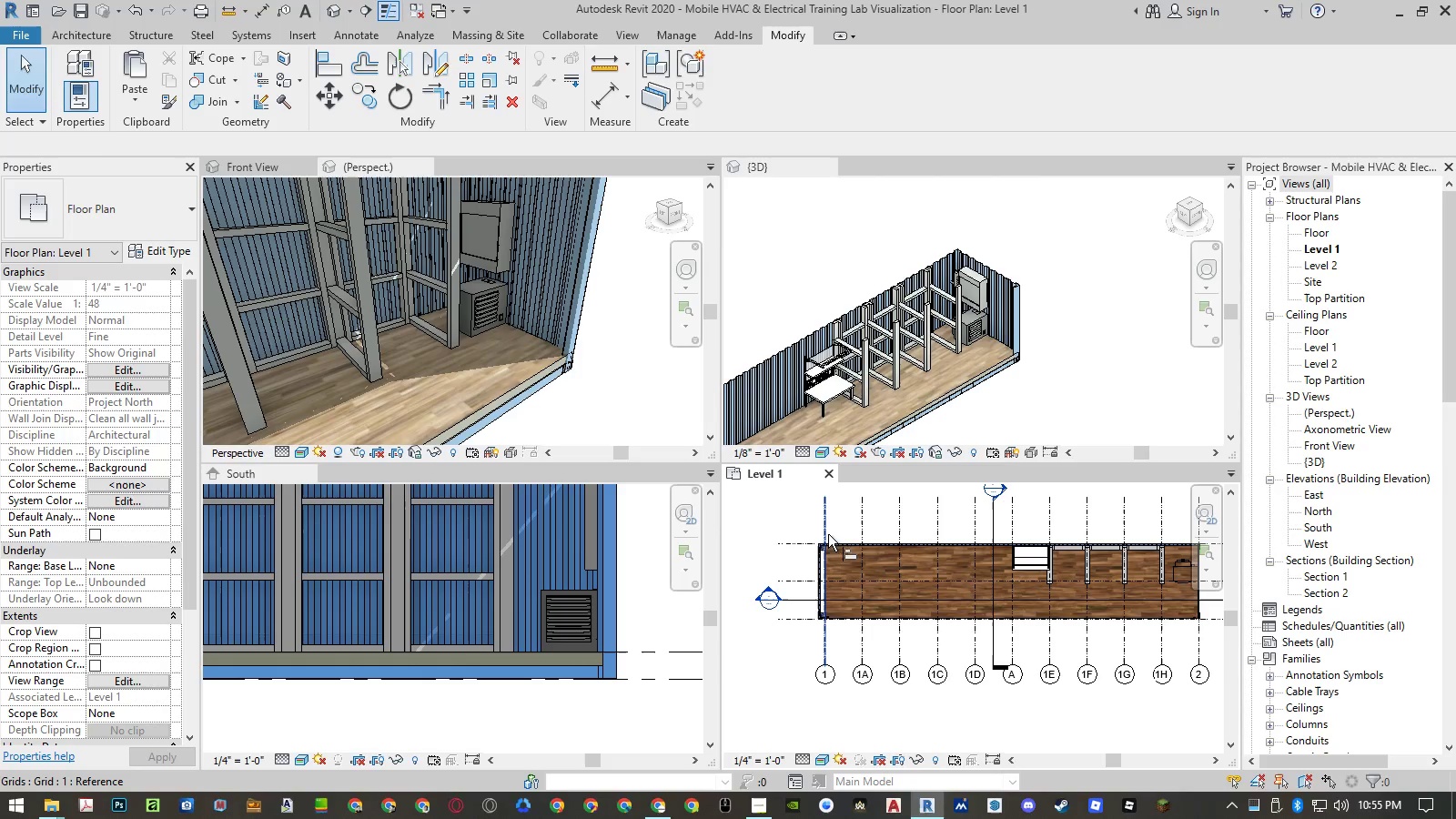 
left_click([825, 528])
 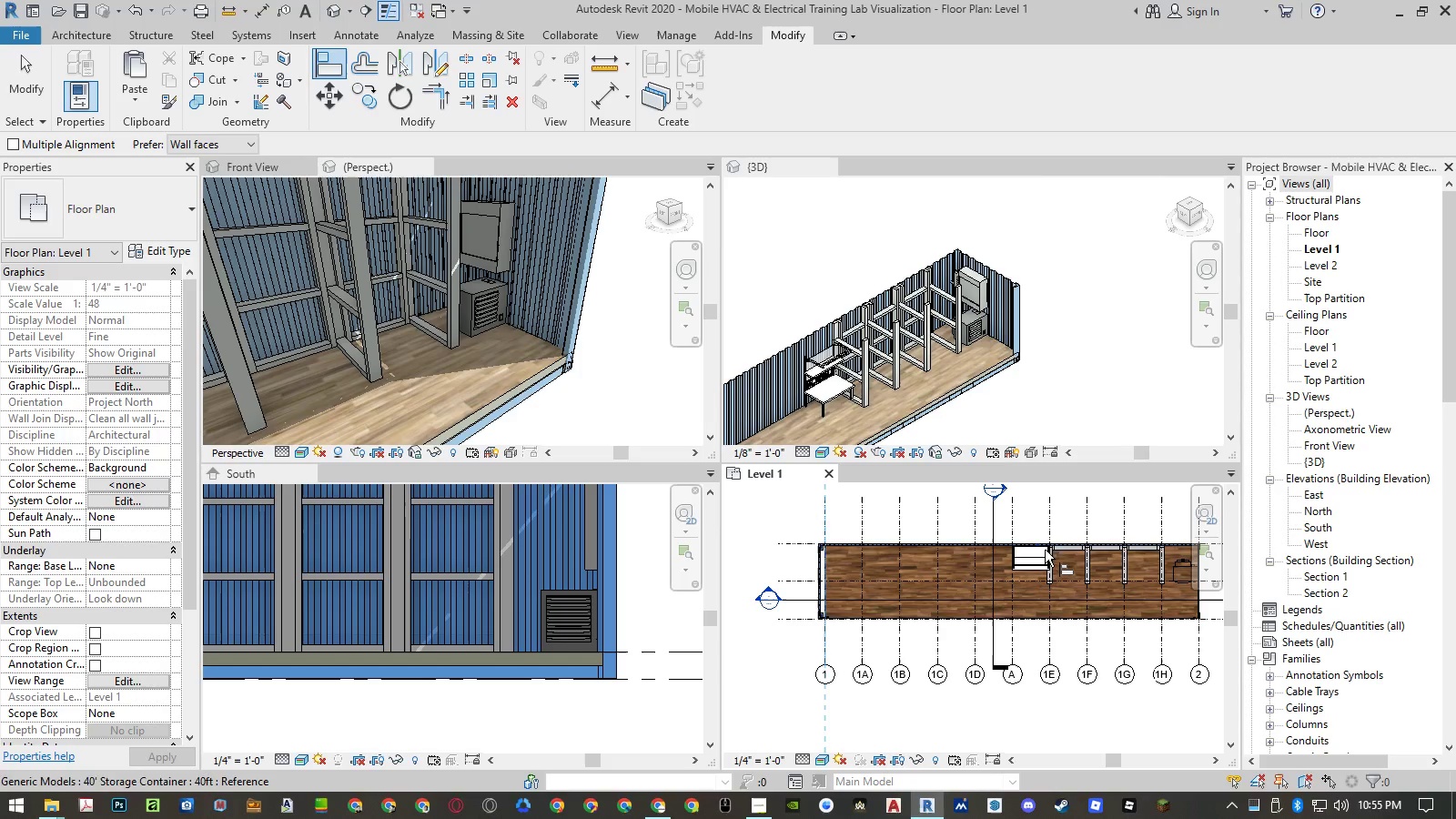 
scroll: coordinate [986, 564], scroll_direction: up, amount: 12.0
 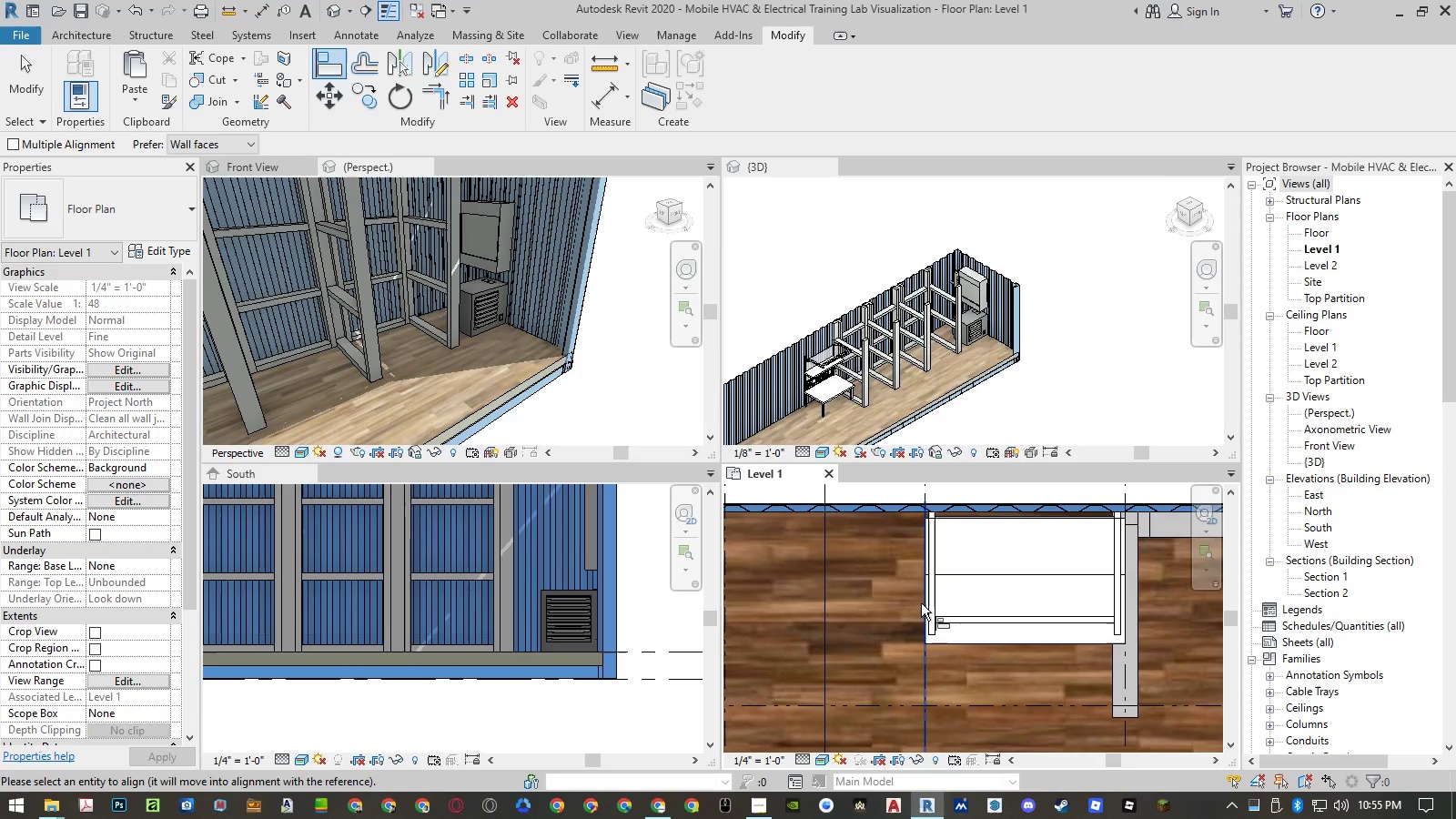 
key(Escape)
 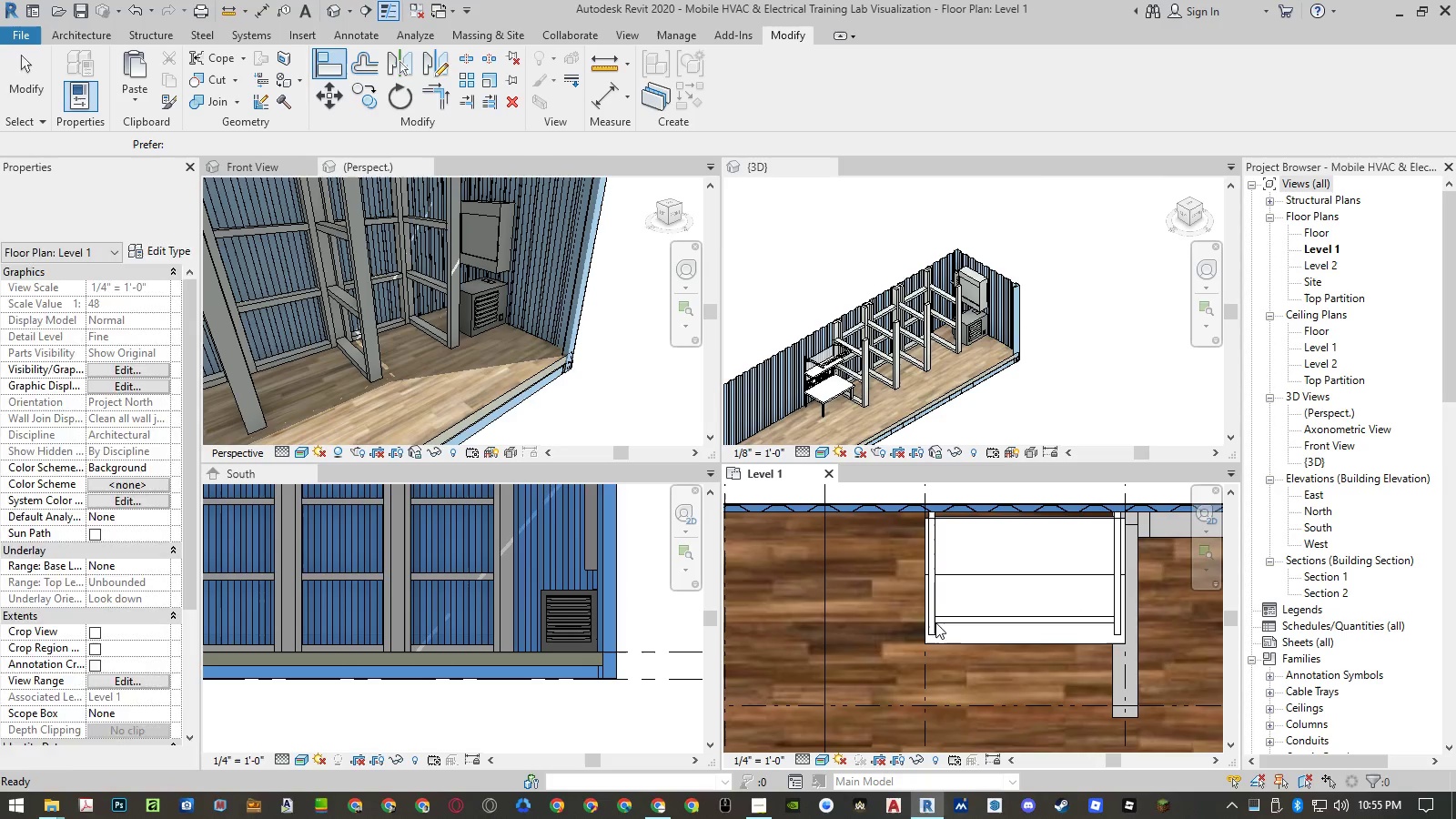 
key(Escape)
 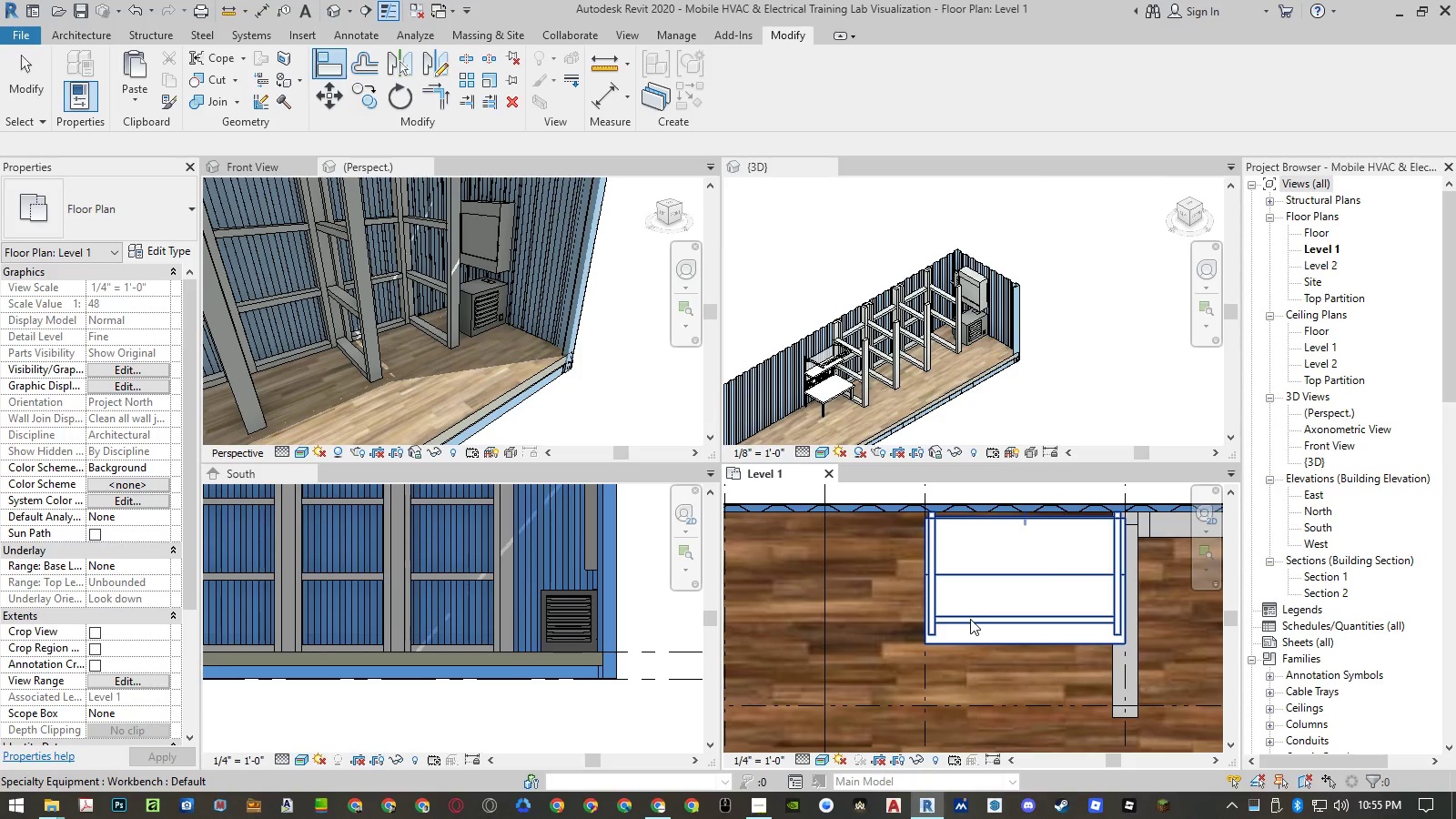 
left_click([970, 619])
 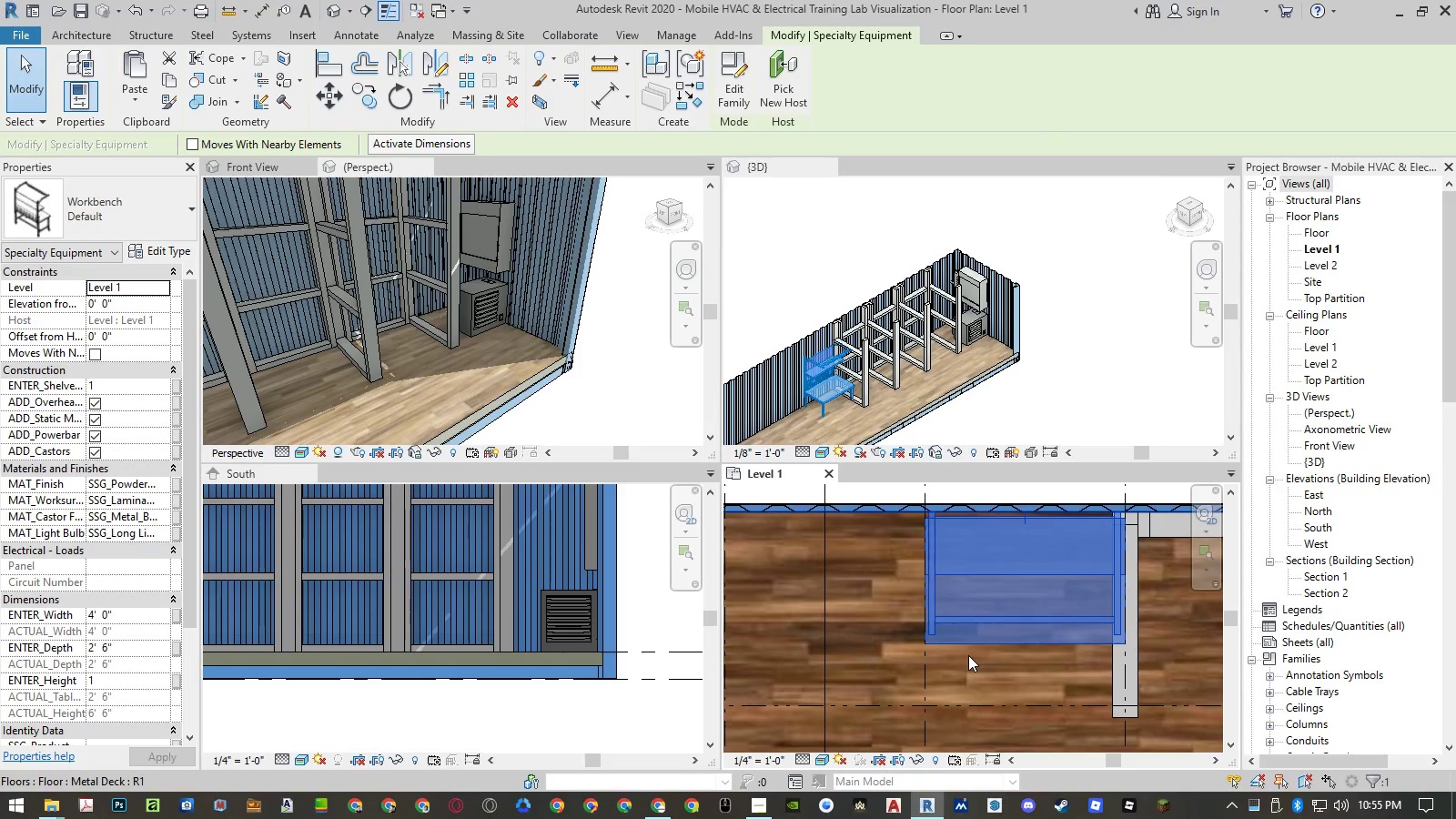 
type(mv)
 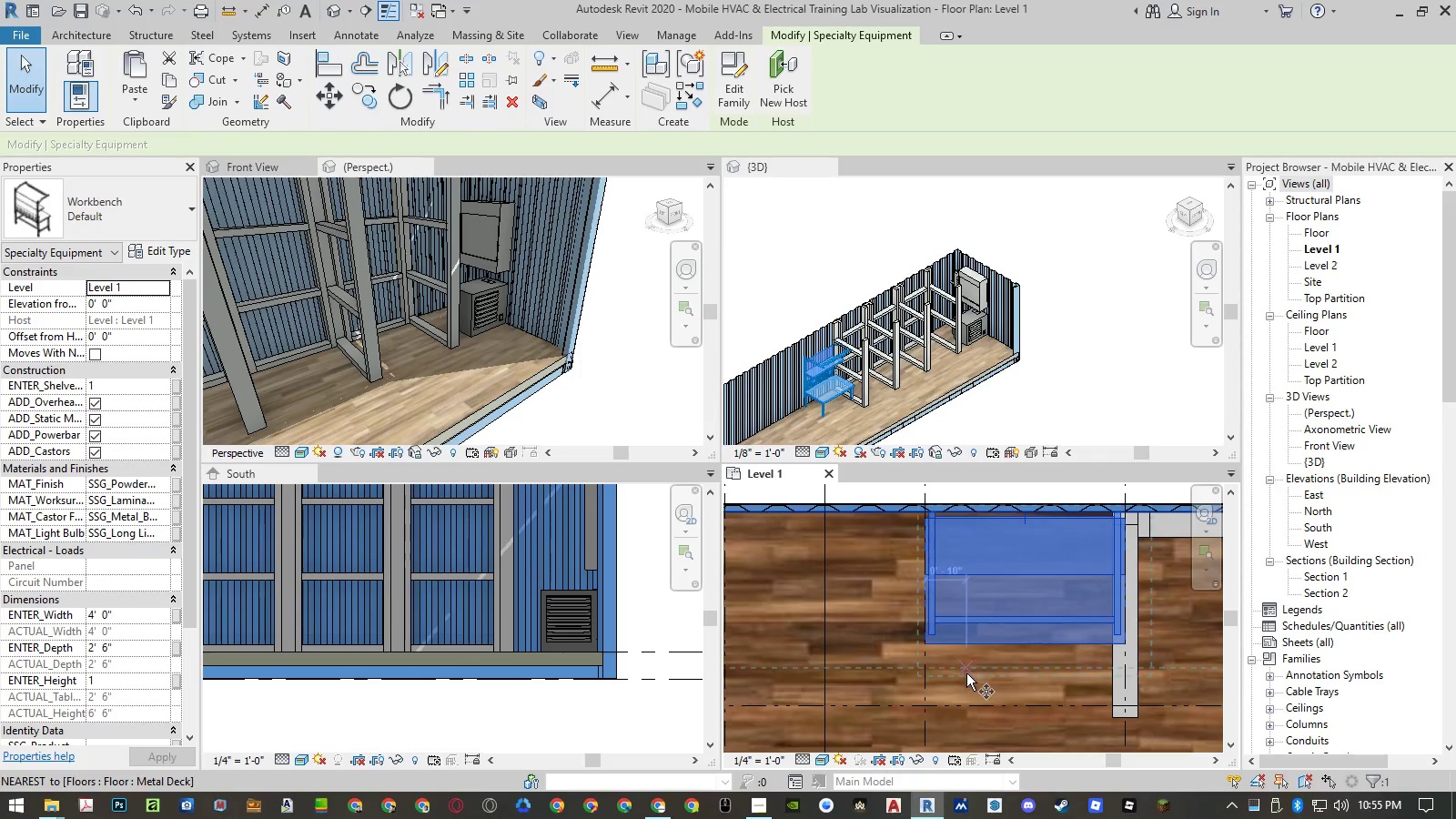 
left_click_drag(start_coordinate=[966, 673], to_coordinate=[883, 665])
 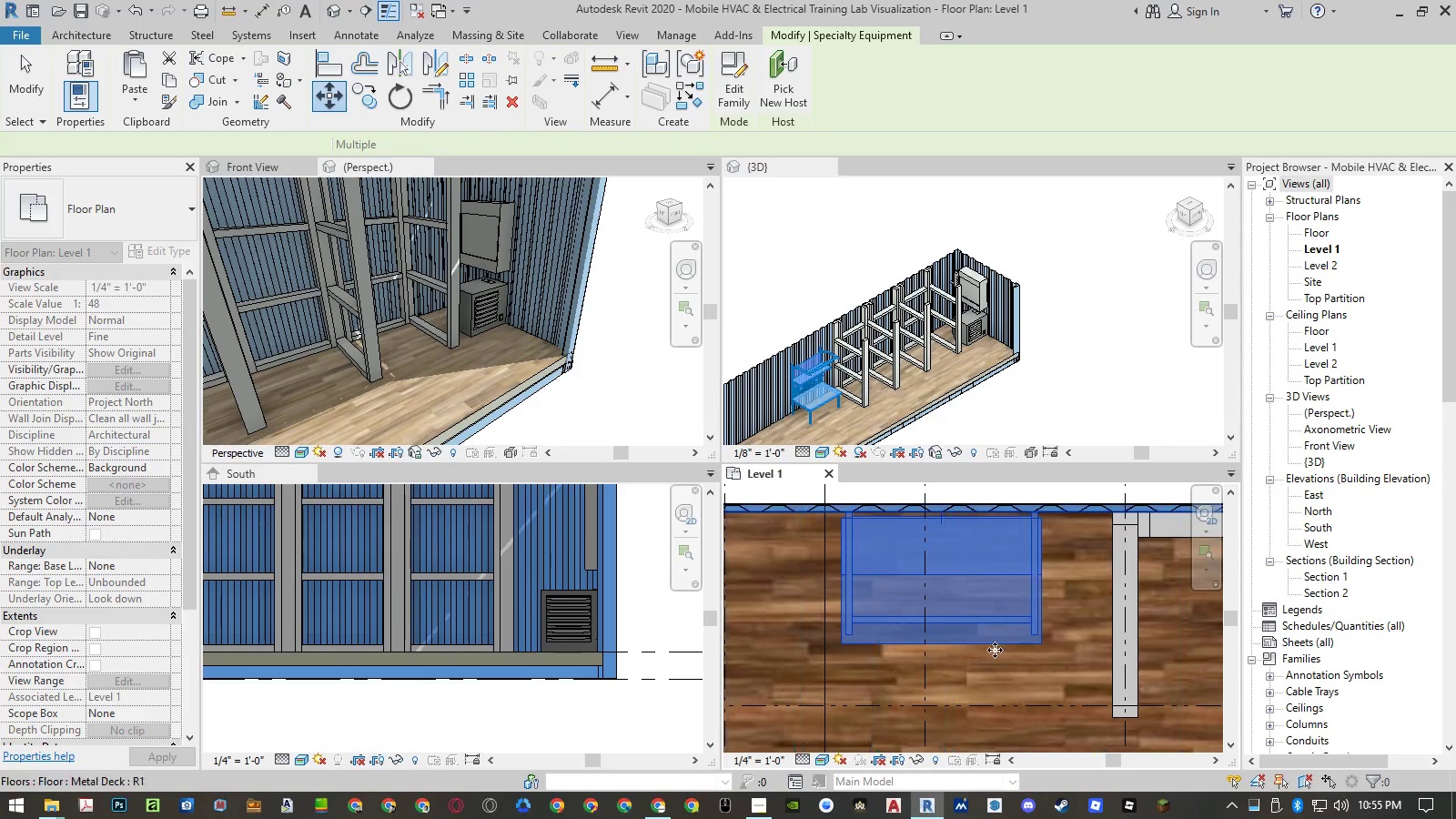 
left_click([883, 665])
 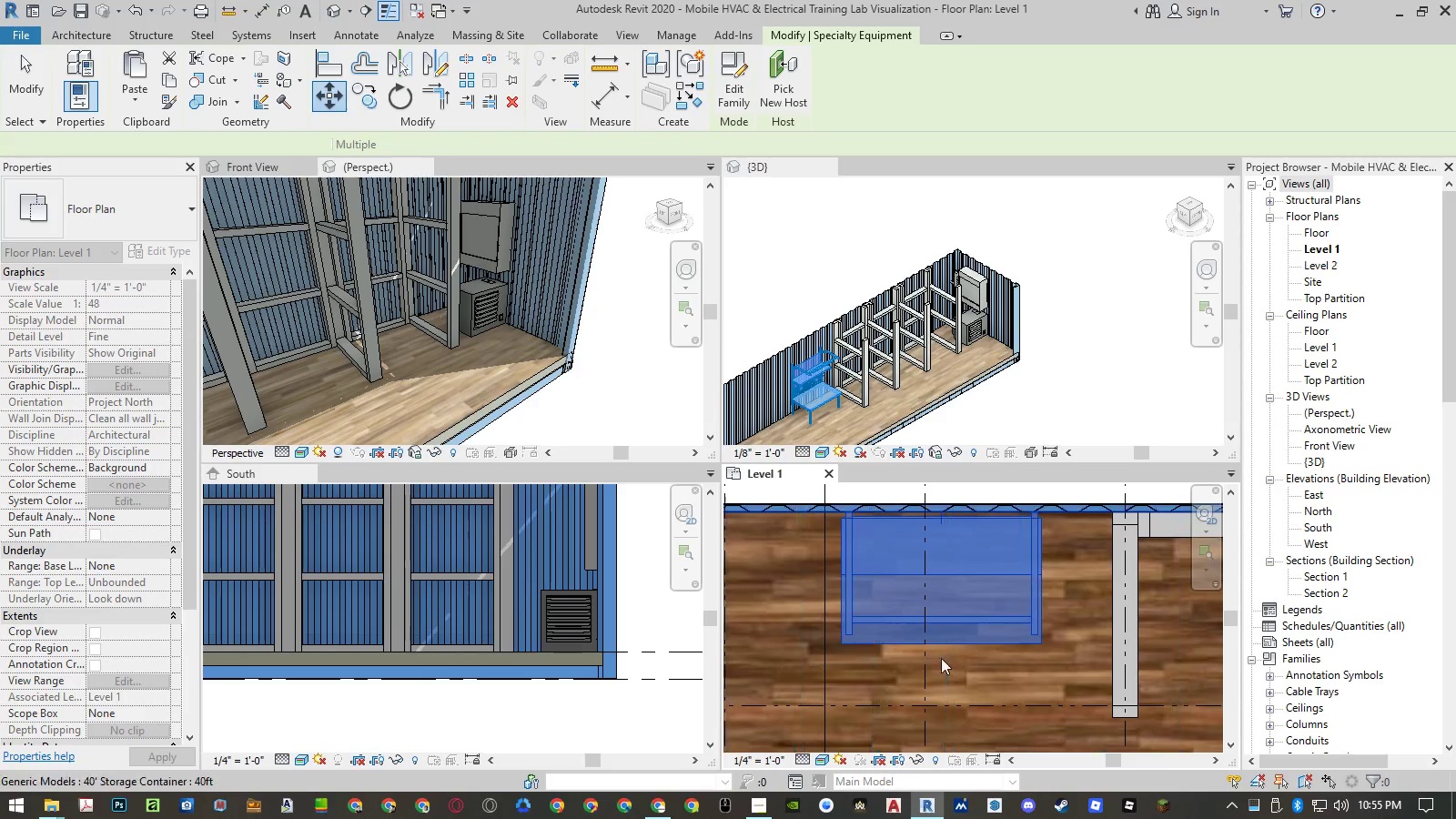 
key(F1)
 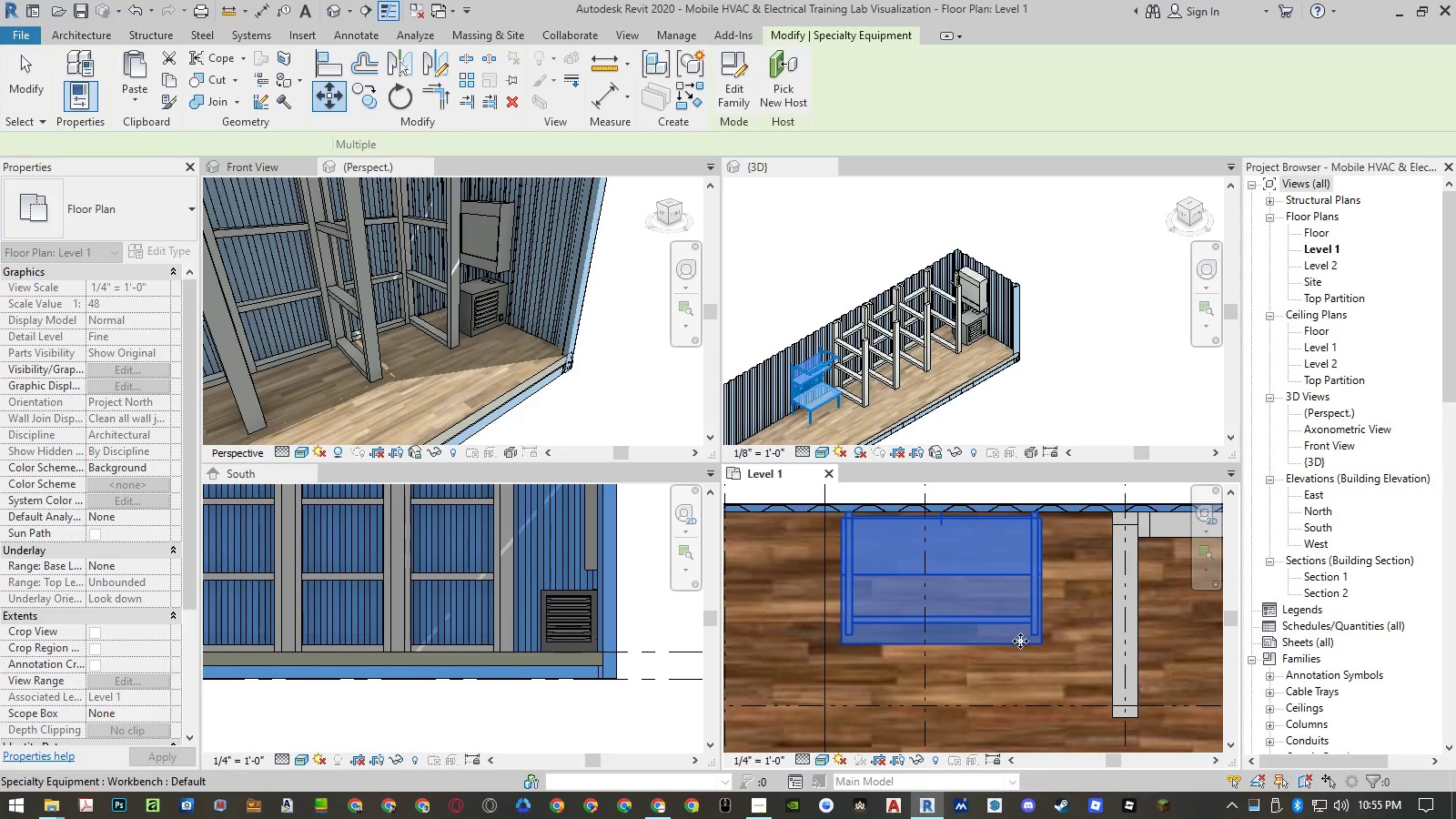 
key(Escape)
 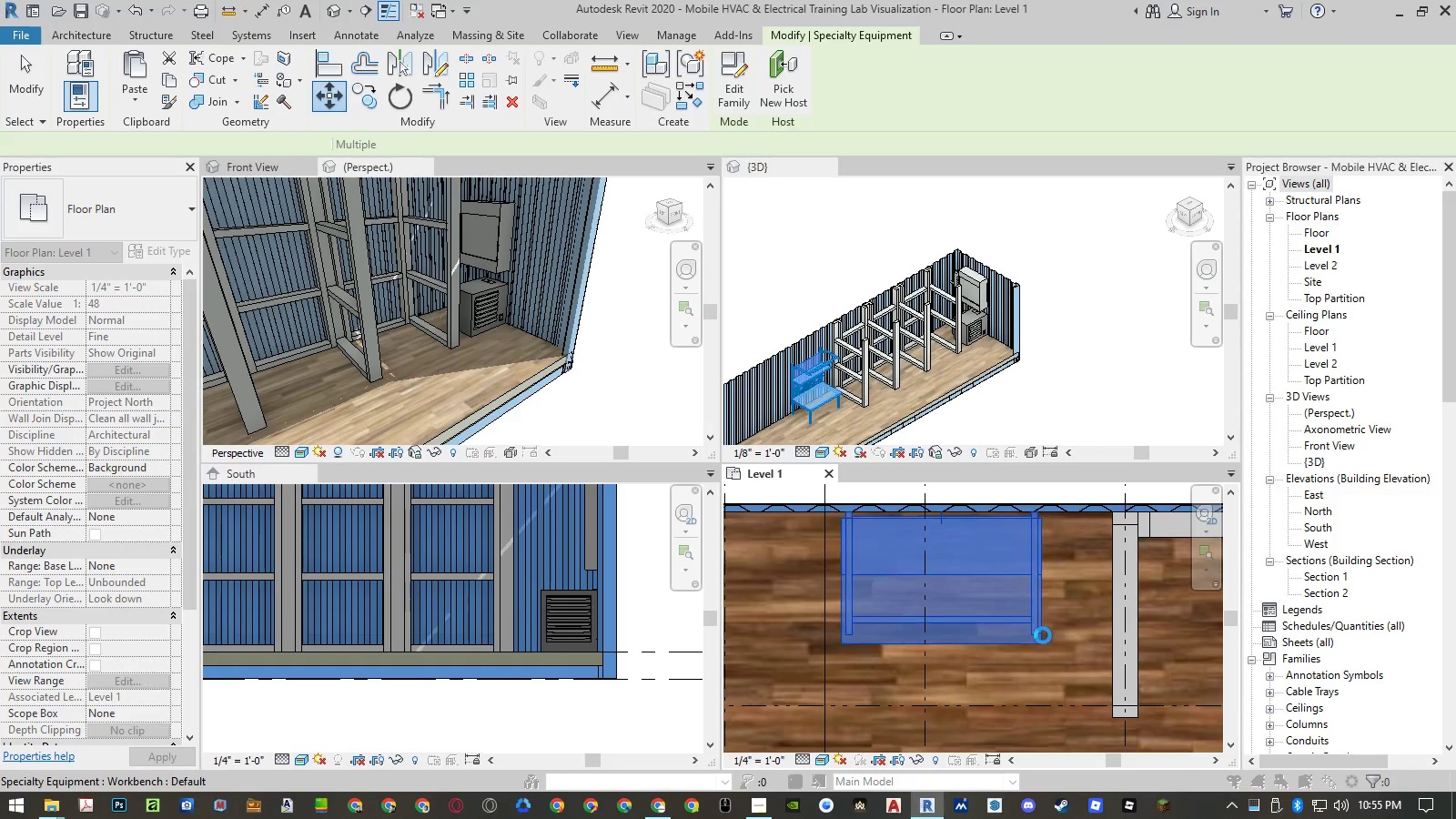 
key(Escape)
 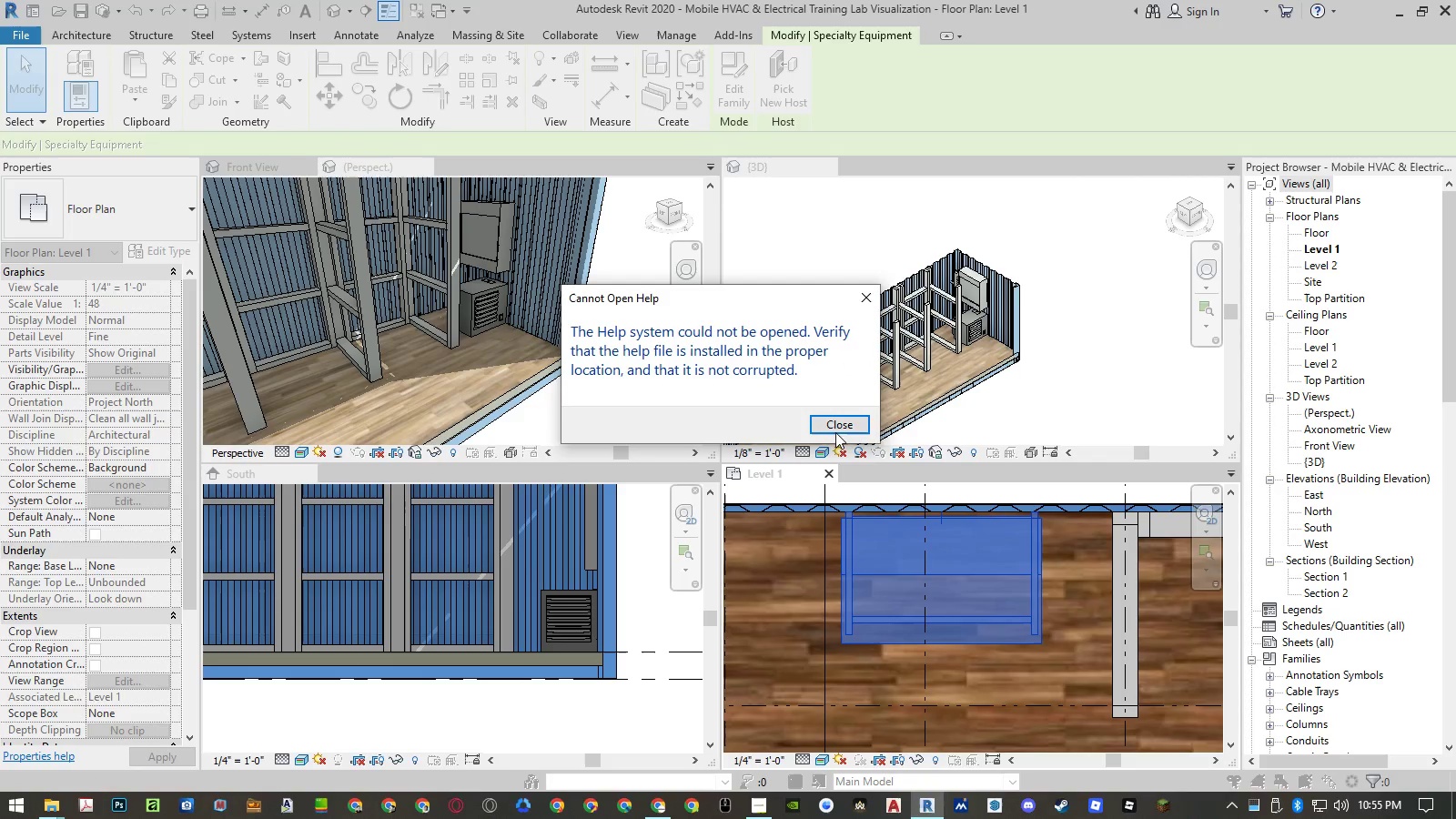 
left_click([834, 425])
 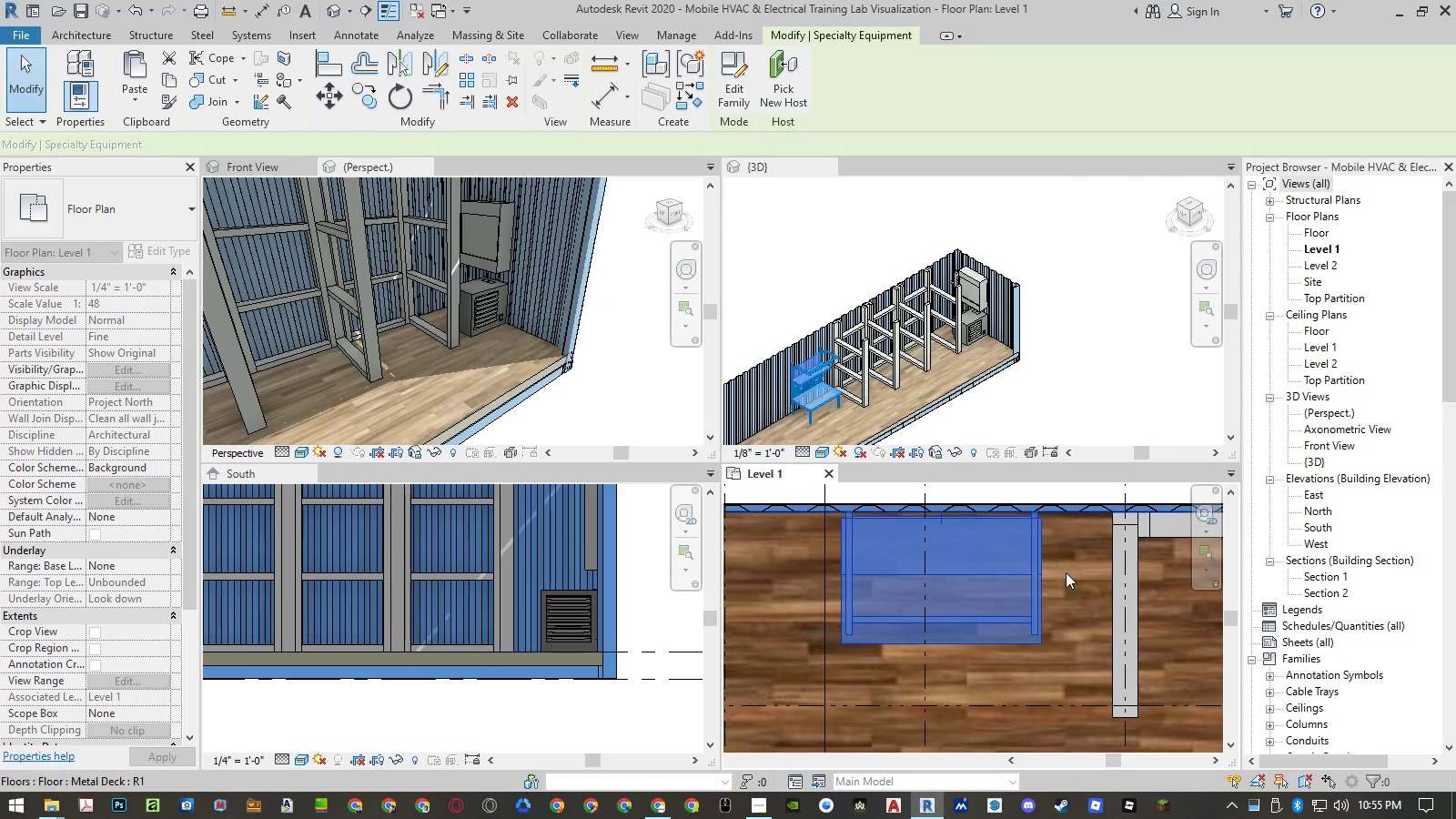 
left_click([1067, 572])
 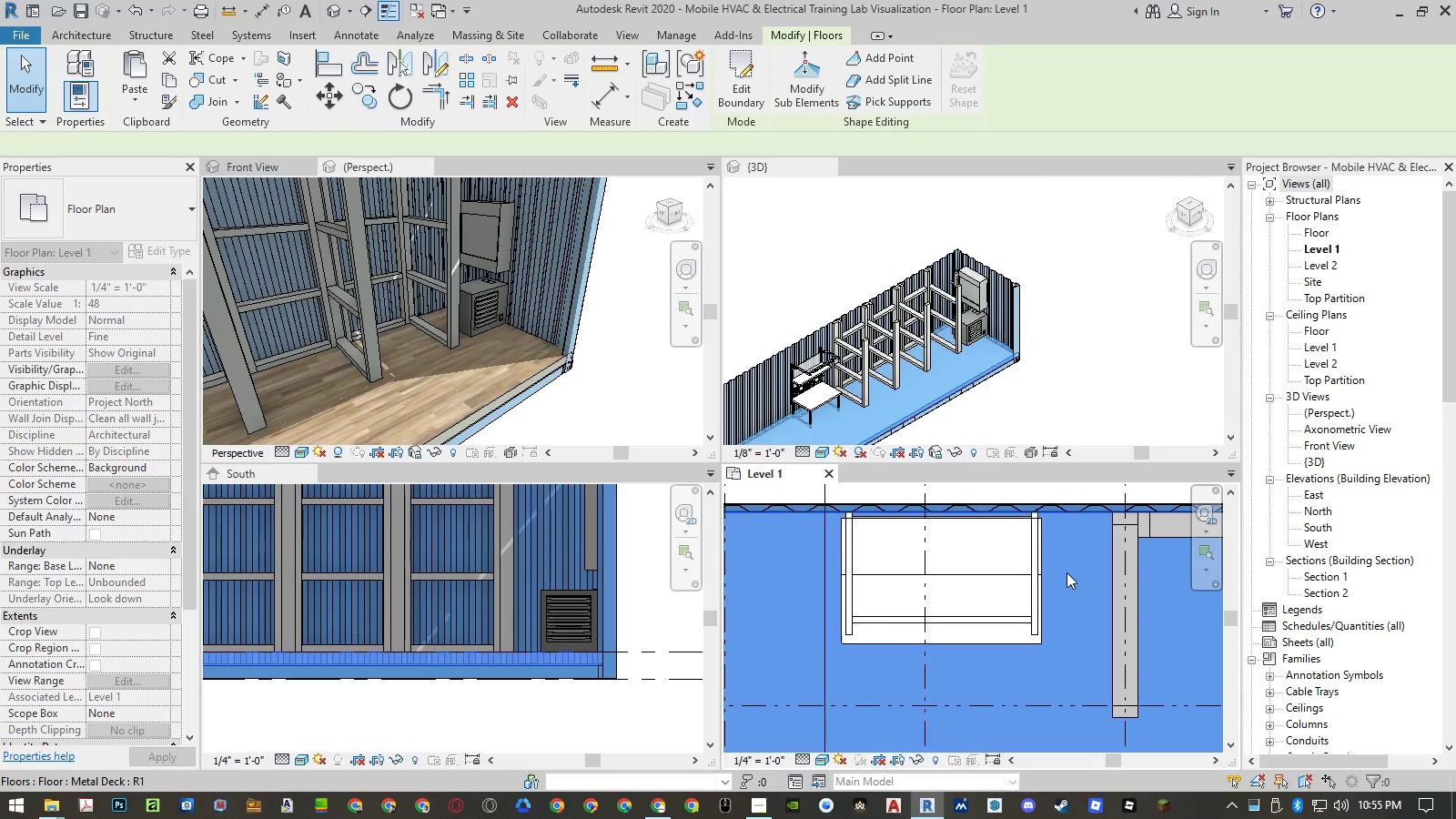 
scroll: coordinate [1087, 583], scroll_direction: down, amount: 5.0
 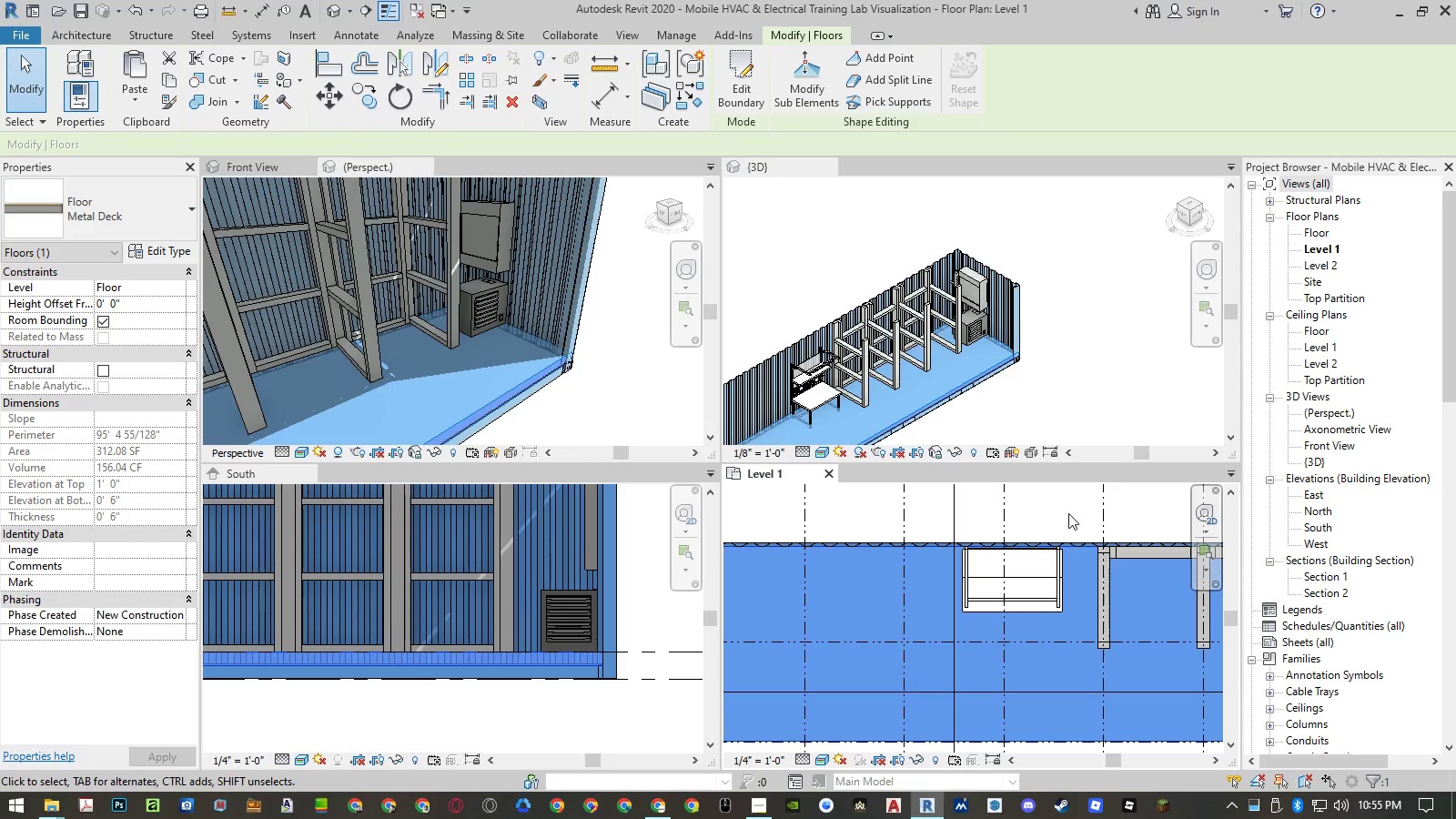 
left_click([1068, 513])
 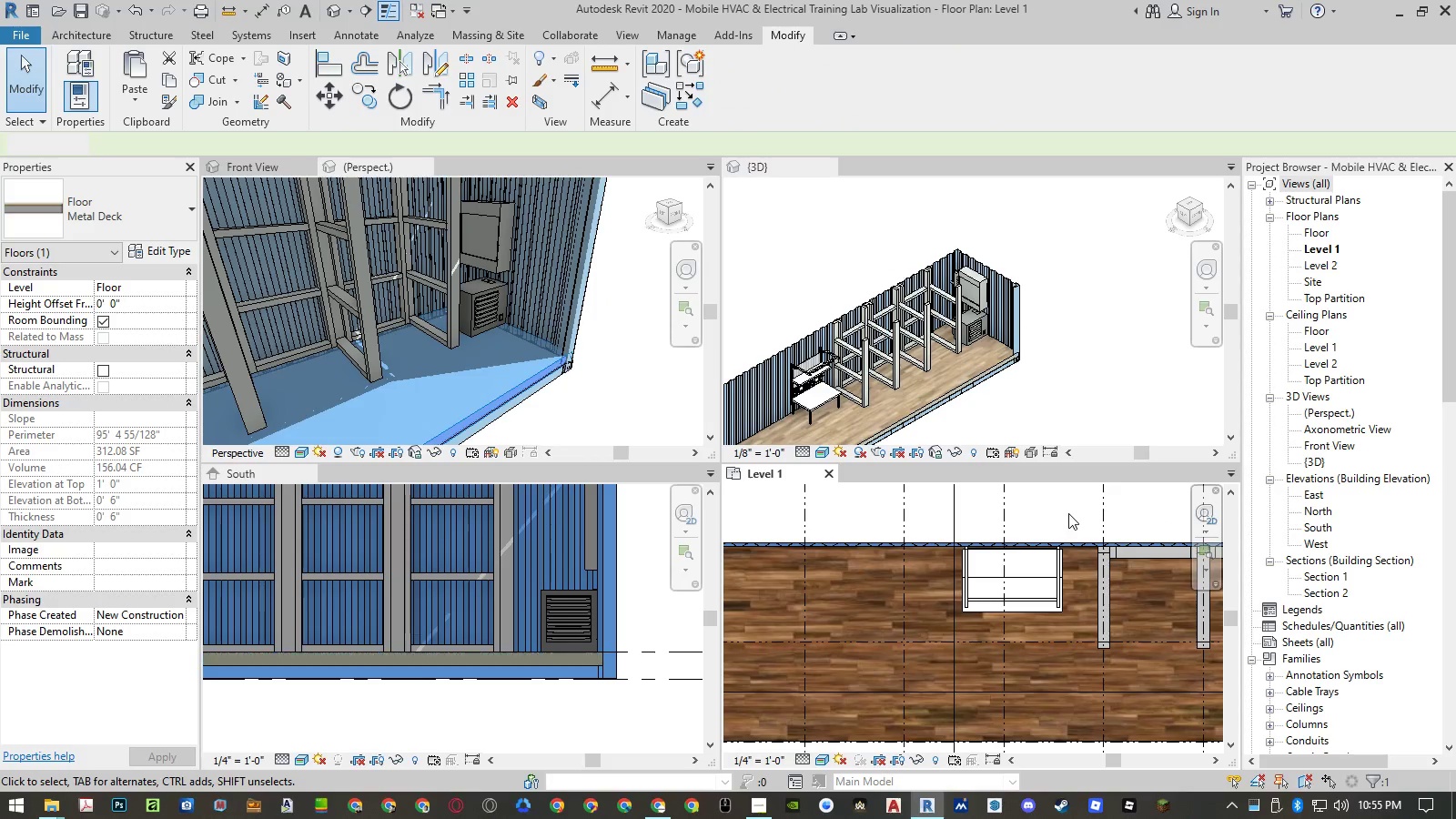 
scroll: coordinate [1083, 537], scroll_direction: down, amount: 5.0
 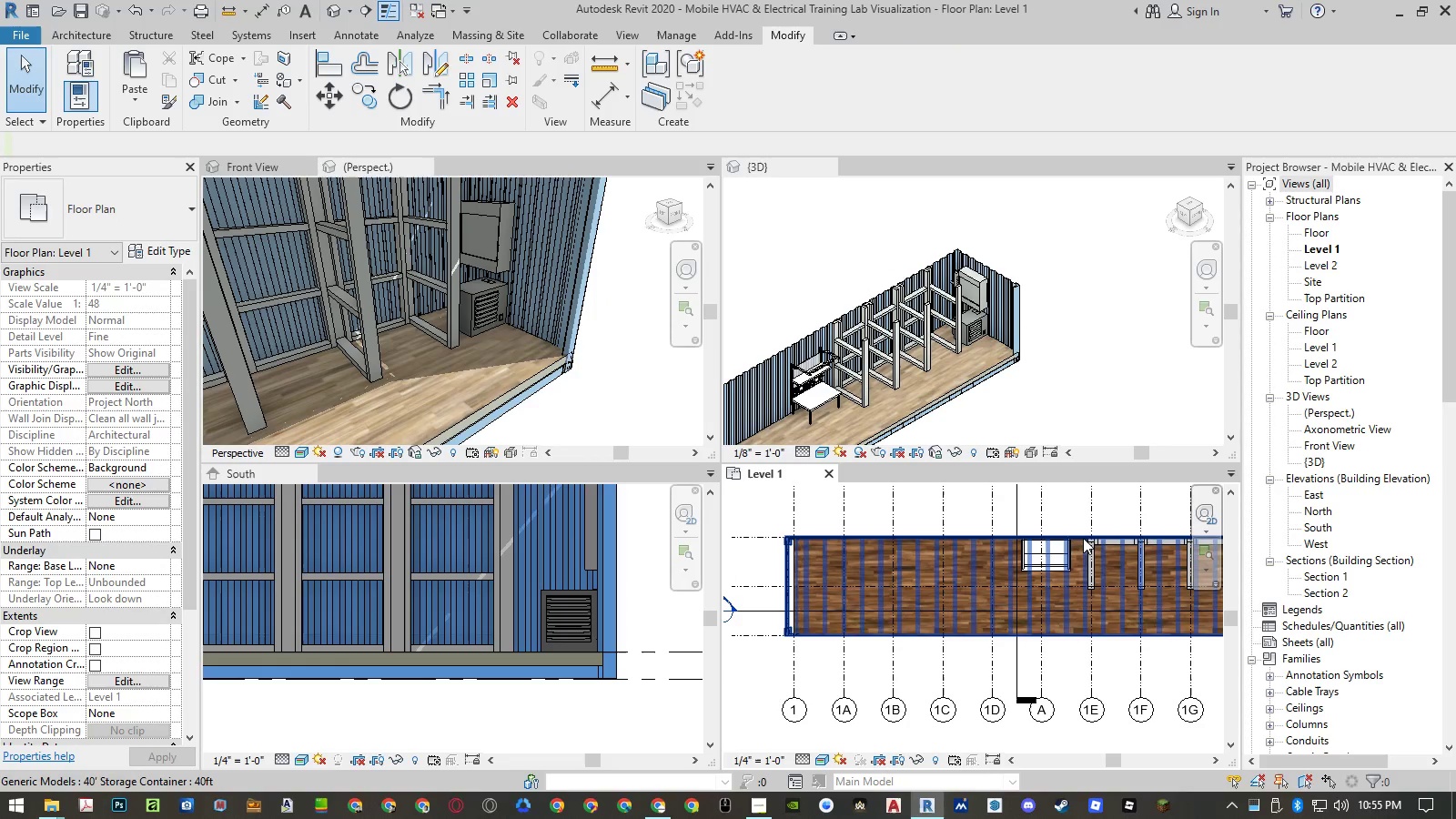 
type(al)
 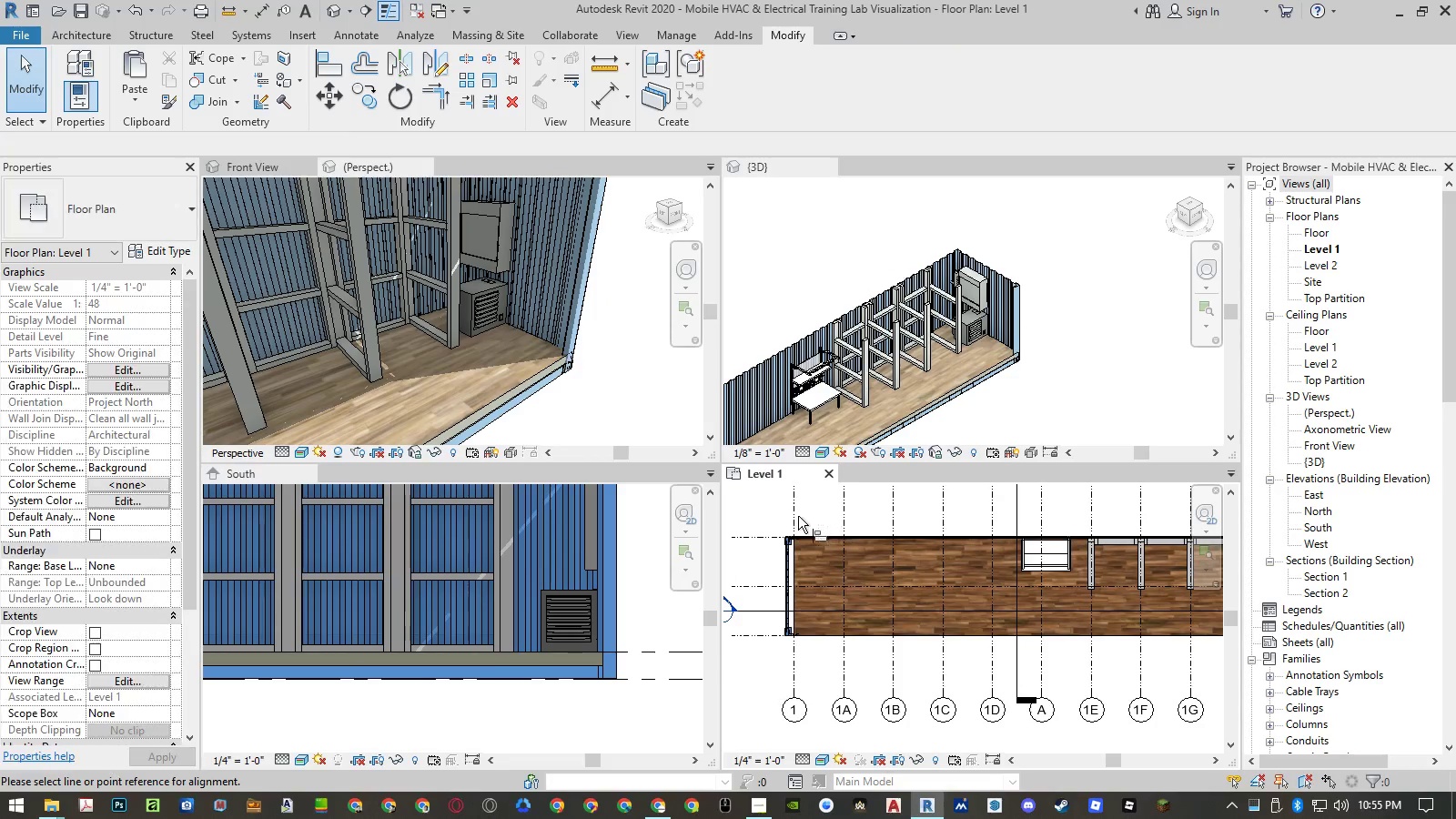 
left_click([790, 515])
 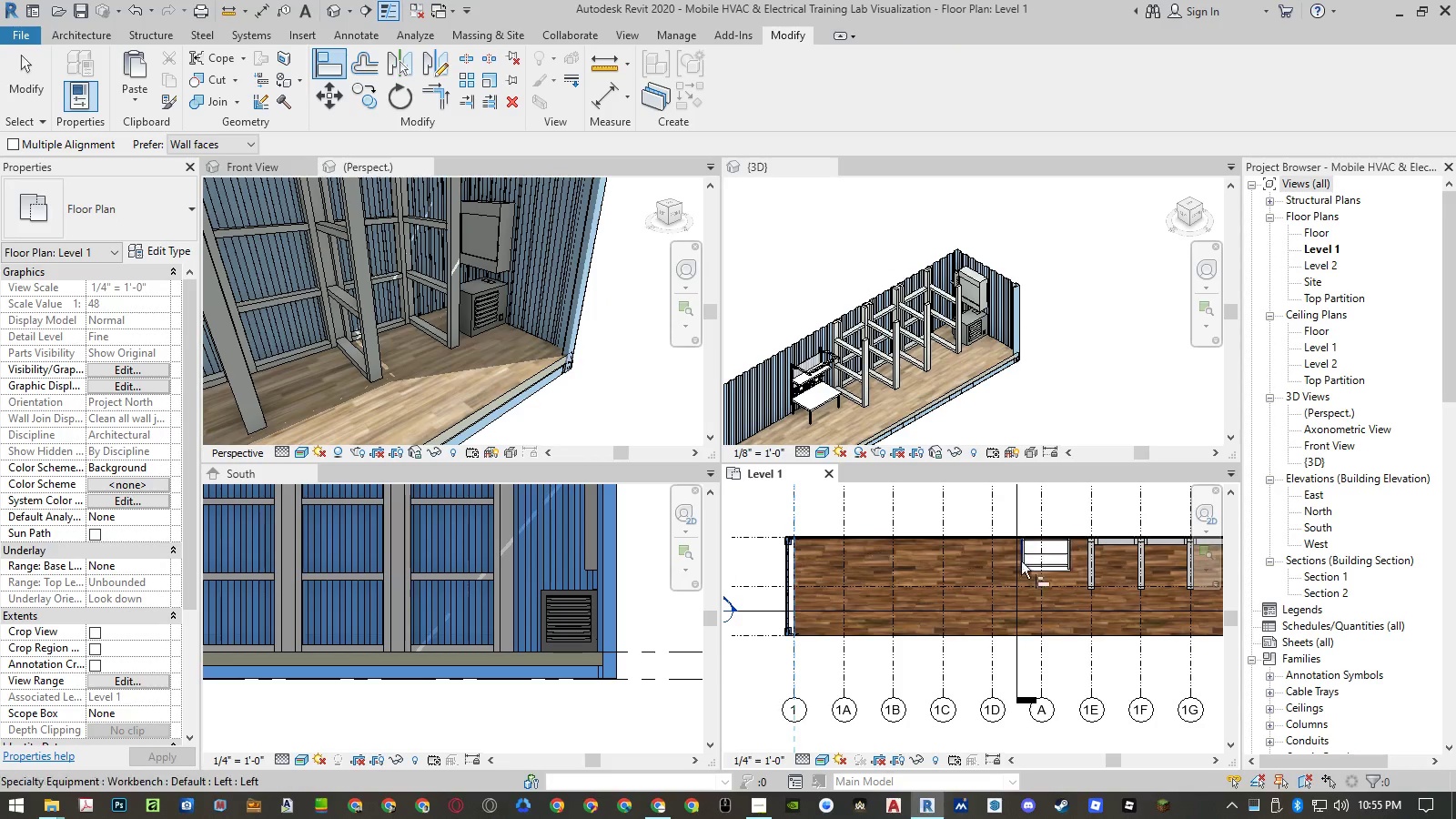 
scroll: coordinate [1024, 556], scroll_direction: up, amount: 11.0
 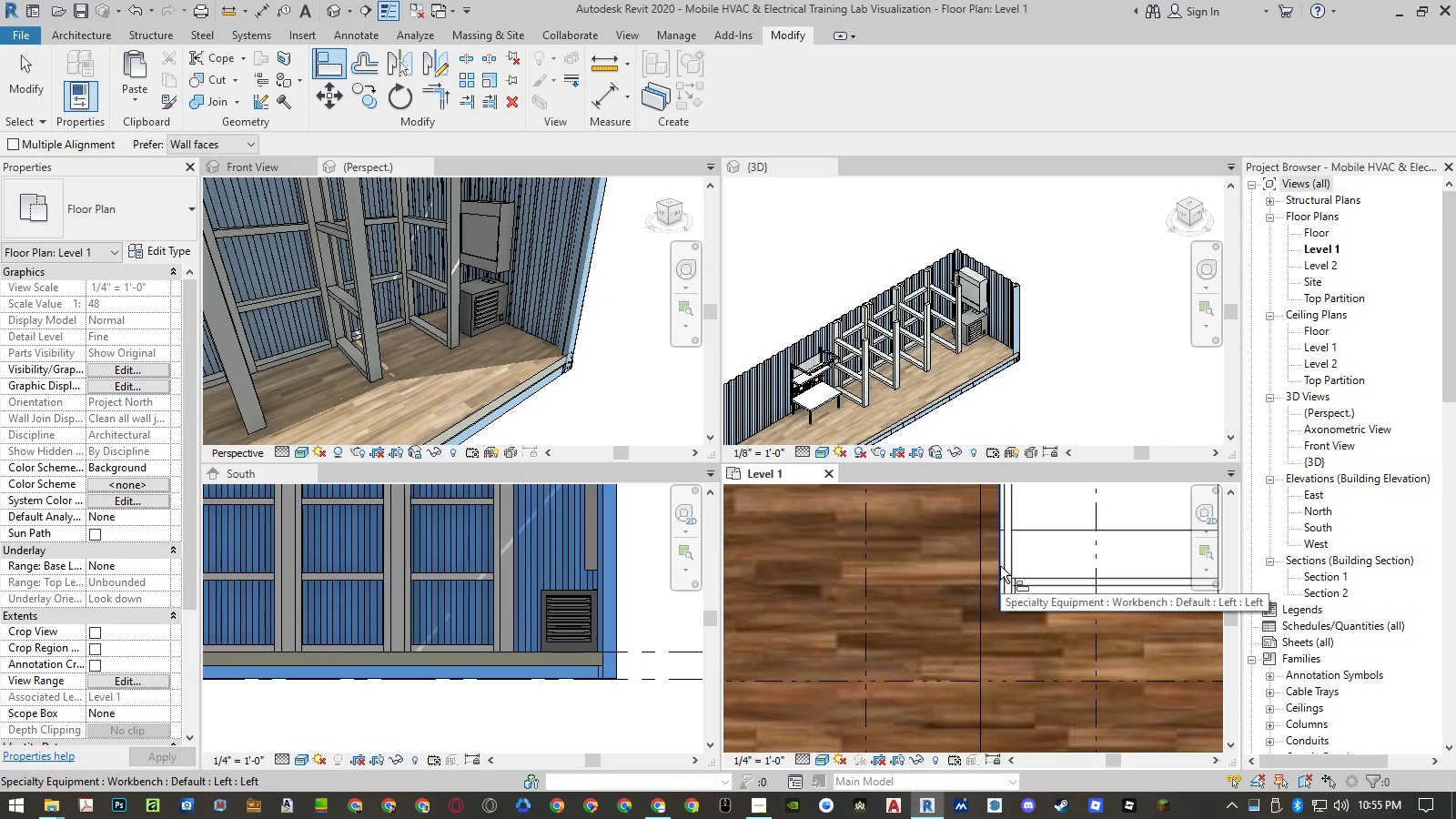 
left_click([1000, 566])
 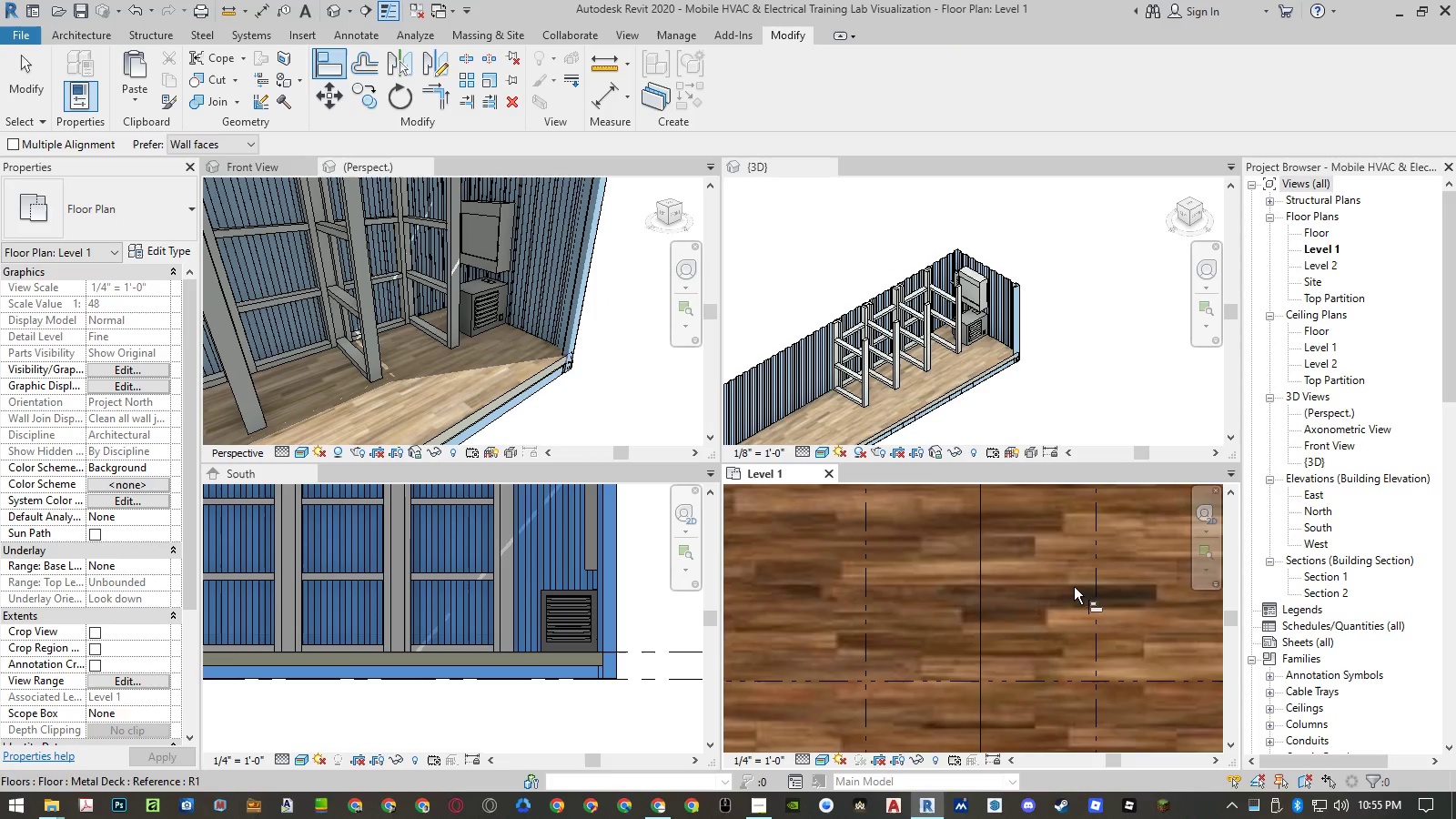 
key(Escape)
 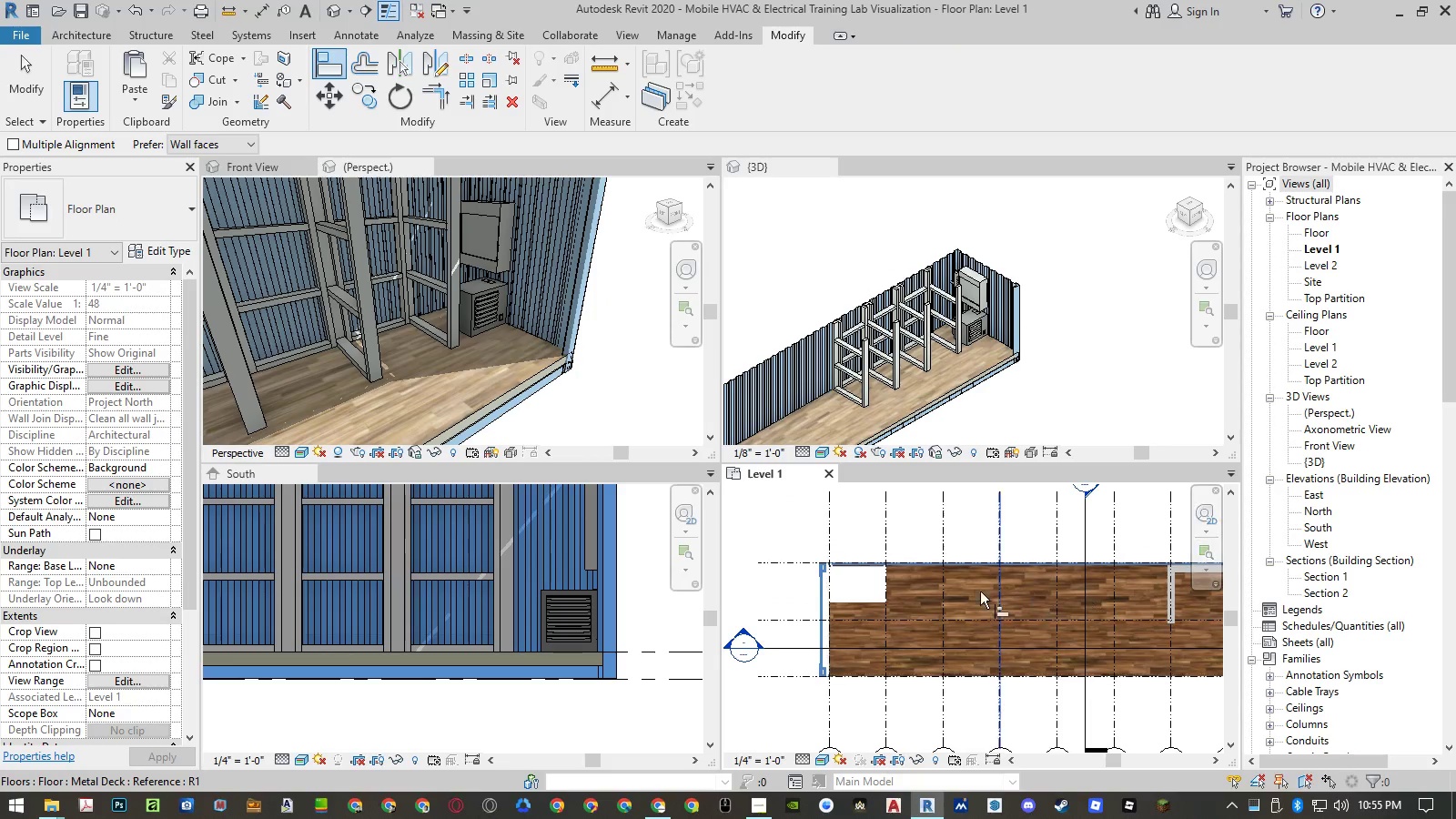 
scroll: coordinate [1127, 602], scroll_direction: down, amount: 10.0
 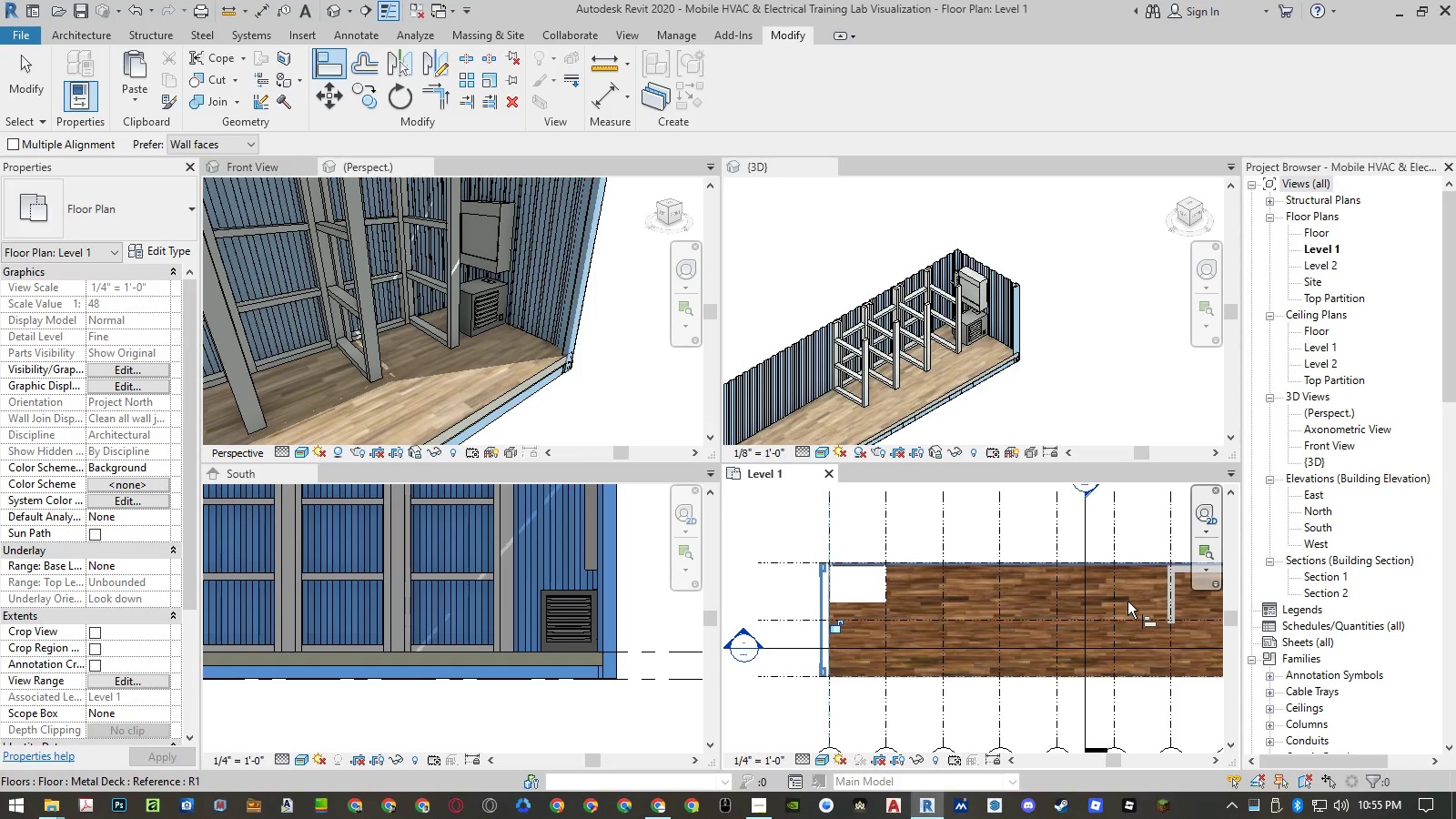 
key(Escape)
 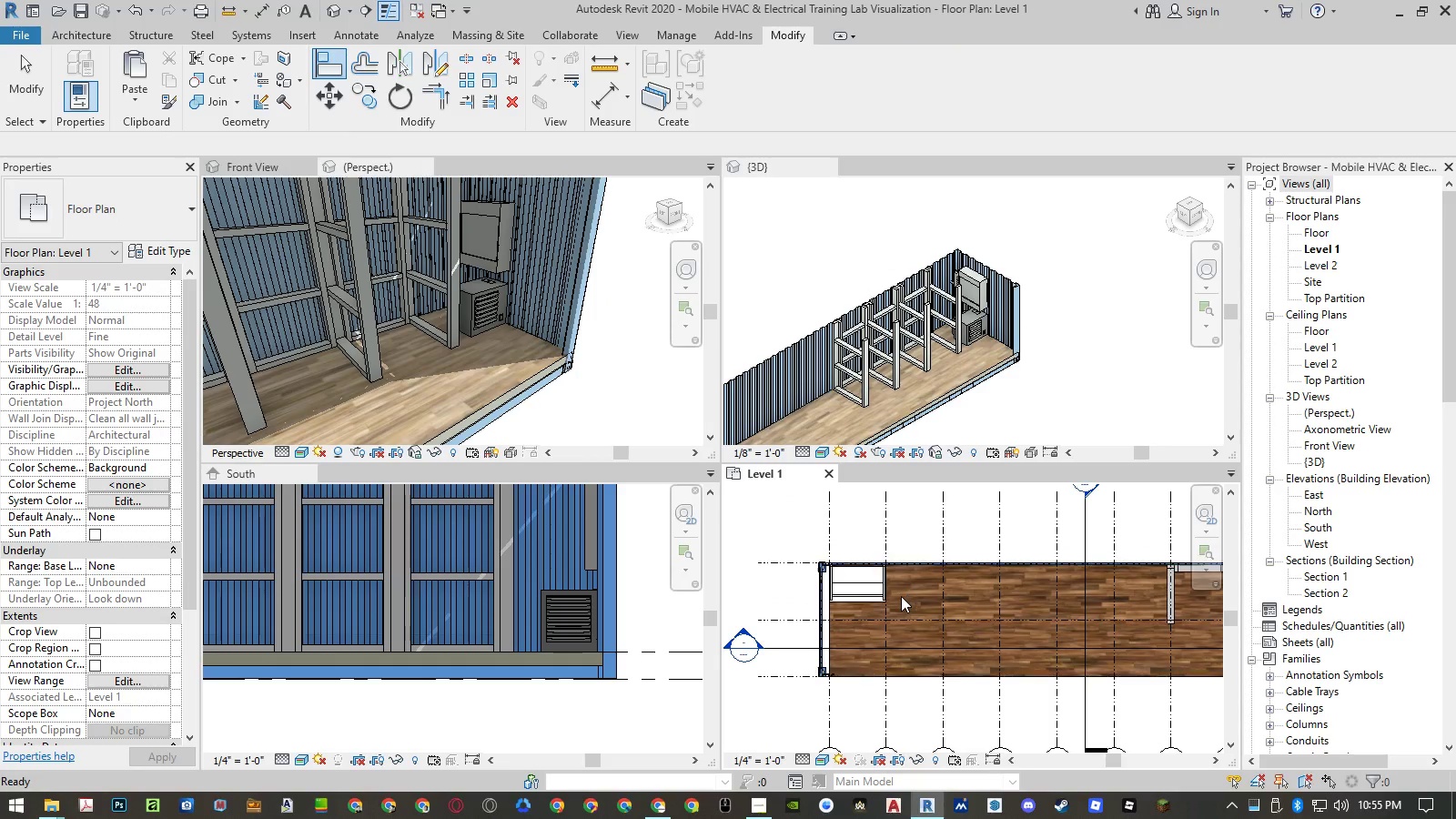 
left_click([876, 596])
 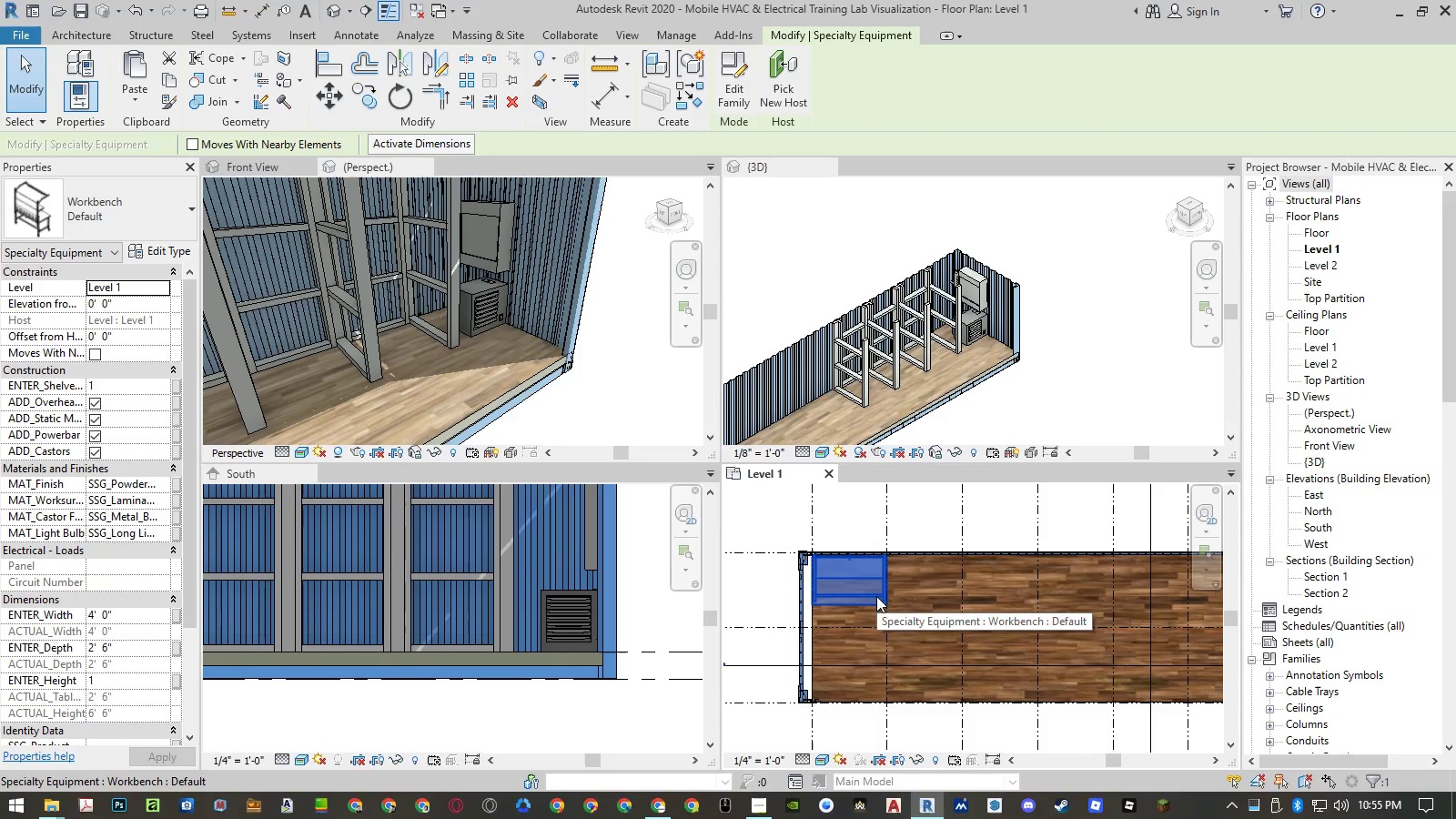 
scroll: coordinate [882, 596], scroll_direction: up, amount: 2.0
 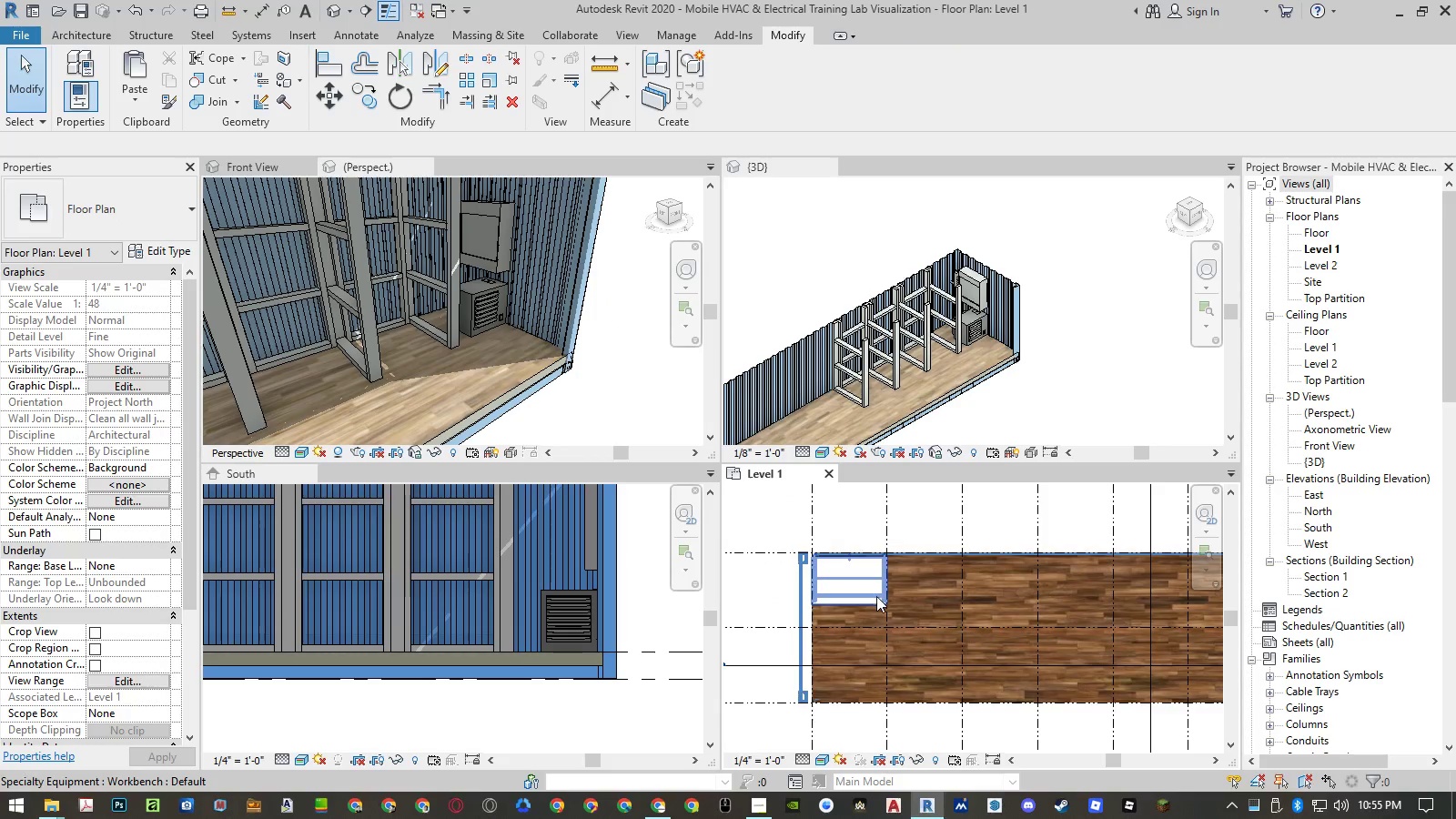 
type(ar)
 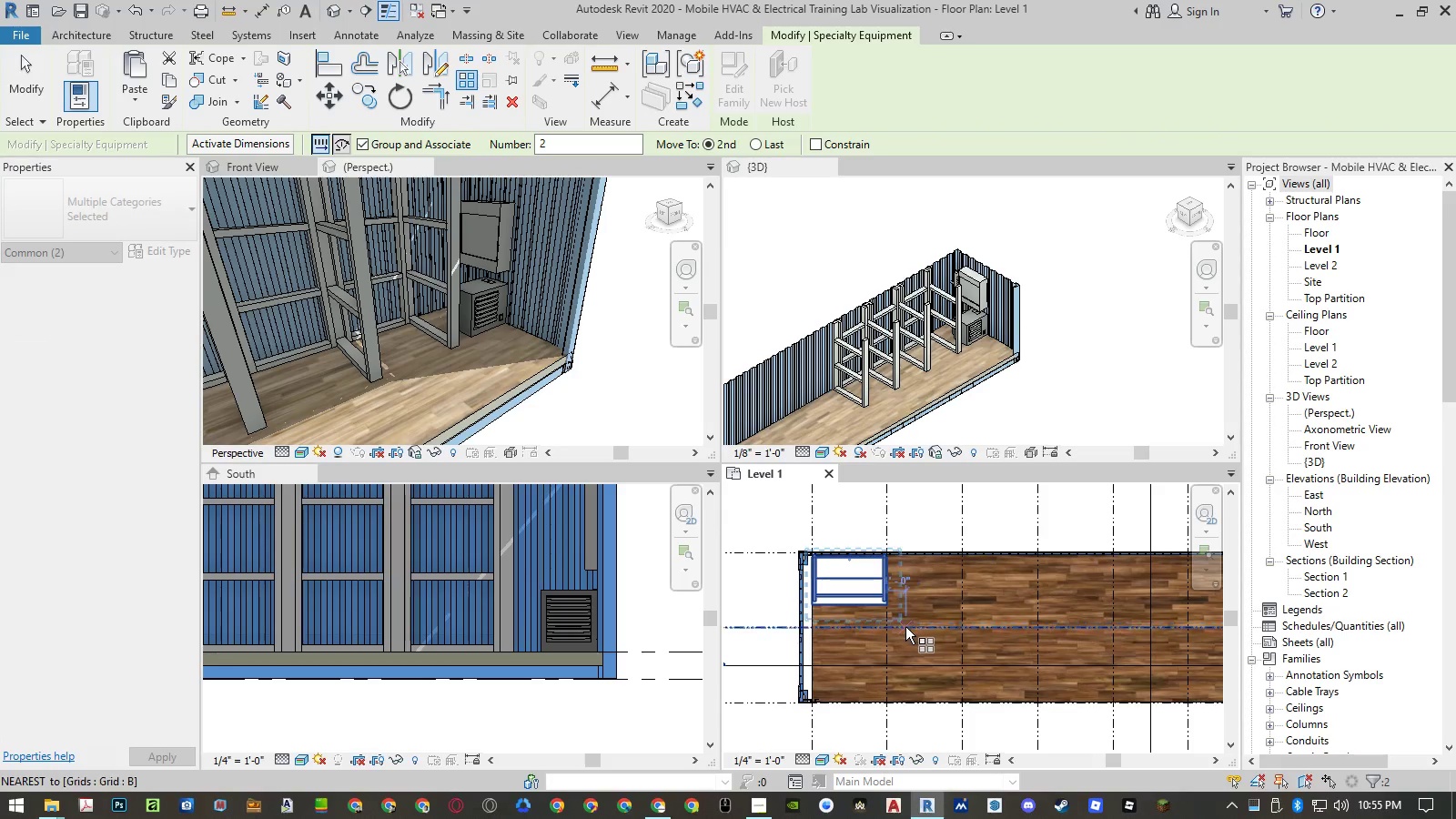 
left_click([812, 513])
 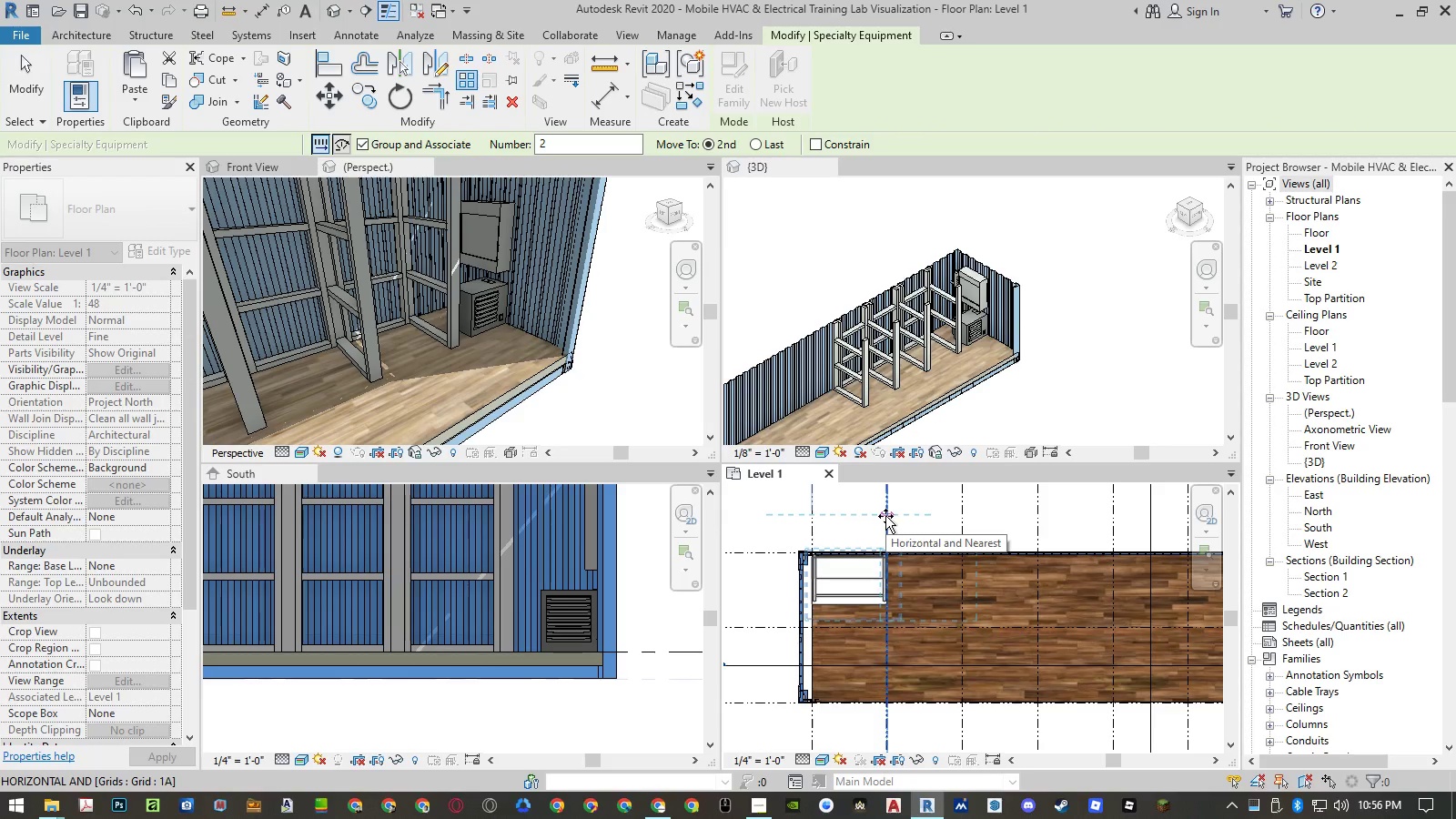 
left_click([885, 516])
 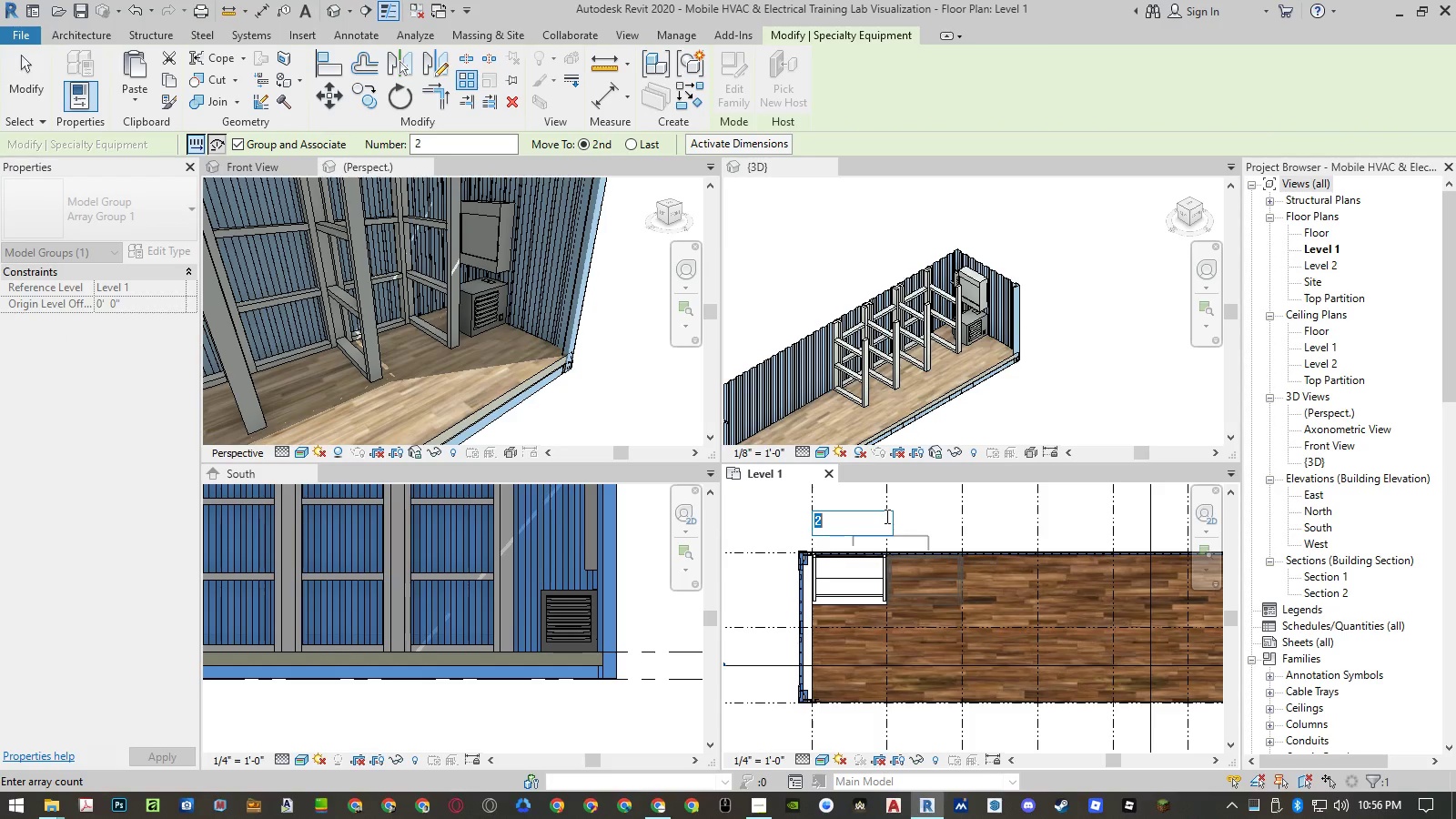 
key(Numpad6)
 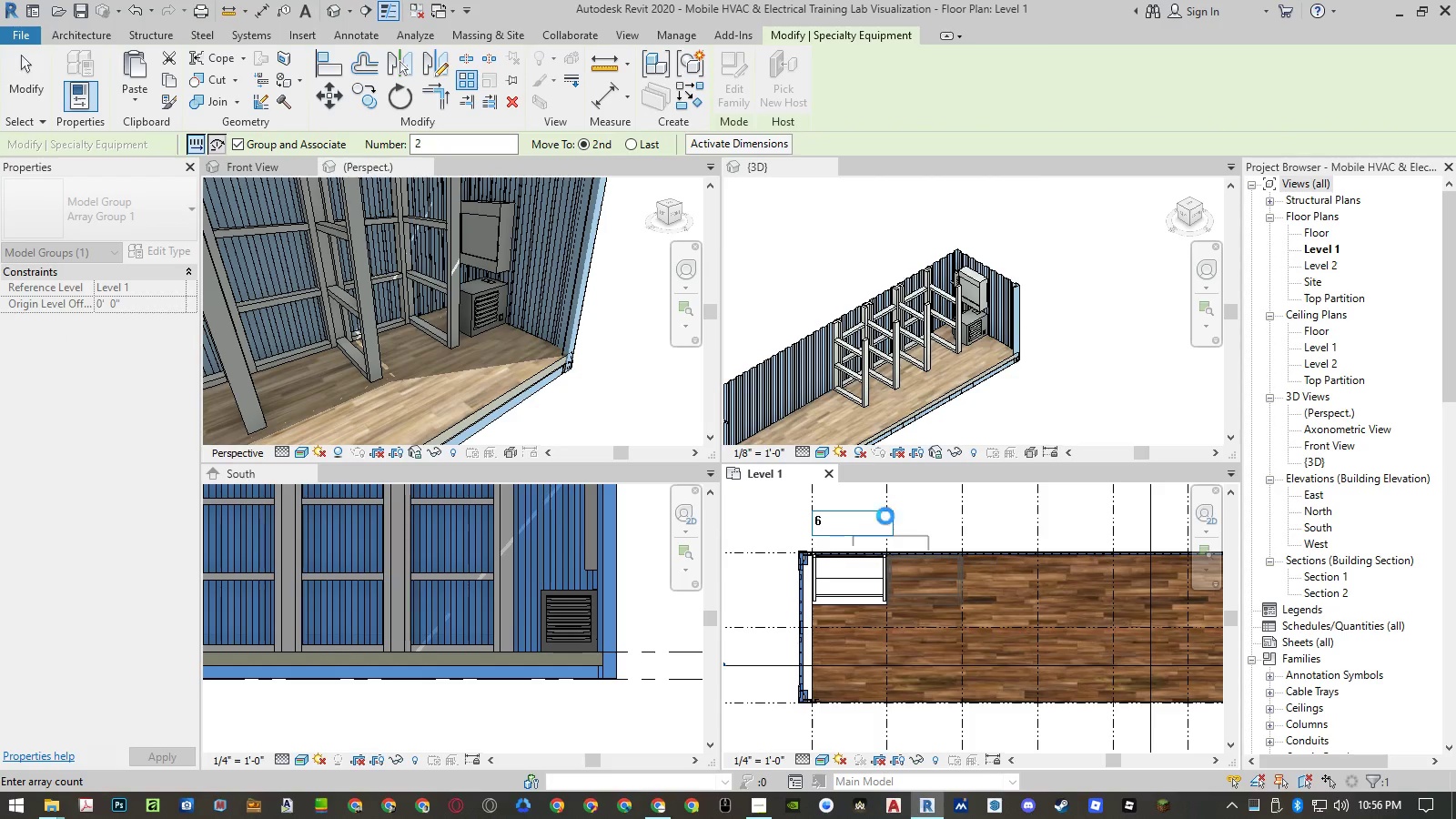 
key(NumpadEnter)
 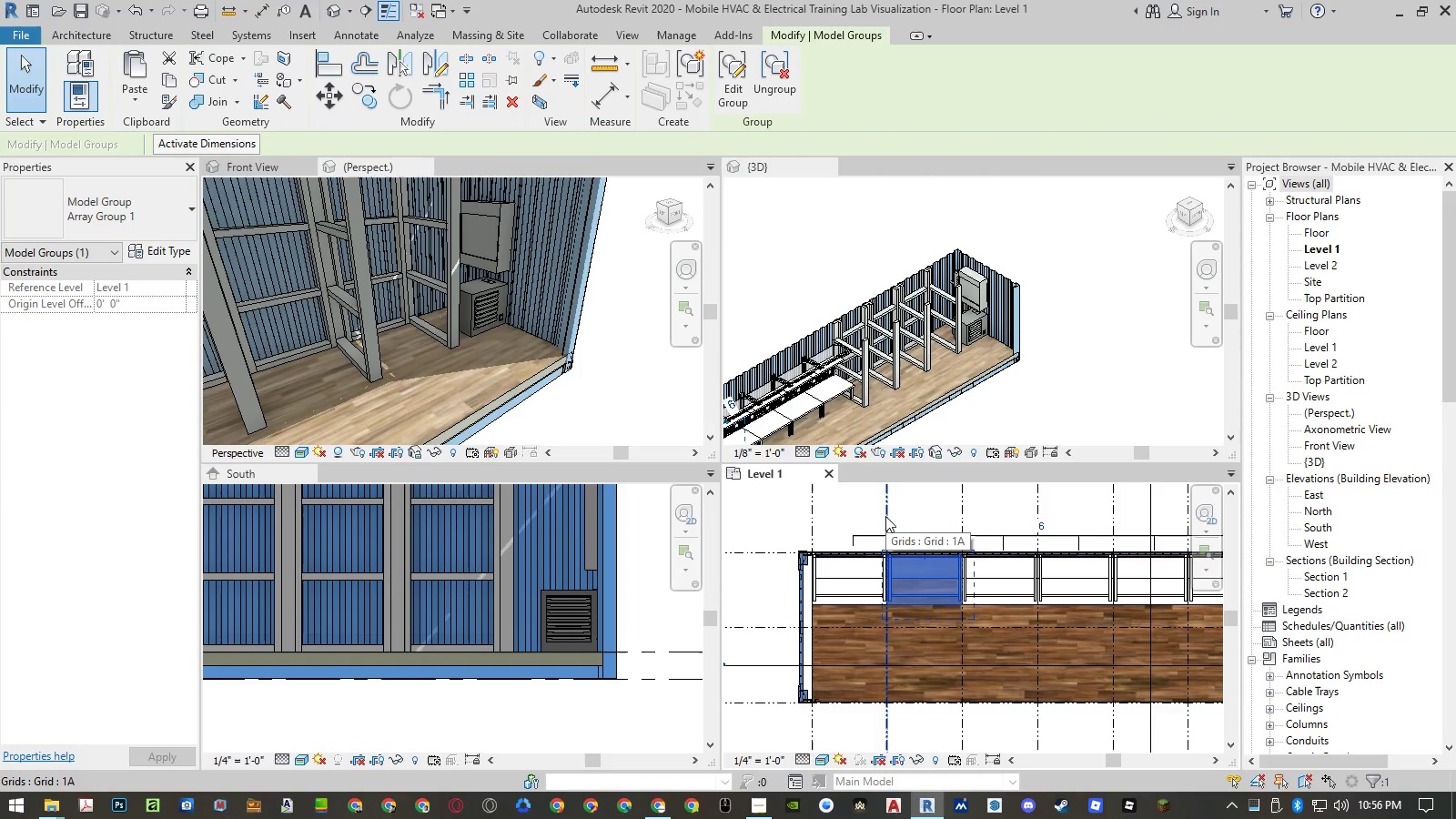 
key(Escape)
 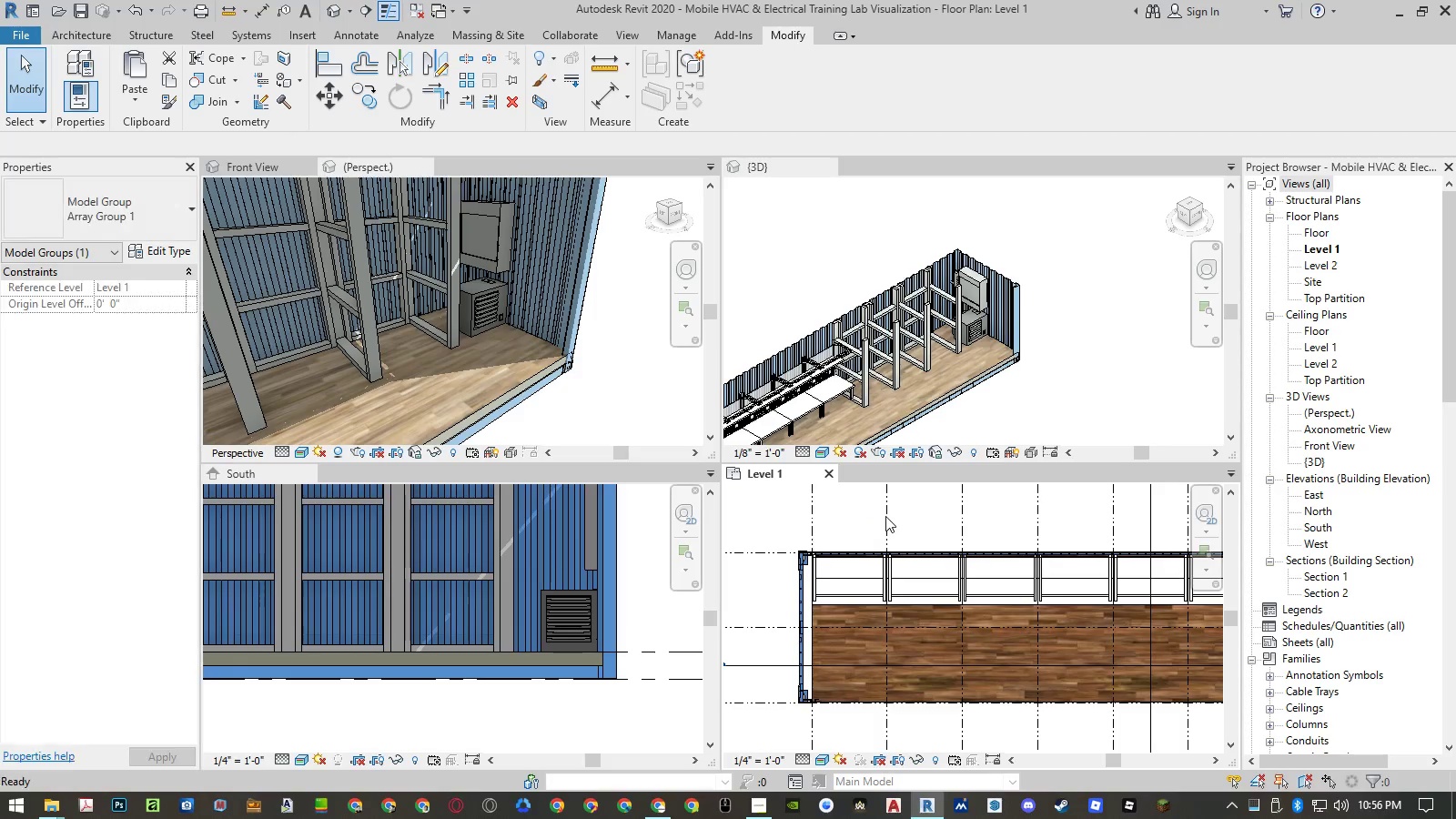 
key(Escape)
 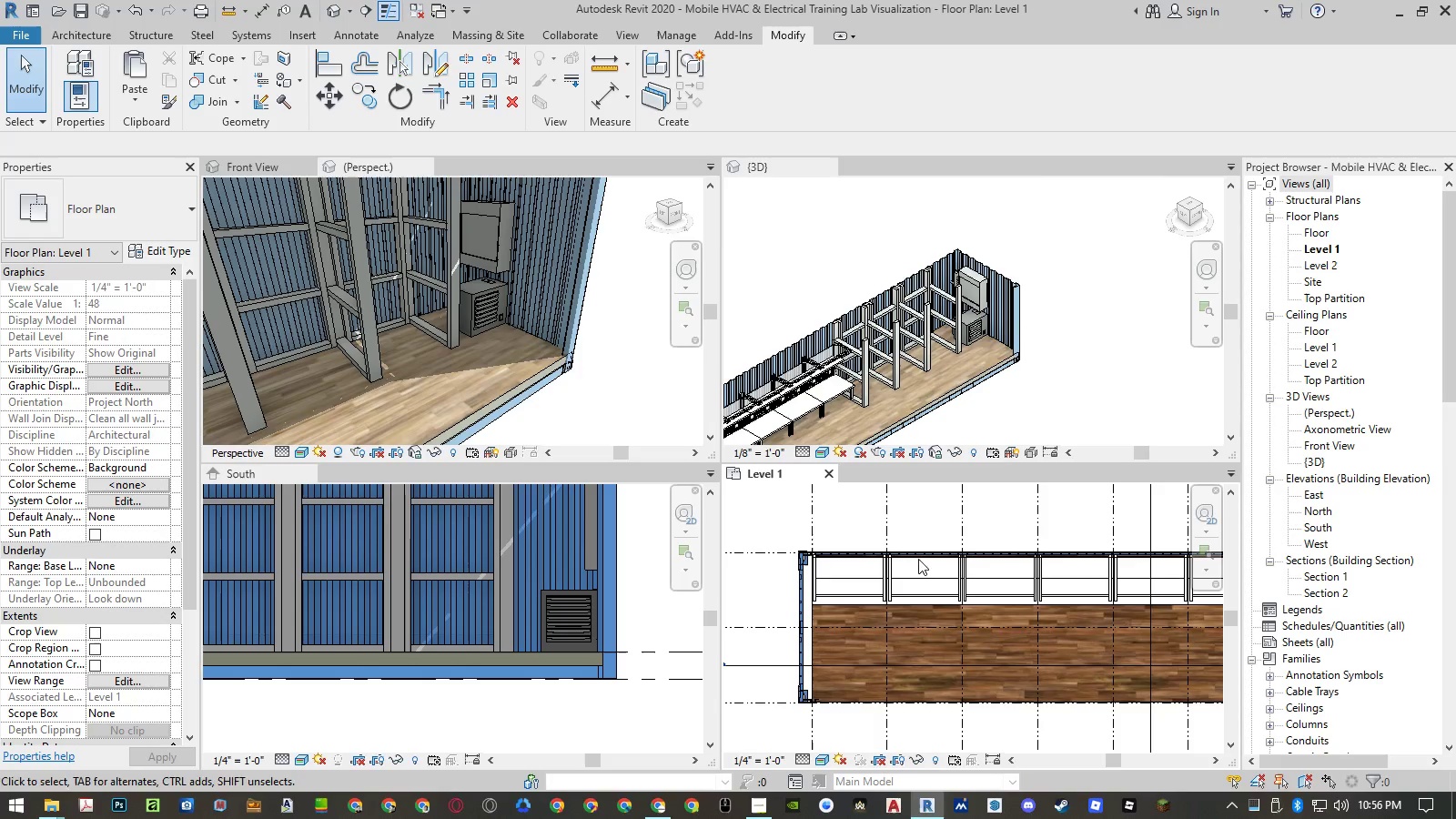 
scroll: coordinate [891, 585], scroll_direction: up, amount: 6.0
 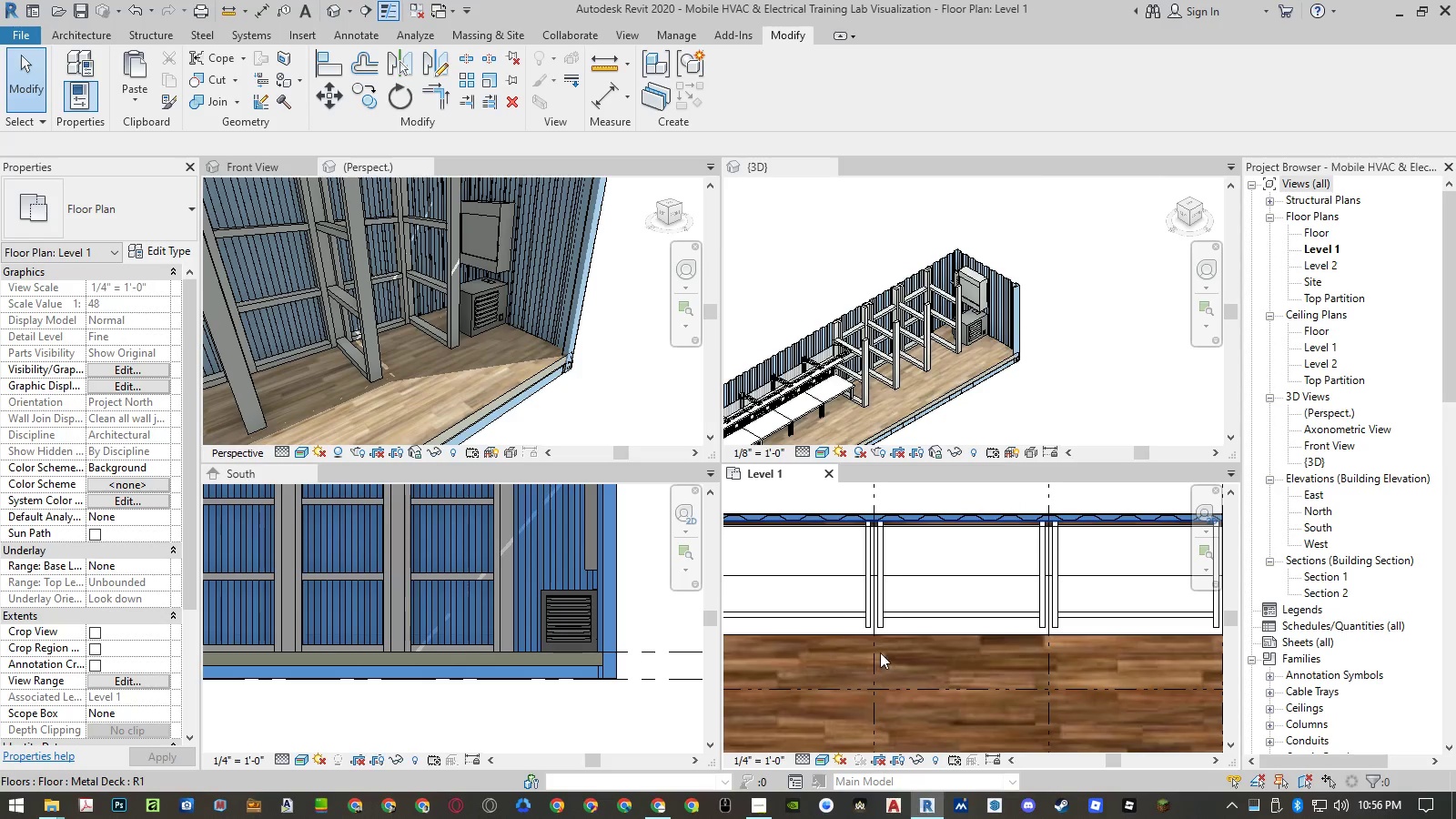 
scroll: coordinate [658, 616], scroll_direction: down, amount: 15.0
 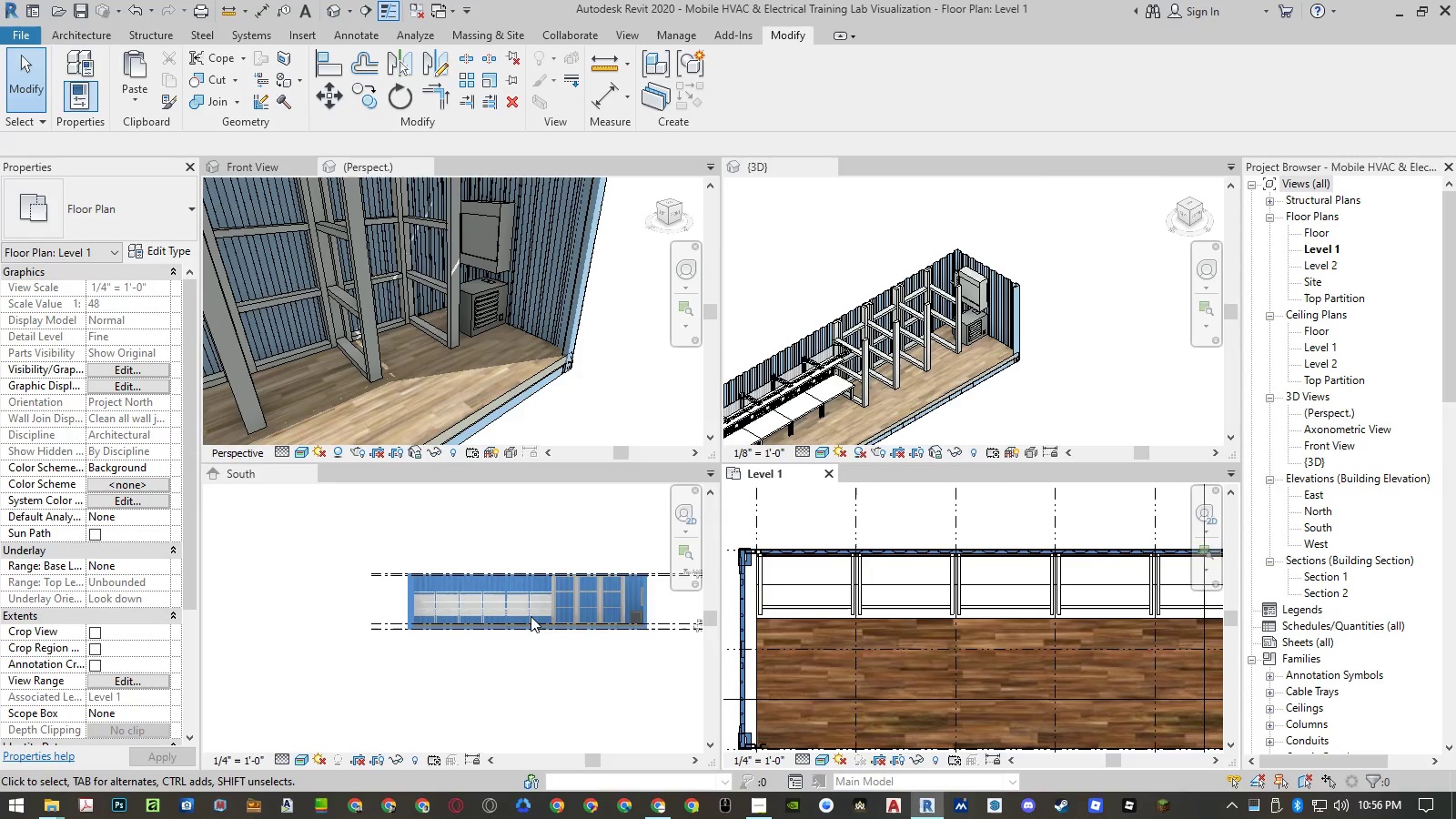 
scroll: coordinate [484, 602], scroll_direction: up, amount: 6.0
 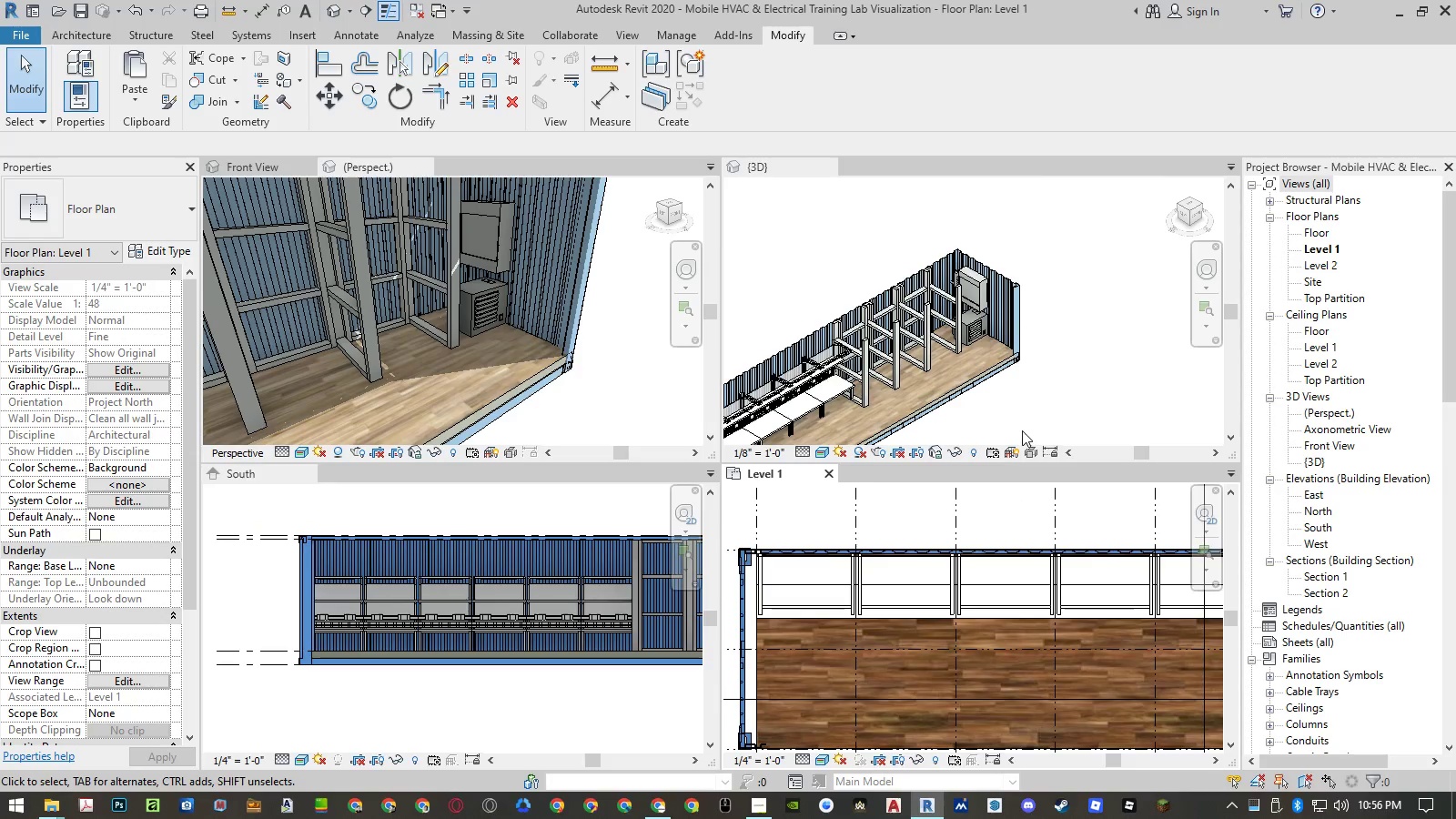 
left_click([1053, 410])
 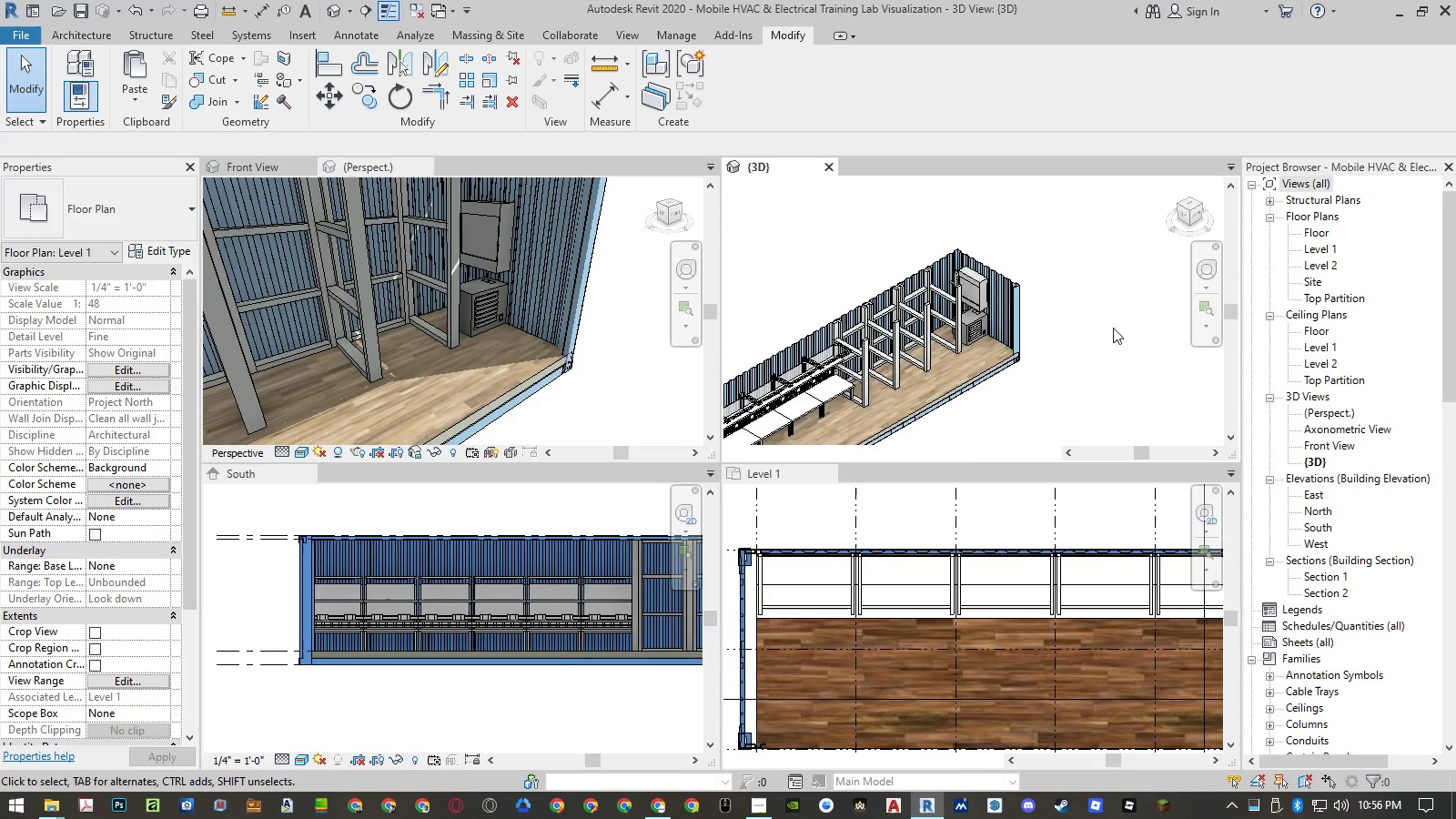 
middle_click([1134, 315])
 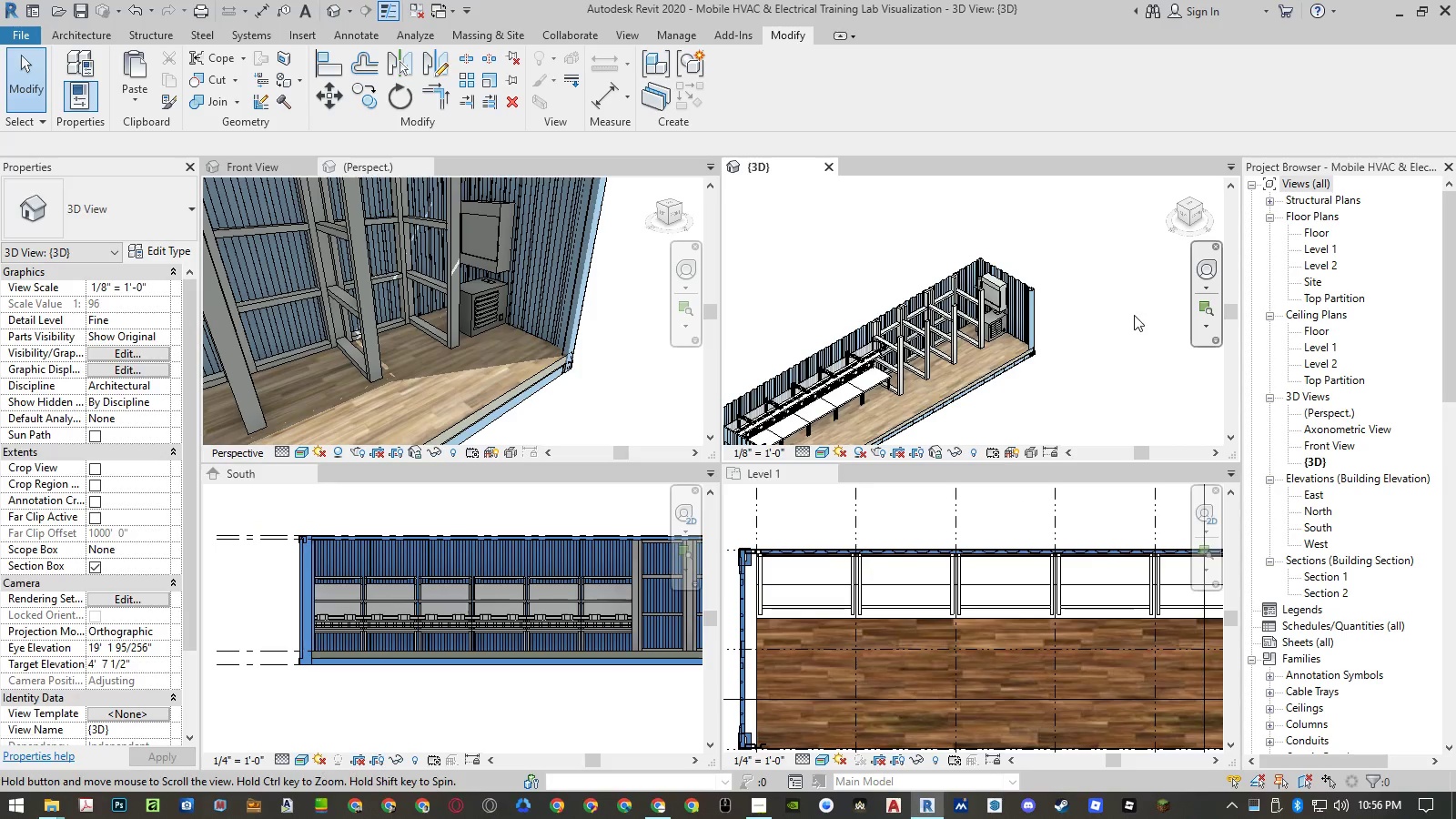 
scroll: coordinate [1134, 317], scroll_direction: down, amount: 1.0
 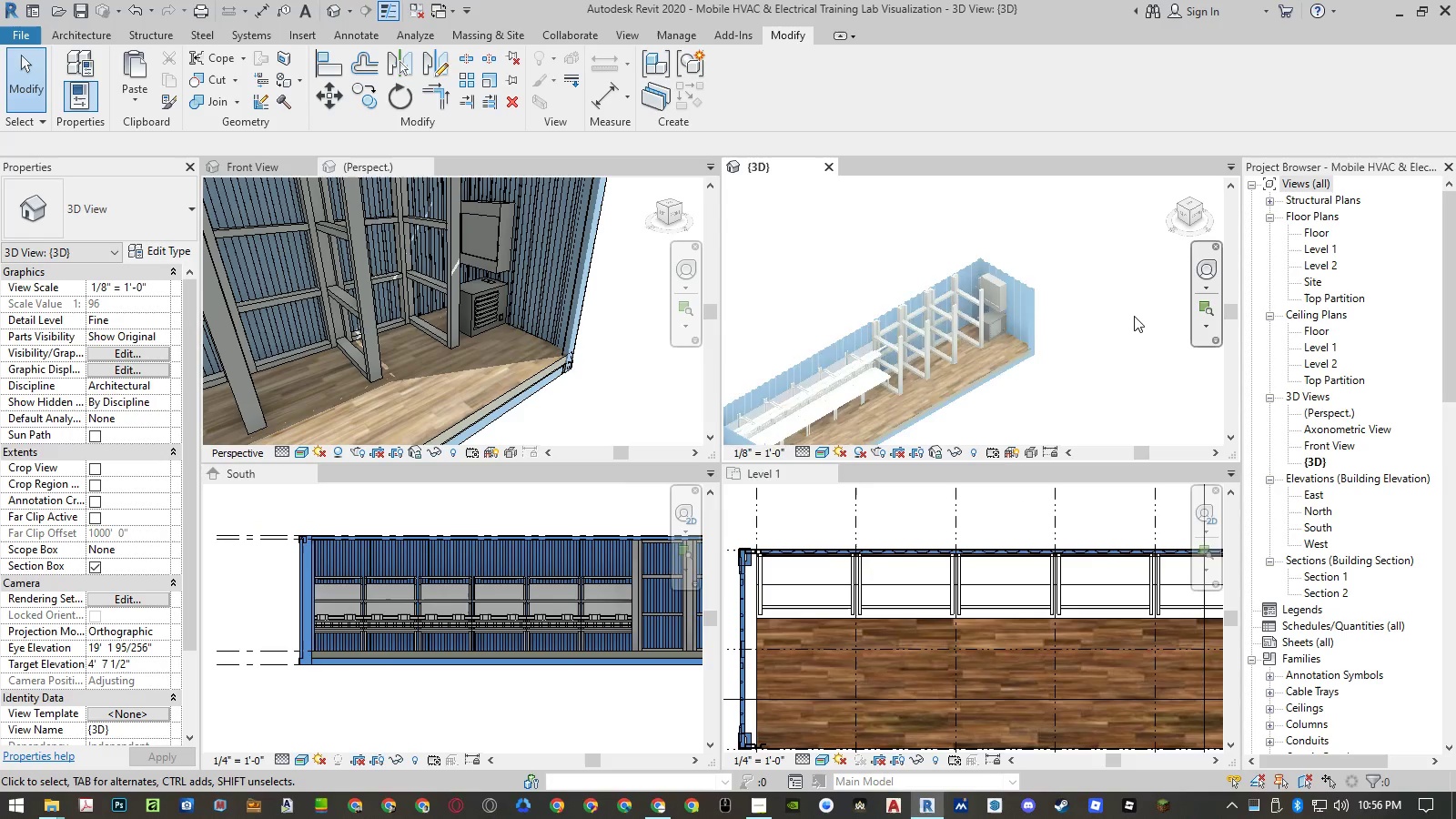 
double_click([1134, 315])
 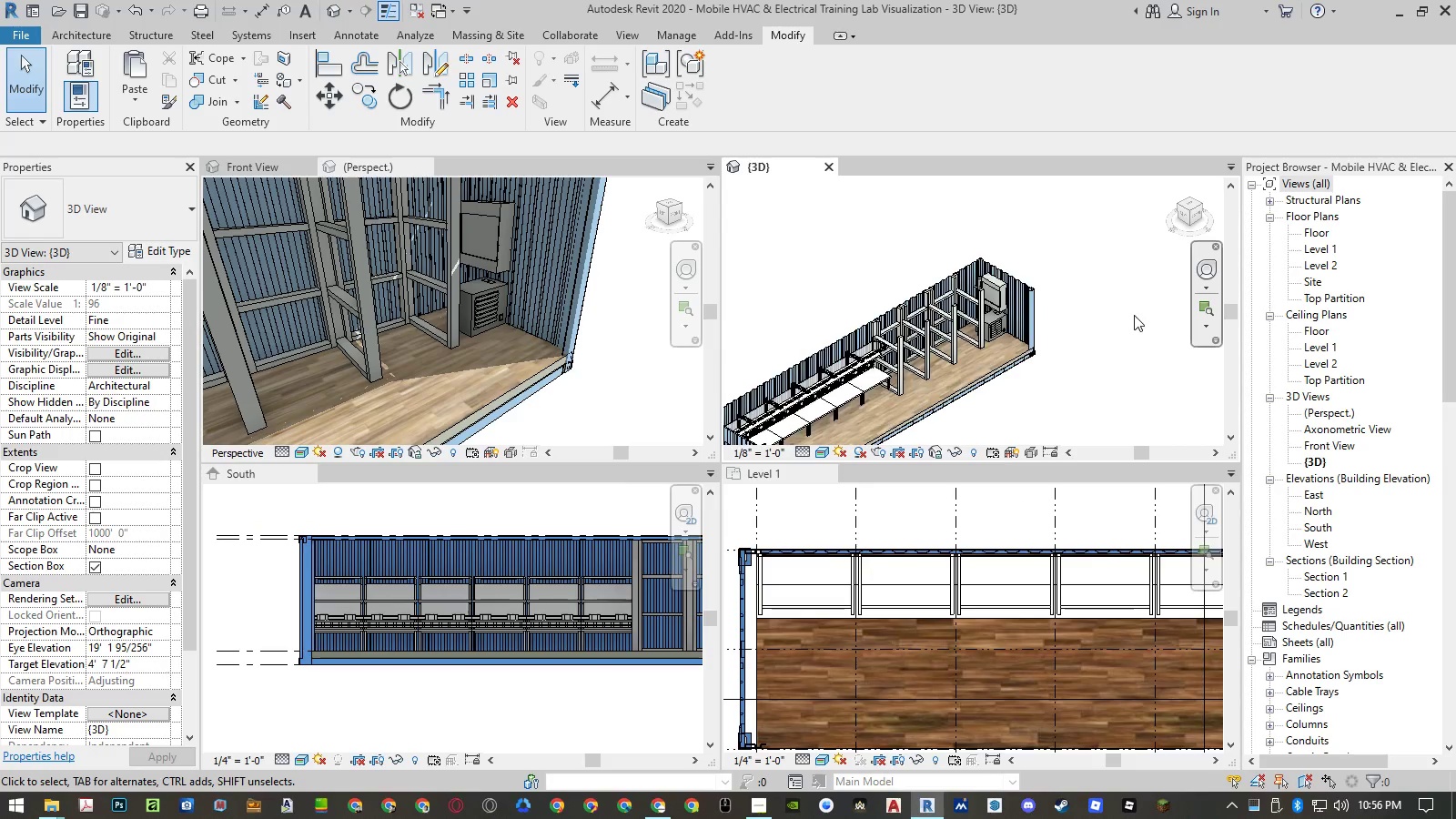 
triple_click([1134, 315])
 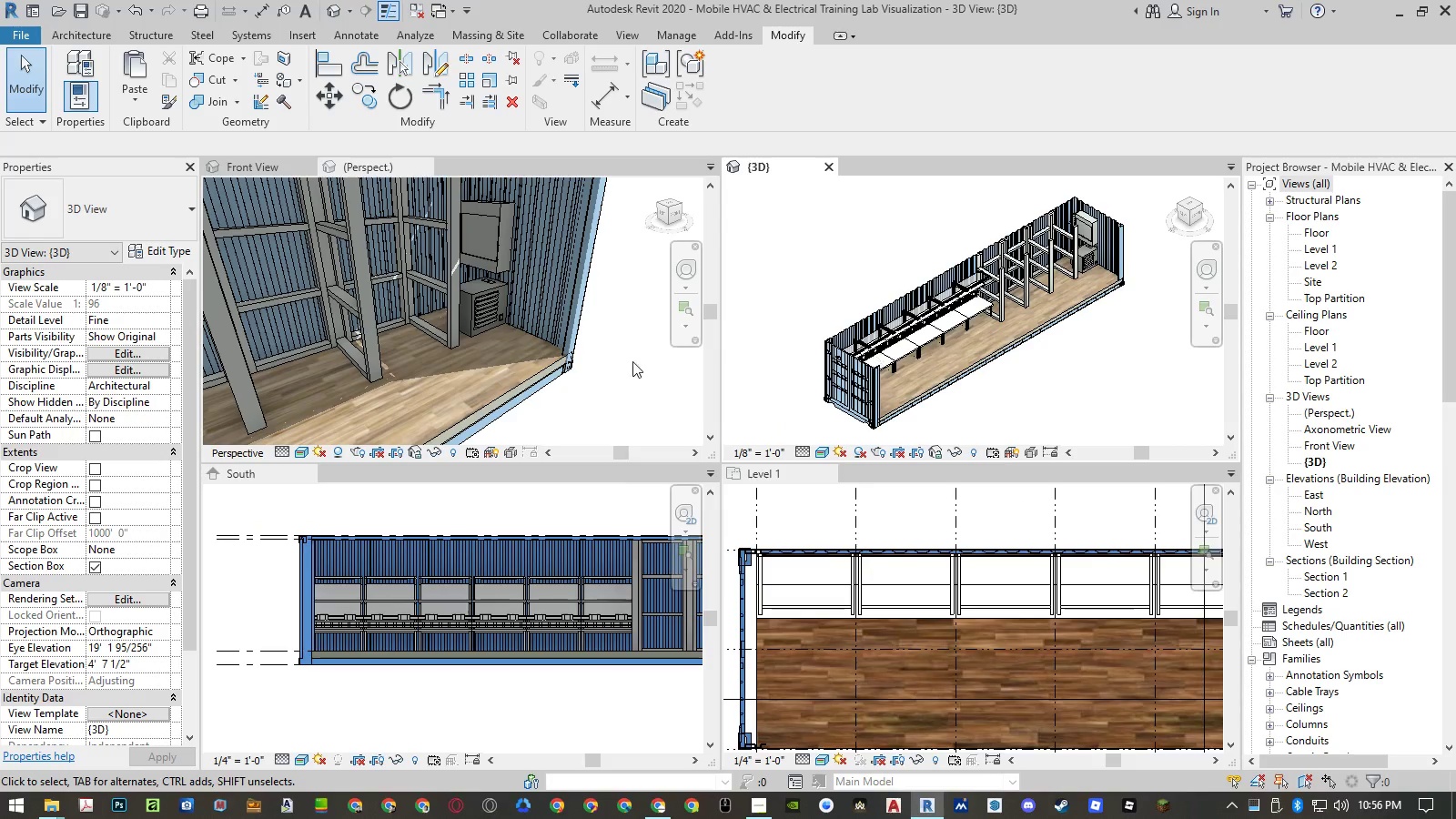 
scroll: coordinate [612, 334], scroll_direction: down, amount: 16.0
 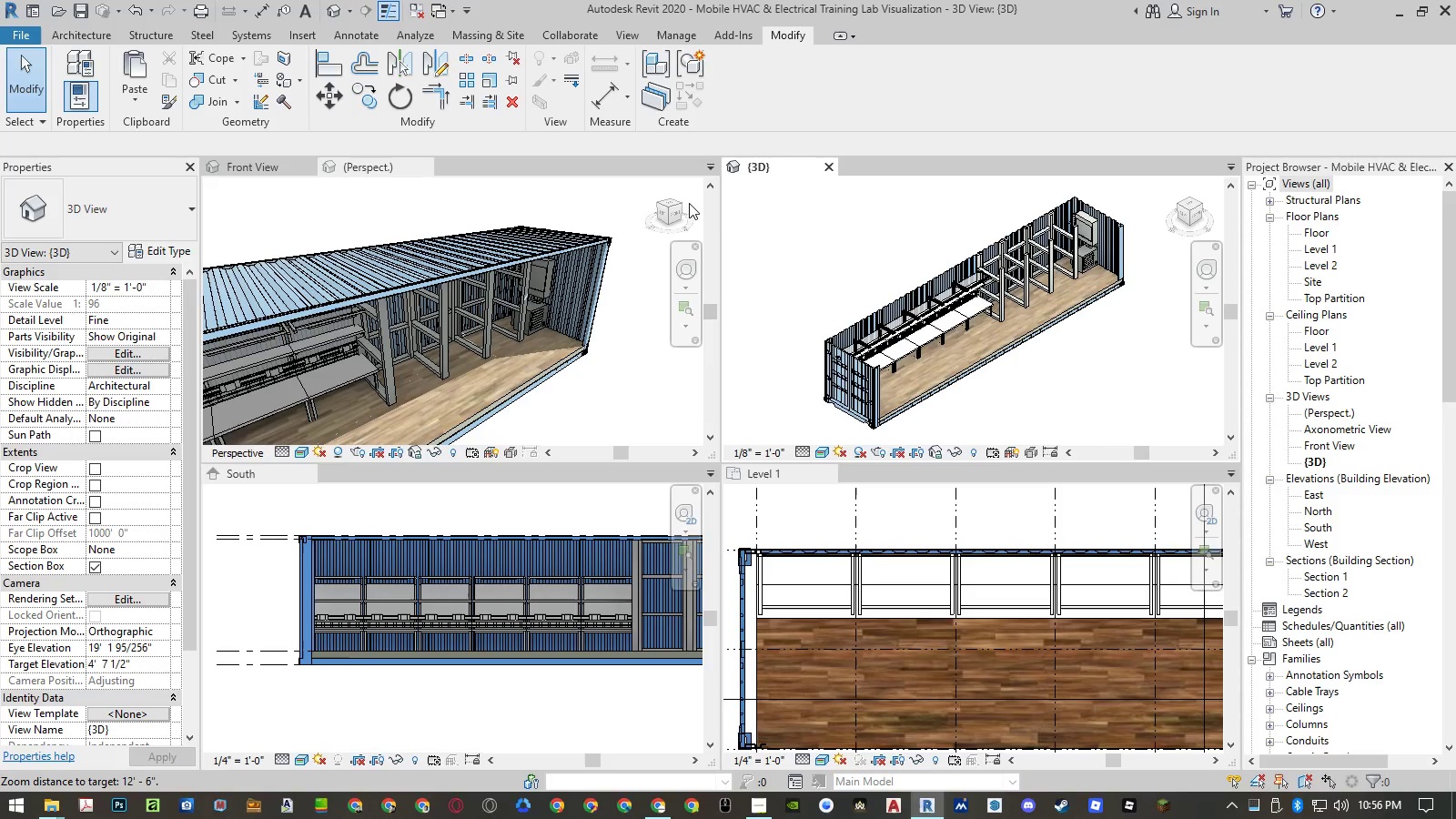 
left_click([681, 205])
 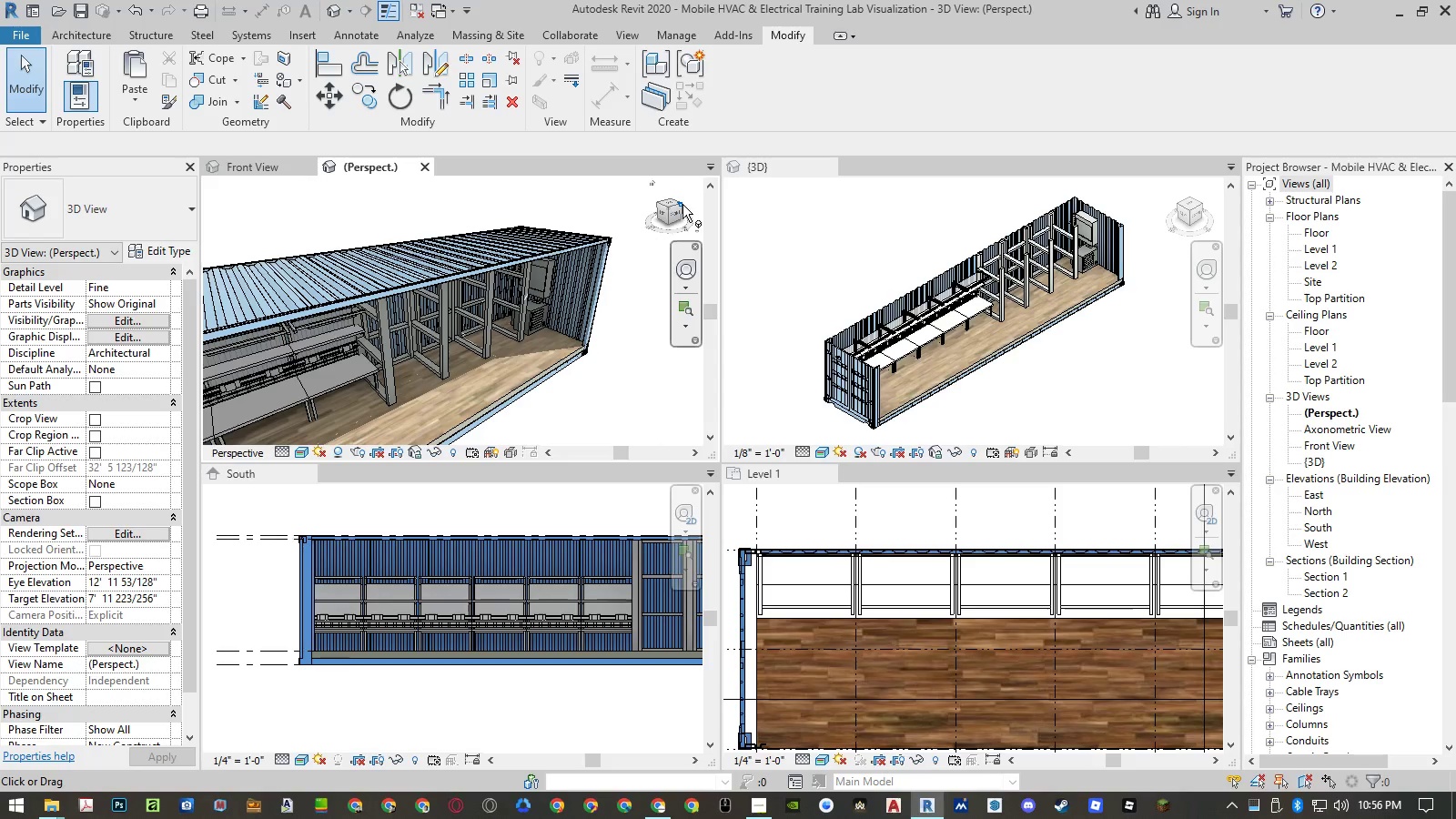 
left_click([682, 205])
 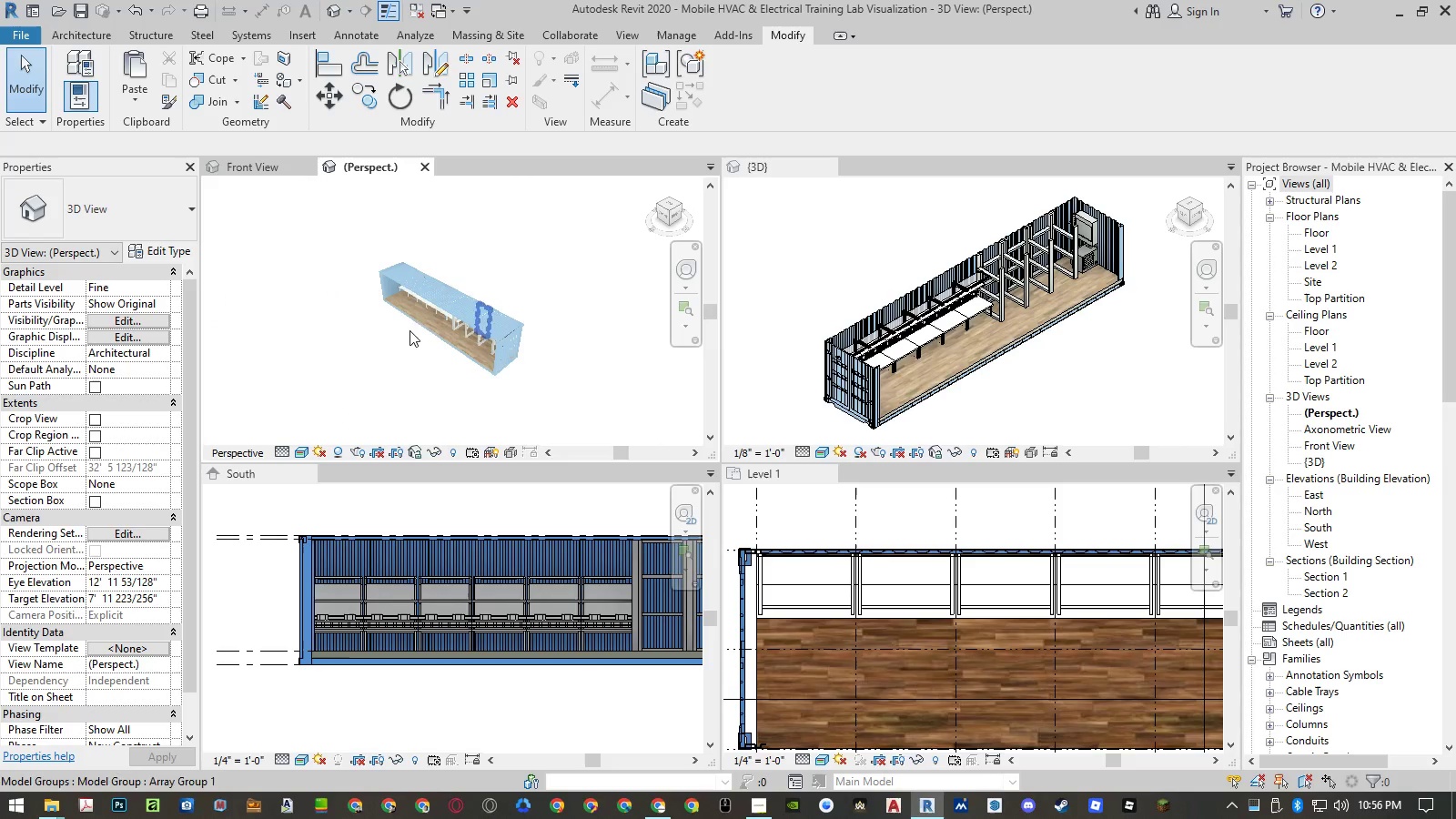 
scroll: coordinate [393, 329], scroll_direction: up, amount: 4.0
 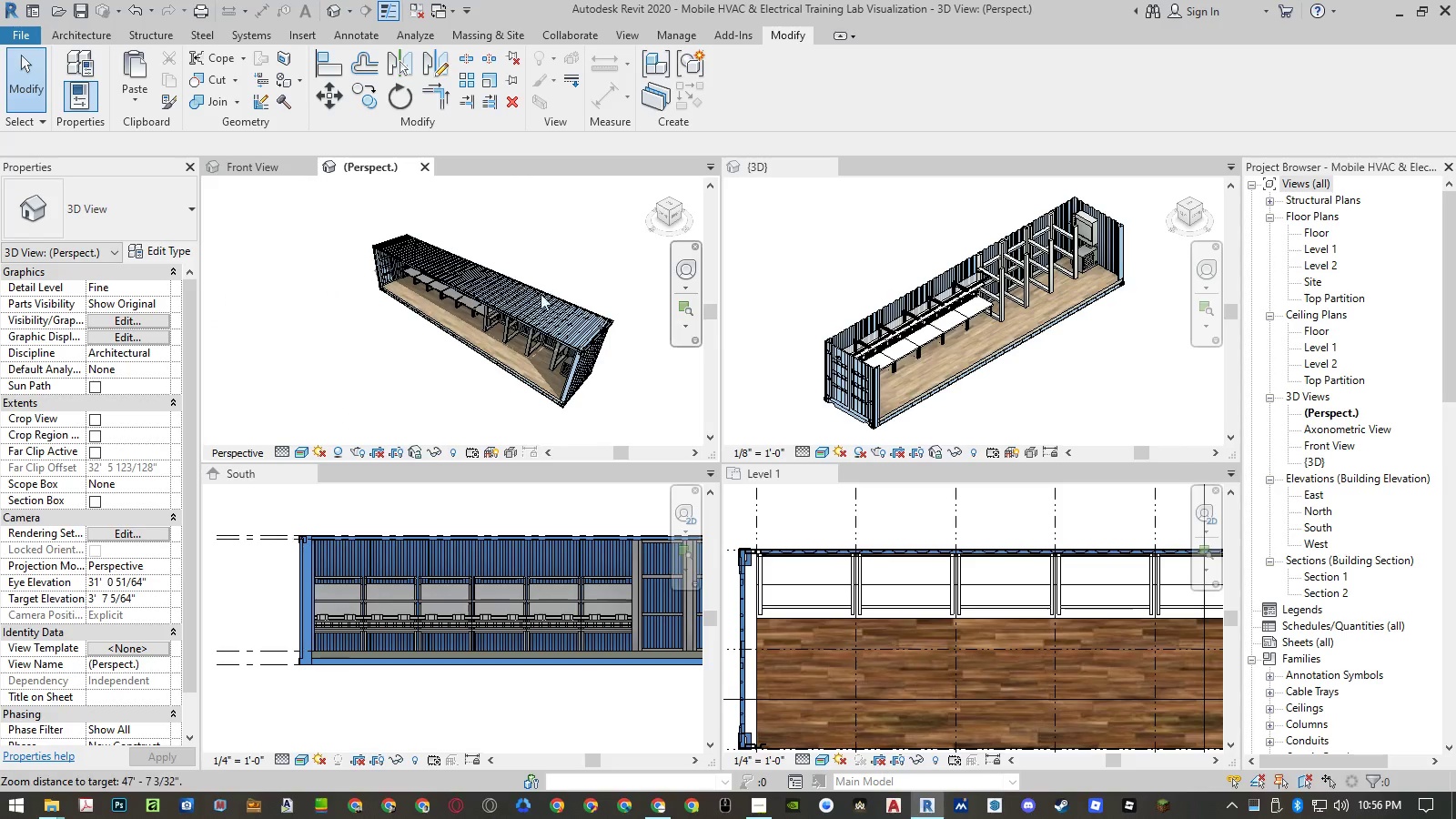 
hold_key(key=ShiftLeft, duration=1.38)
scroll: coordinate [499, 322], scroll_direction: up, amount: 18.0
 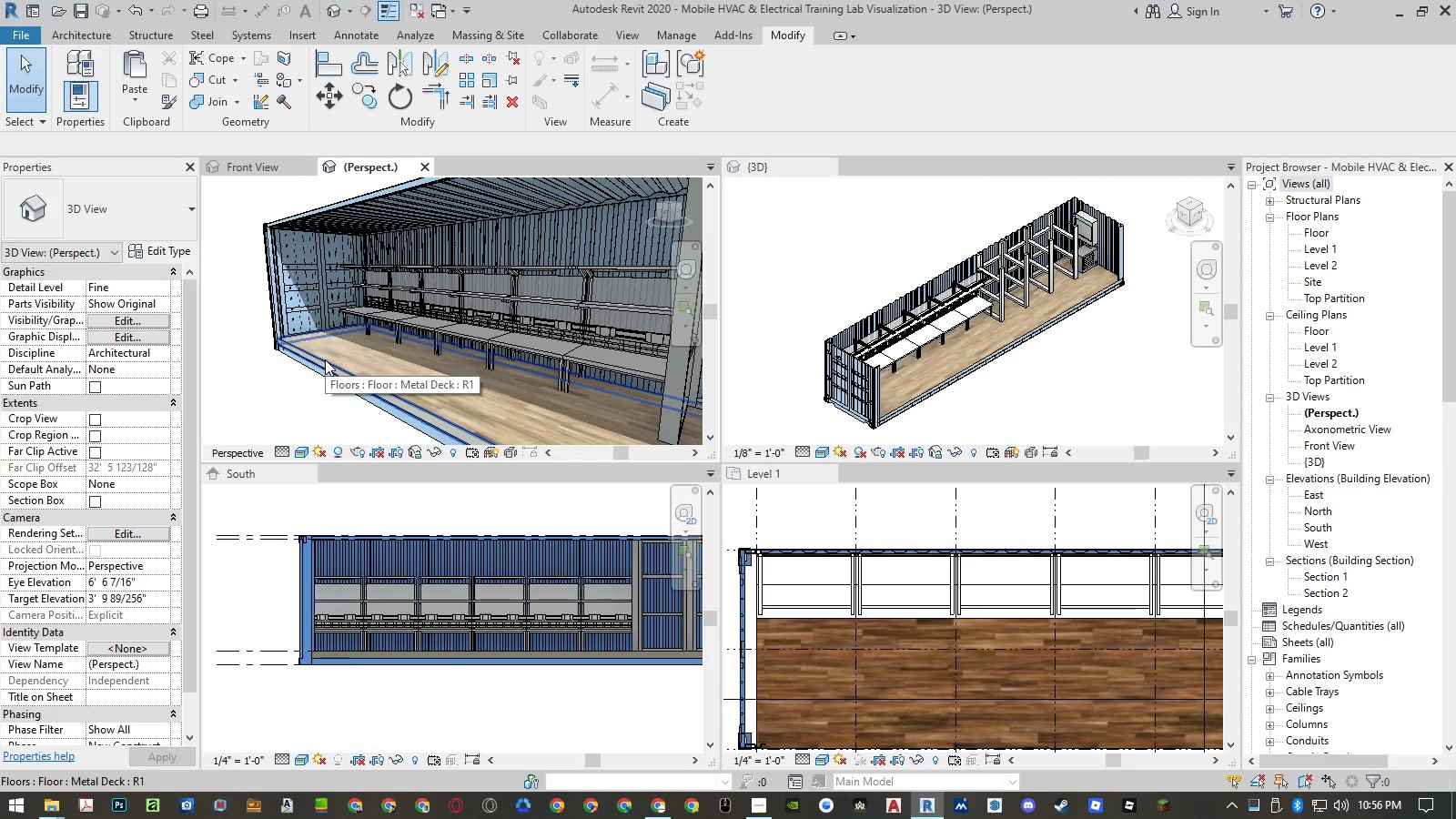 
left_click([1074, 379])
 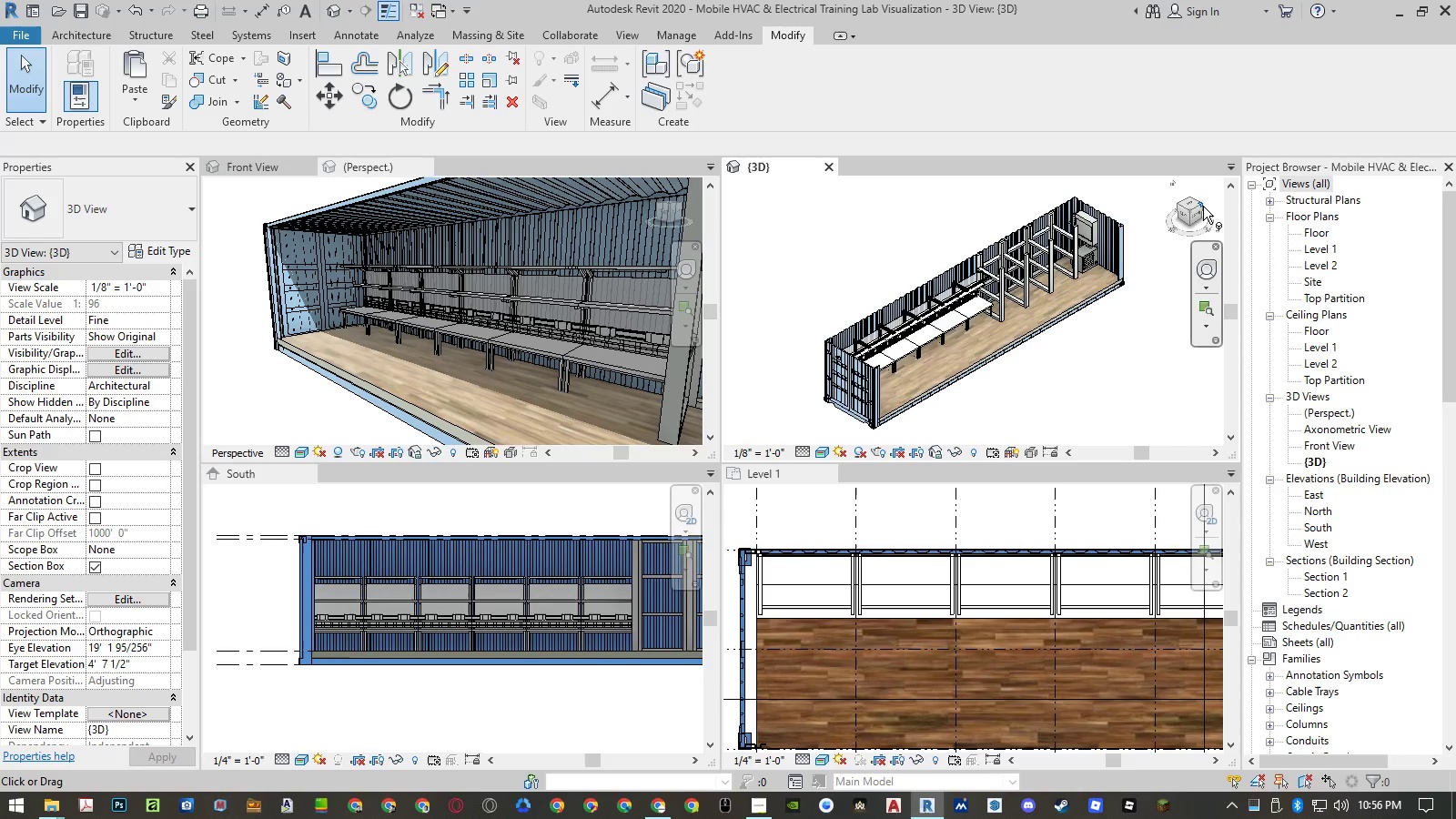 
left_click([1203, 204])
 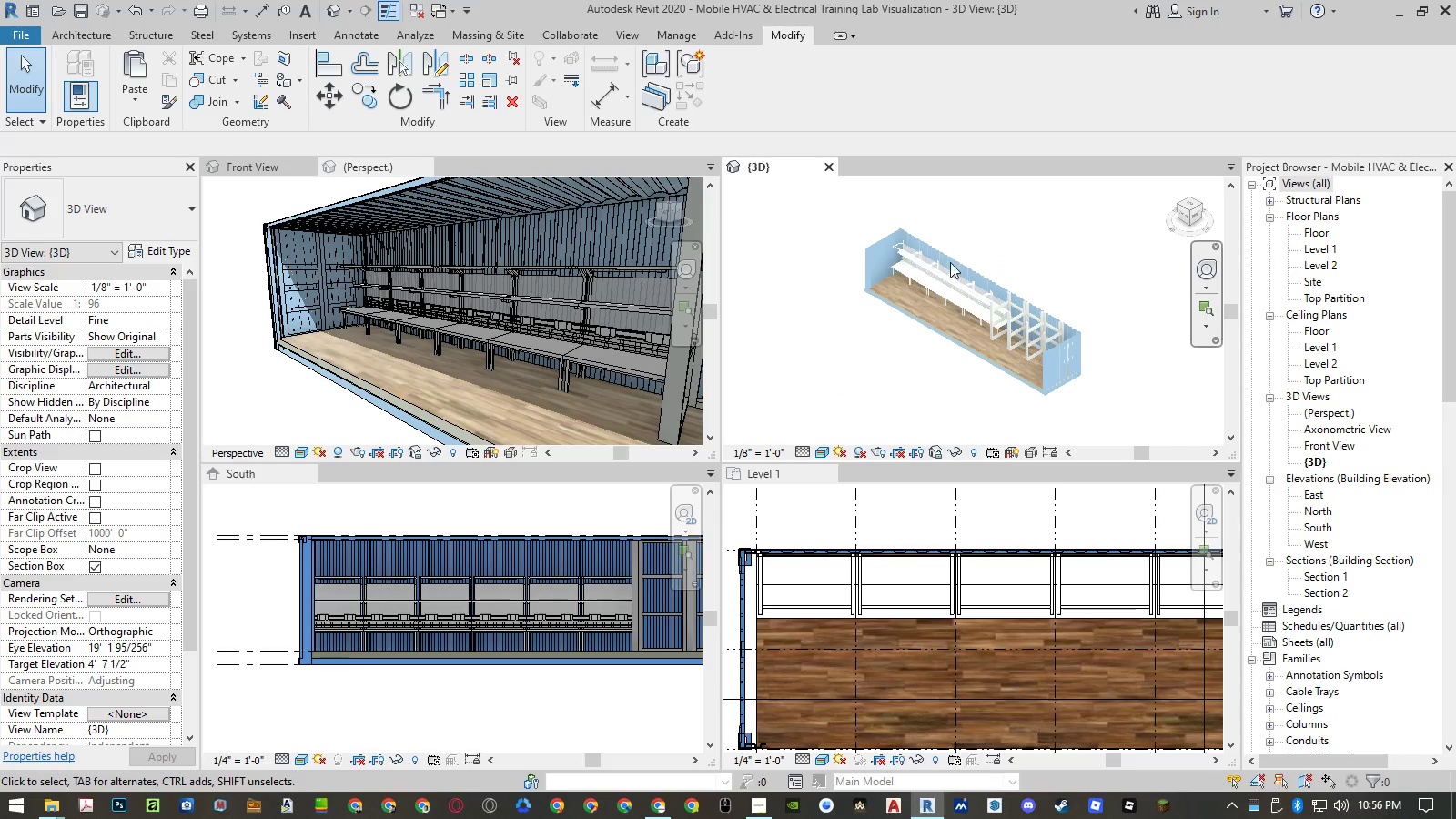 
scroll: coordinate [914, 398], scroll_direction: up, amount: 18.0
 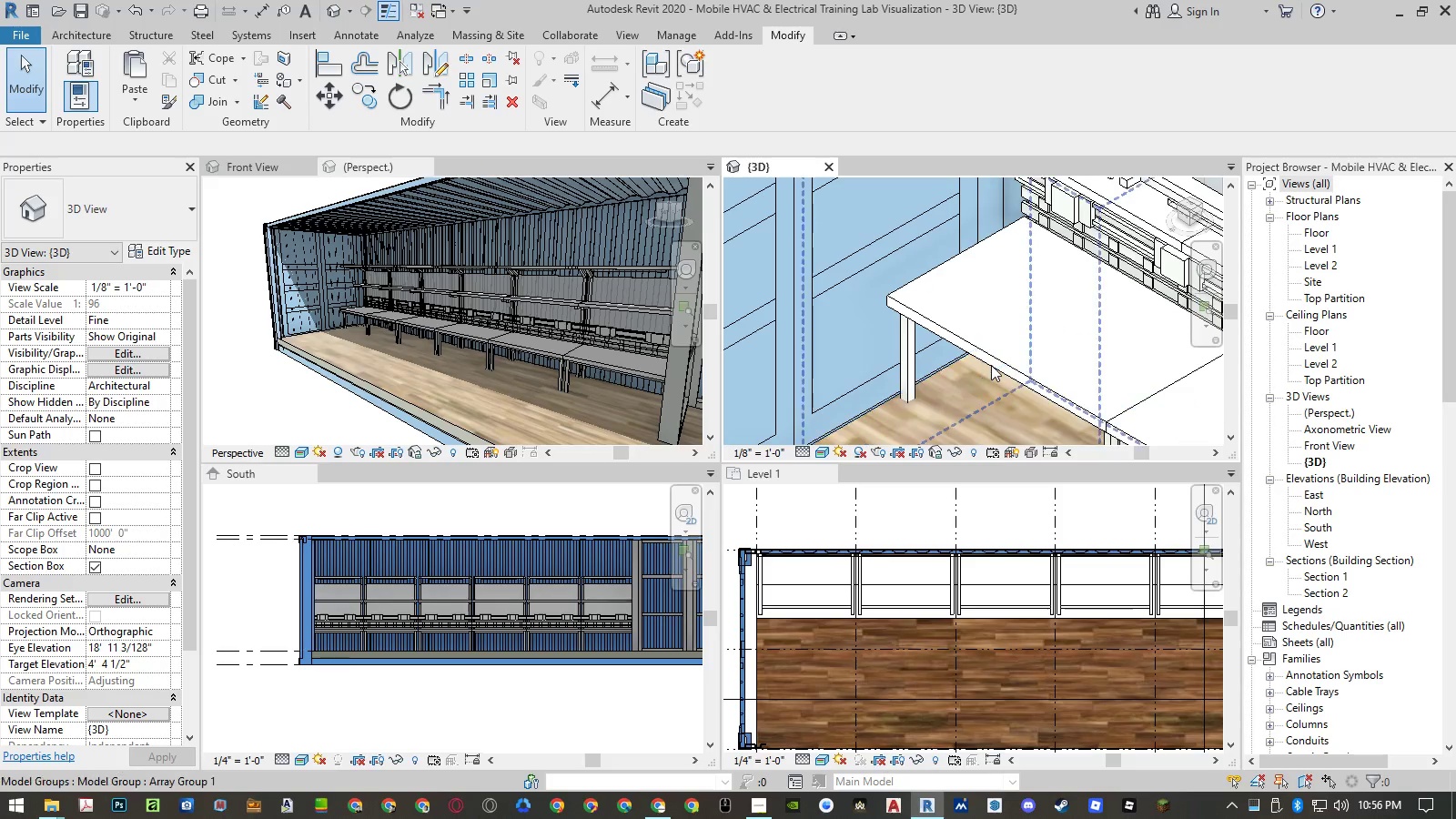 
left_click_drag(start_coordinate=[991, 365], to_coordinate=[782, 86])
 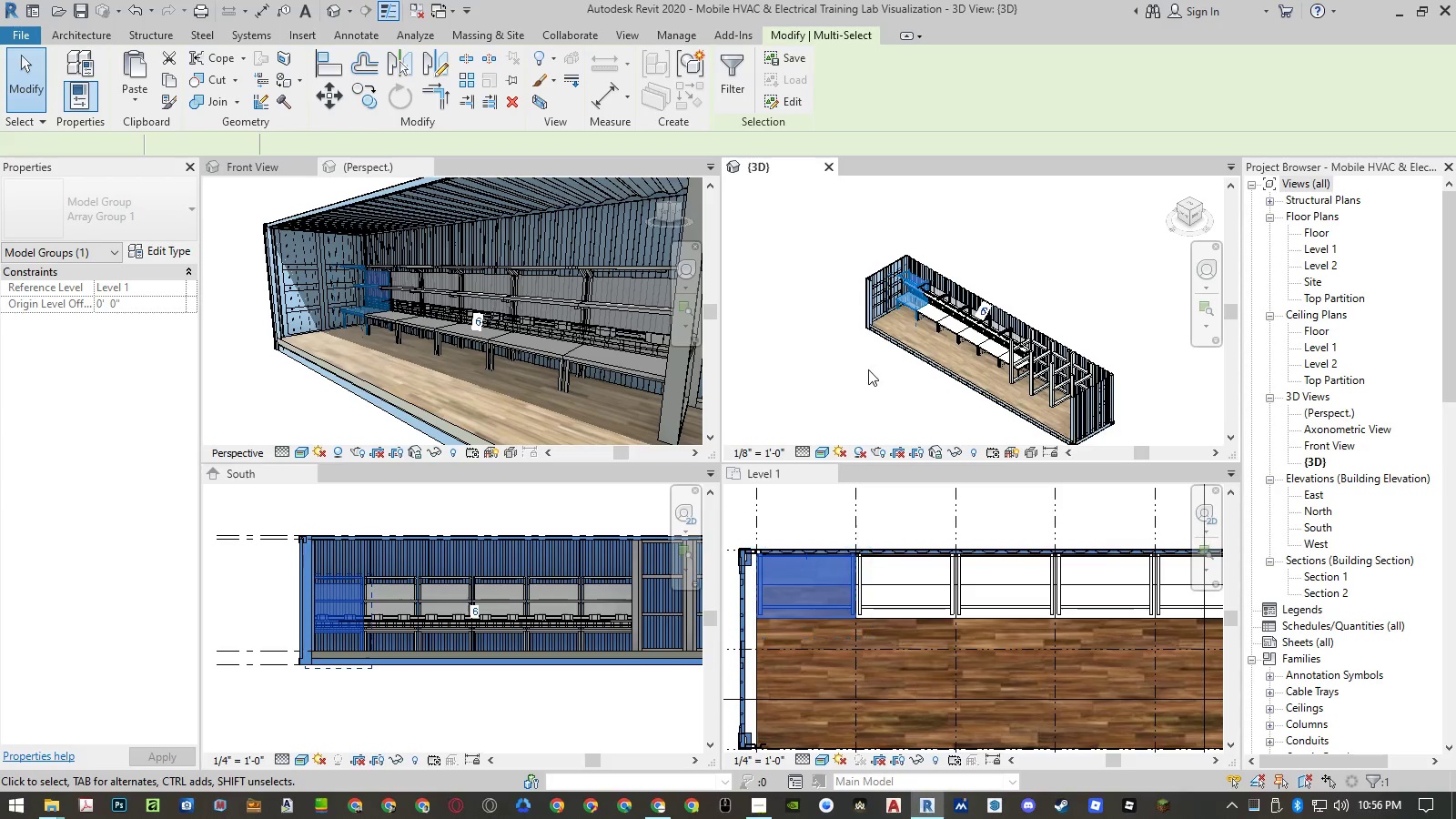 
scroll: coordinate [897, 298], scroll_direction: down, amount: 17.0
 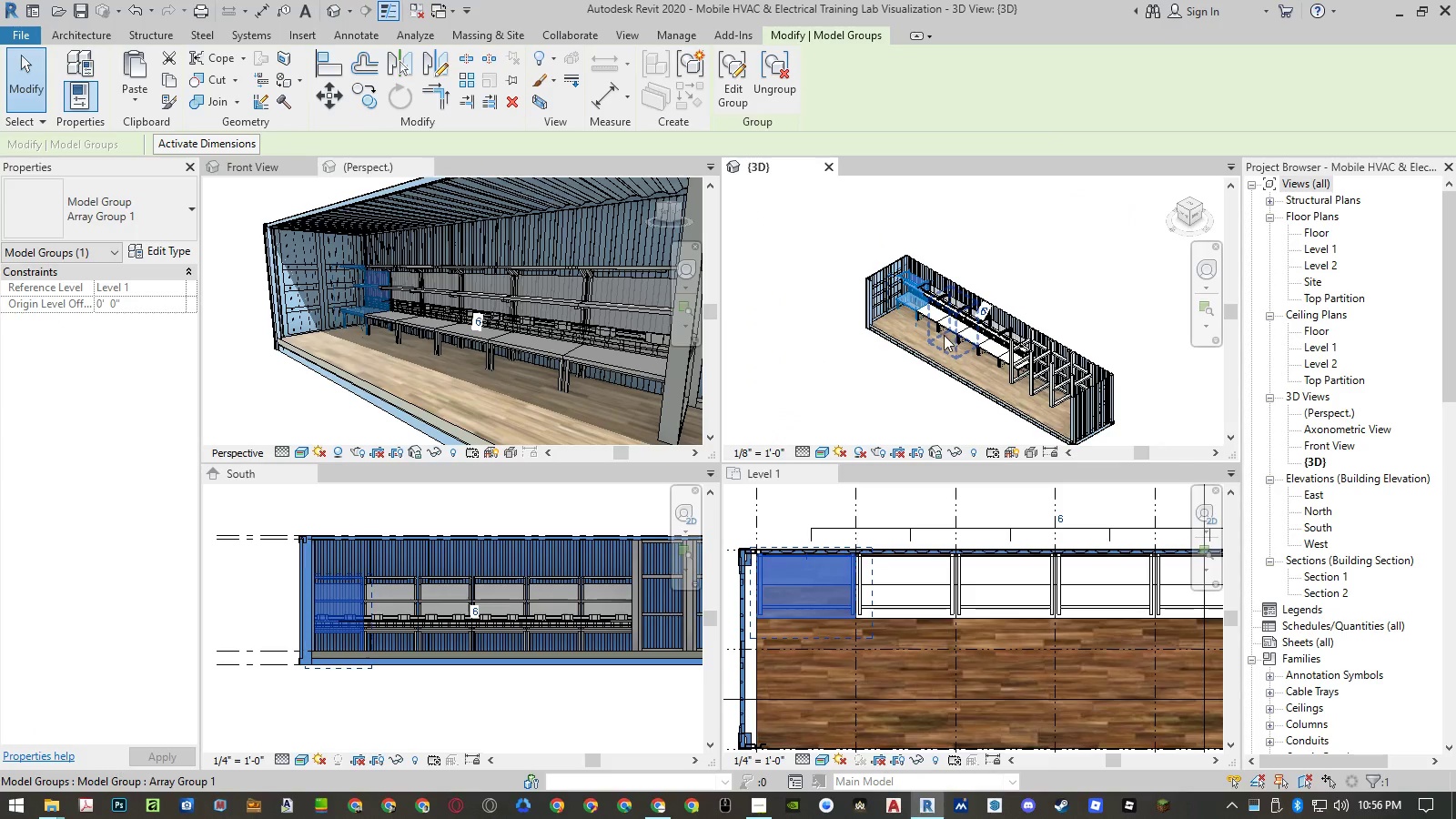 
hold_key(key=ControlLeft, duration=0.73)
 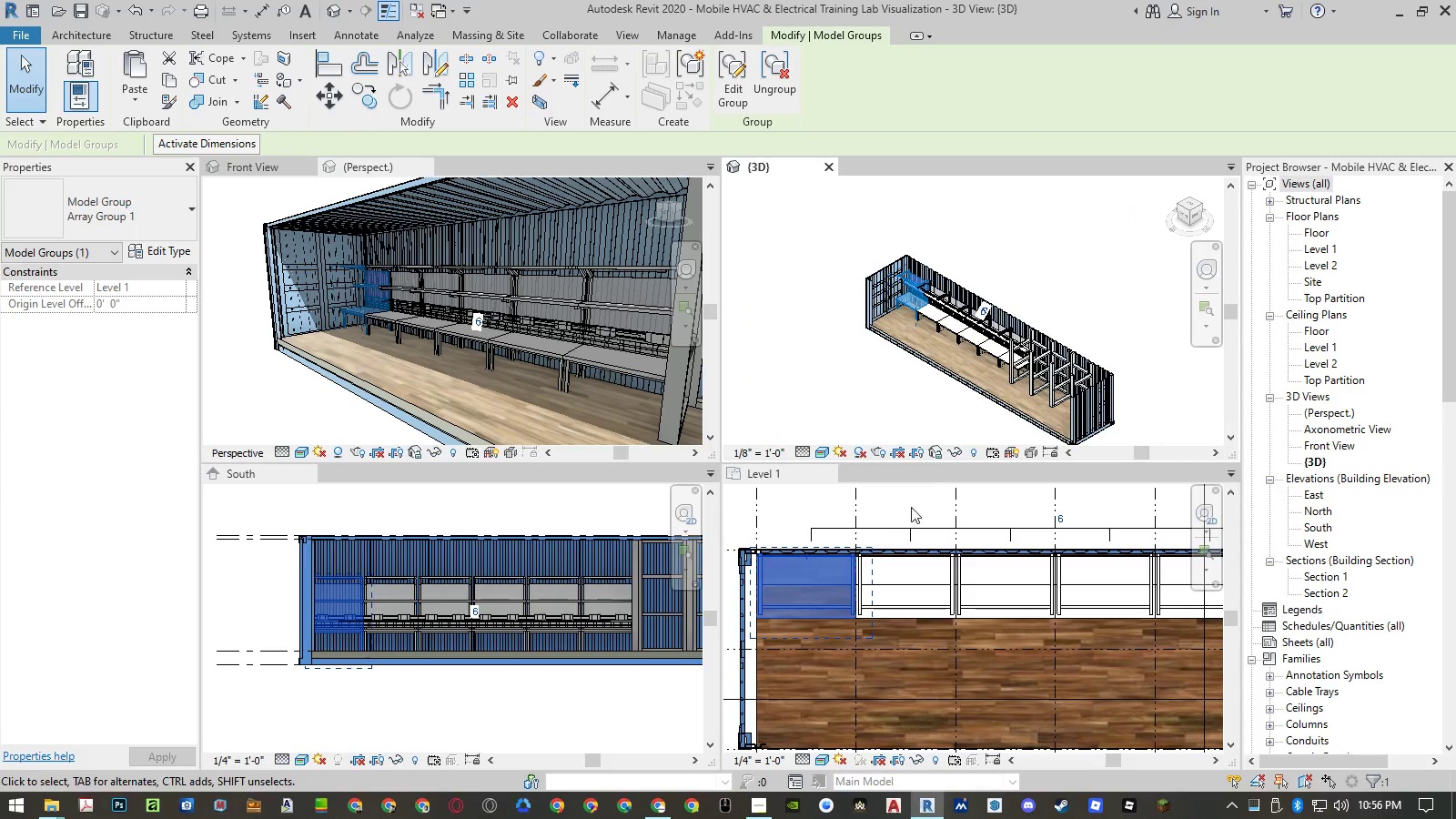 
hold_key(key=ControlLeft, duration=7.75)
left_click([782, 86])
 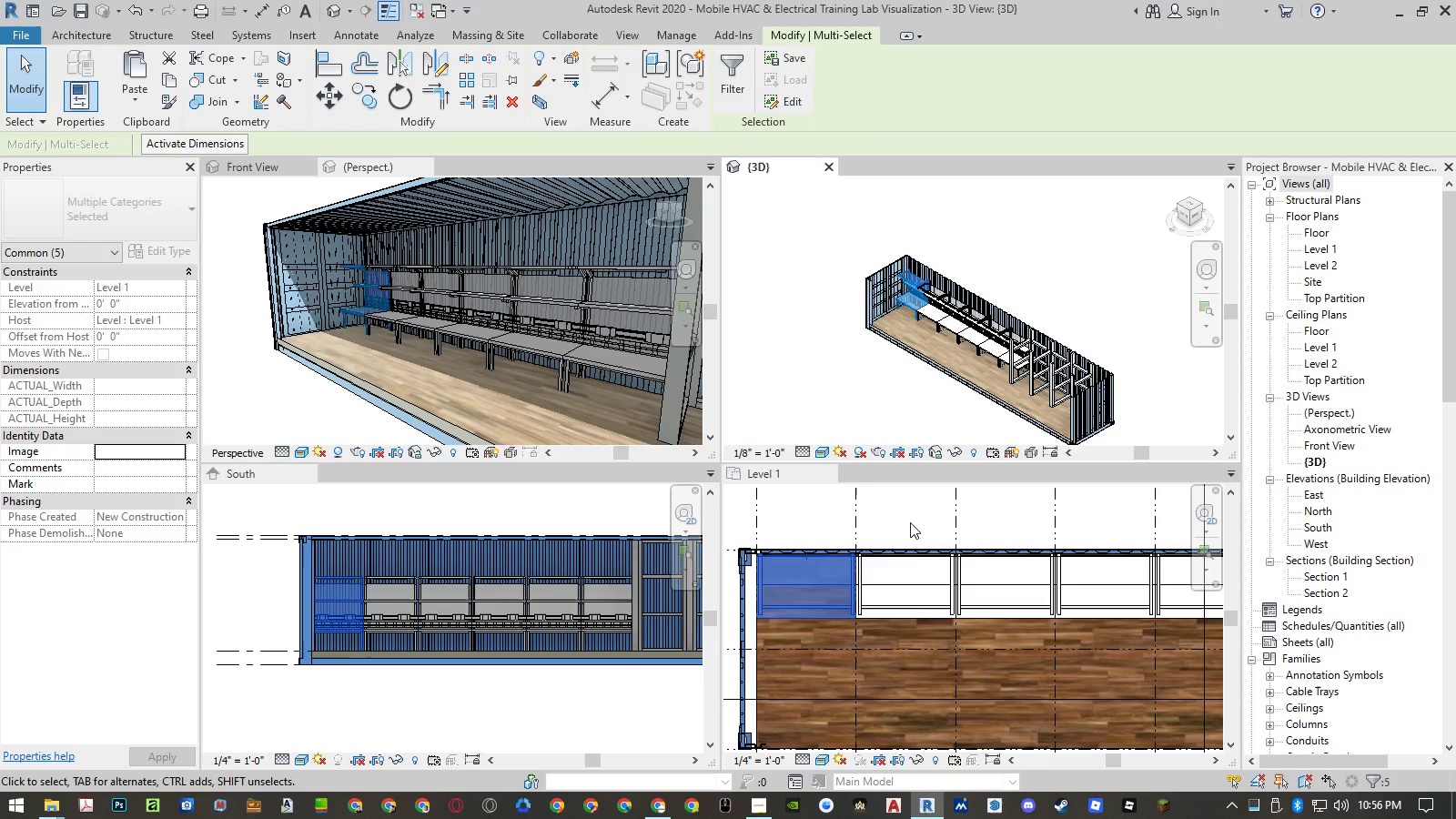 
left_click([903, 609])
 